 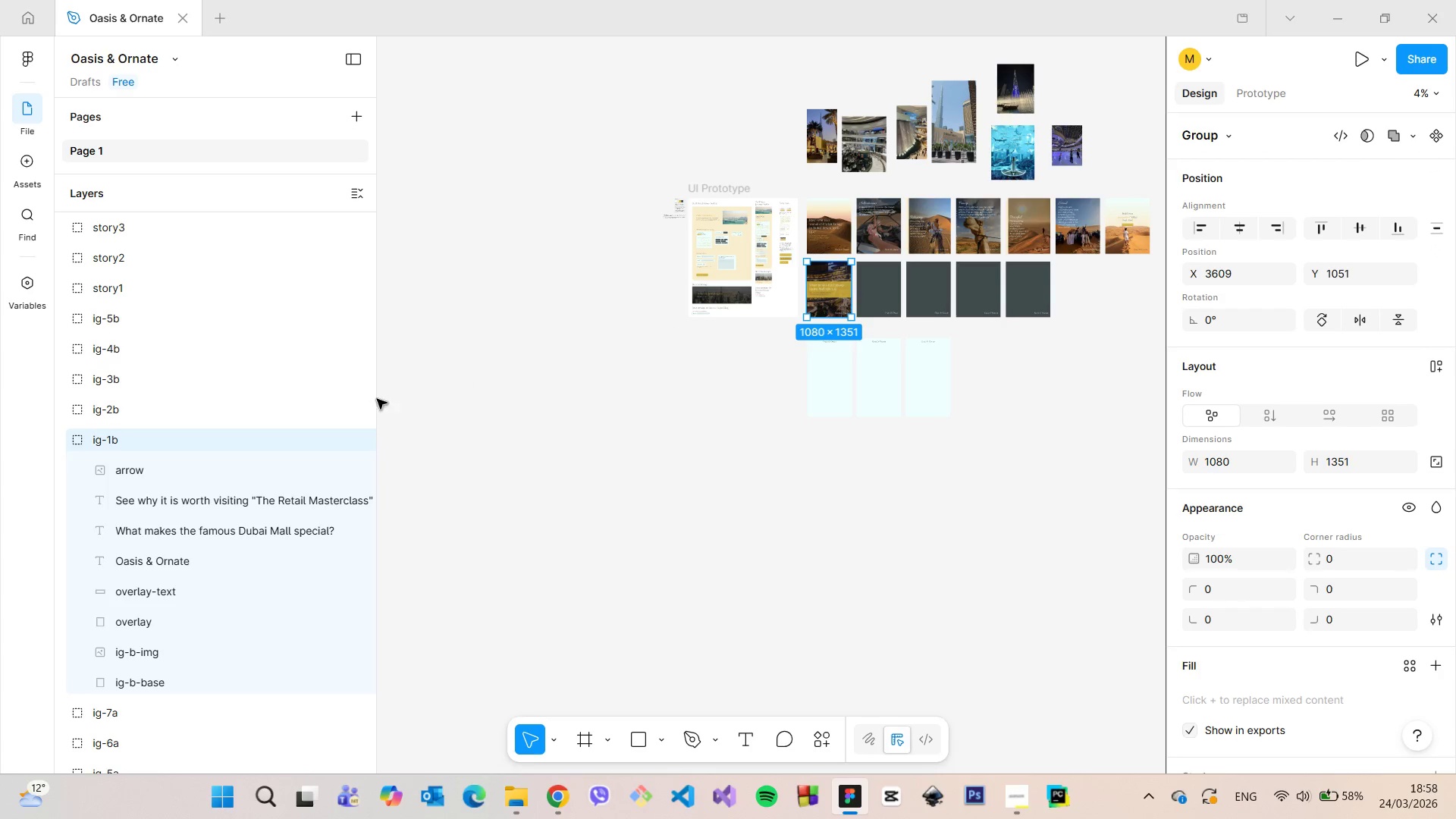 
left_click([62, 438])
 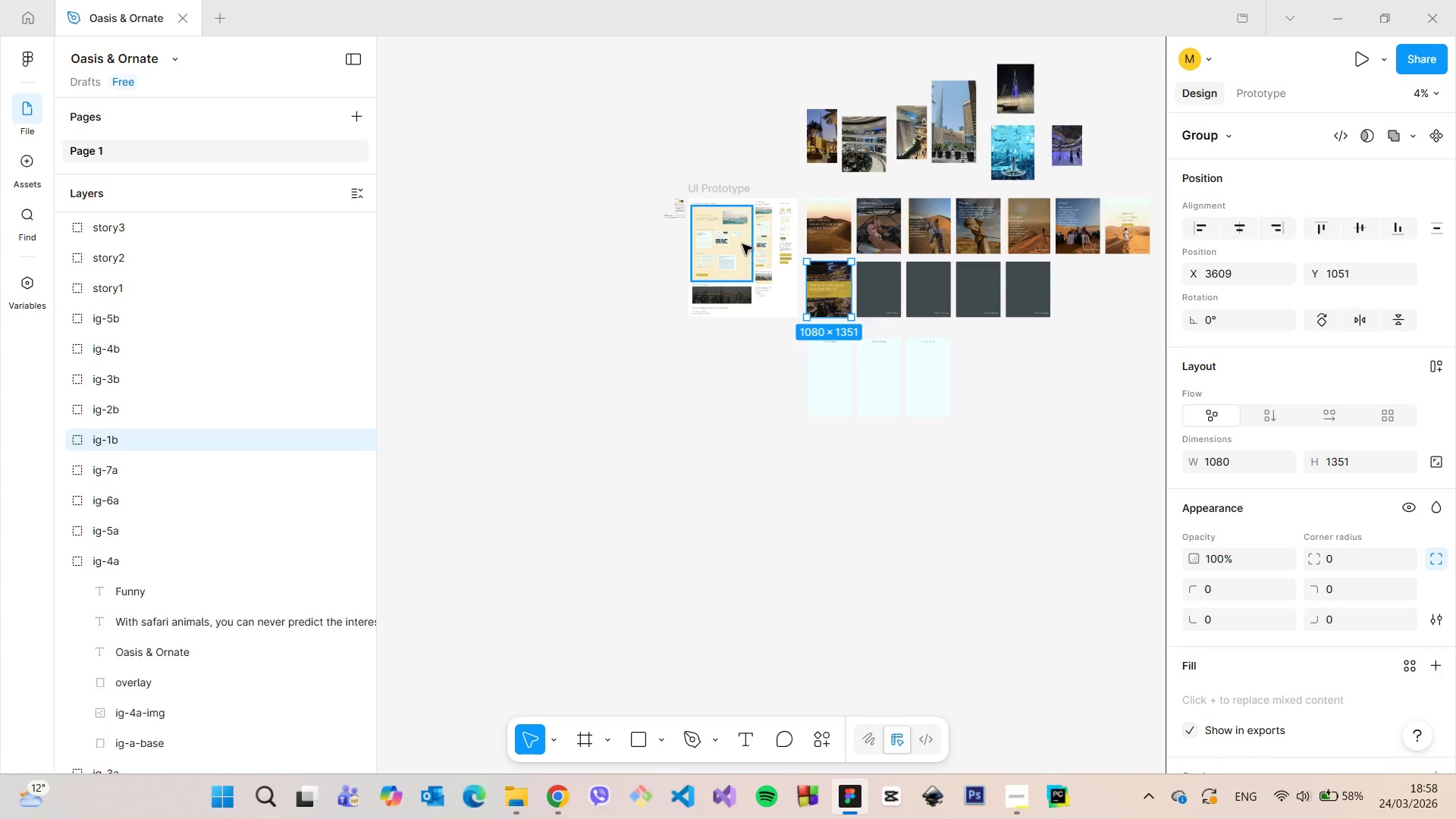 
scroll: coordinate [737, 248], scroll_direction: up, amount: 28.0
 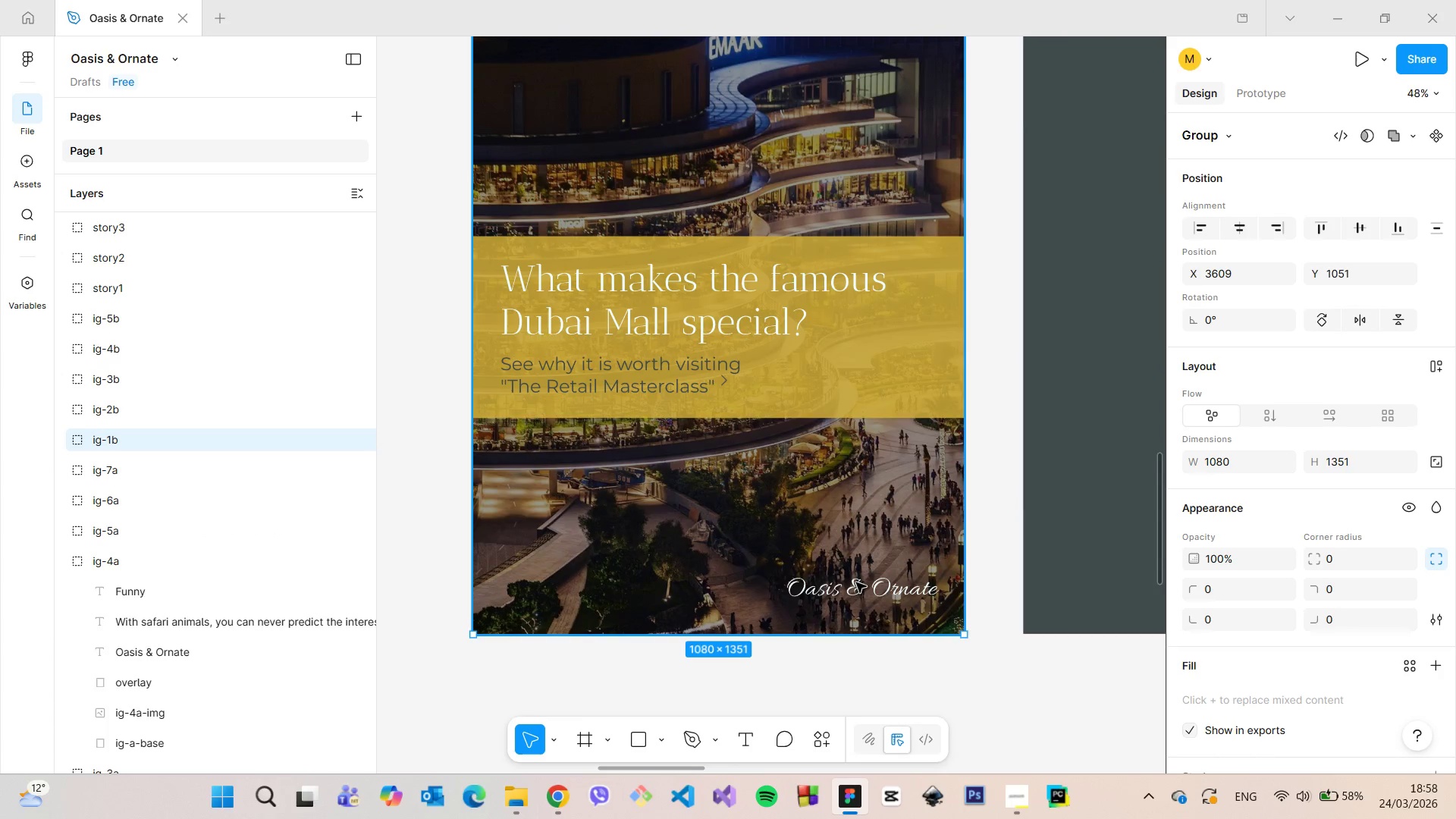 
double_click([858, 582])
 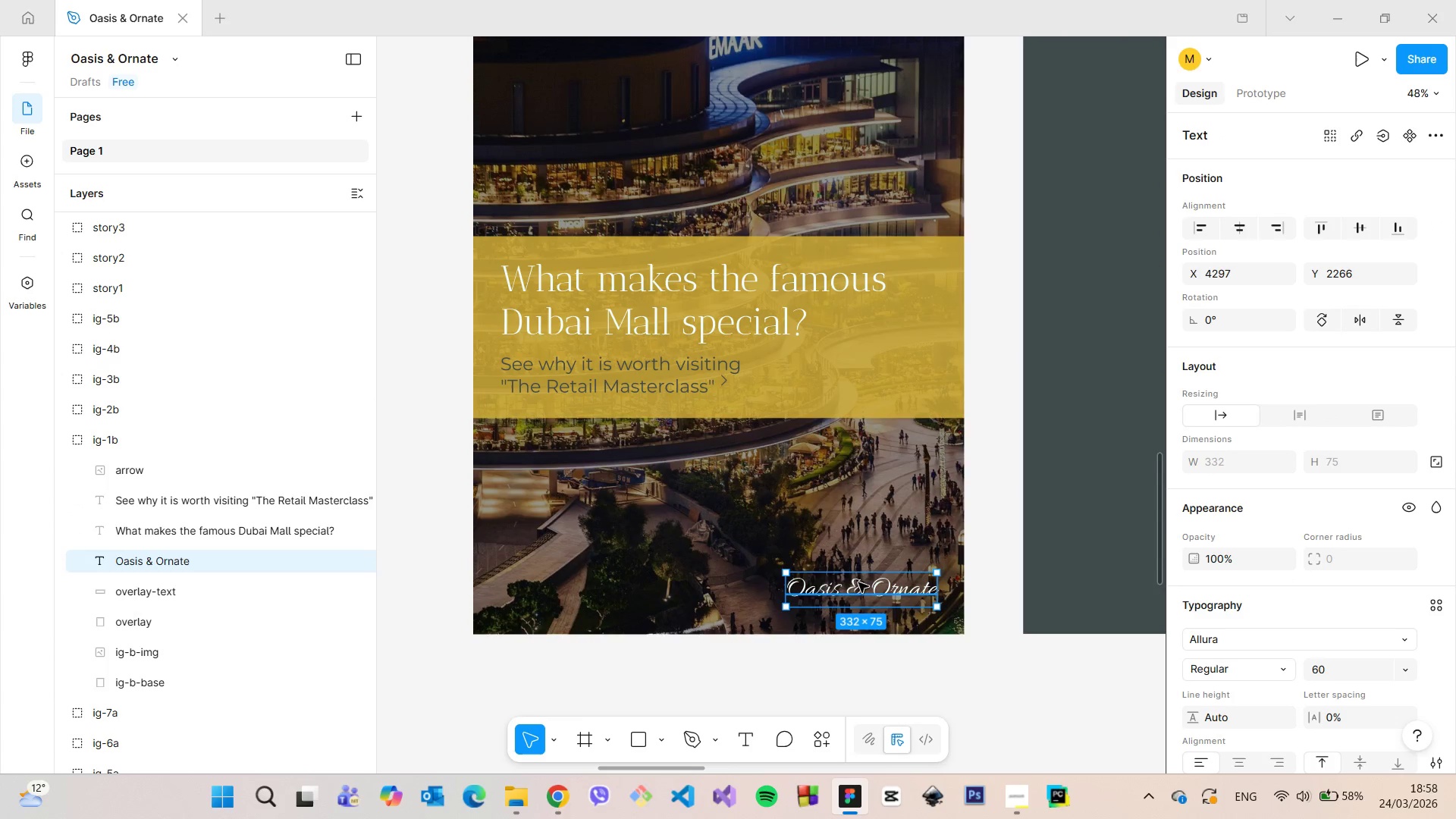 
double_click([858, 582])
 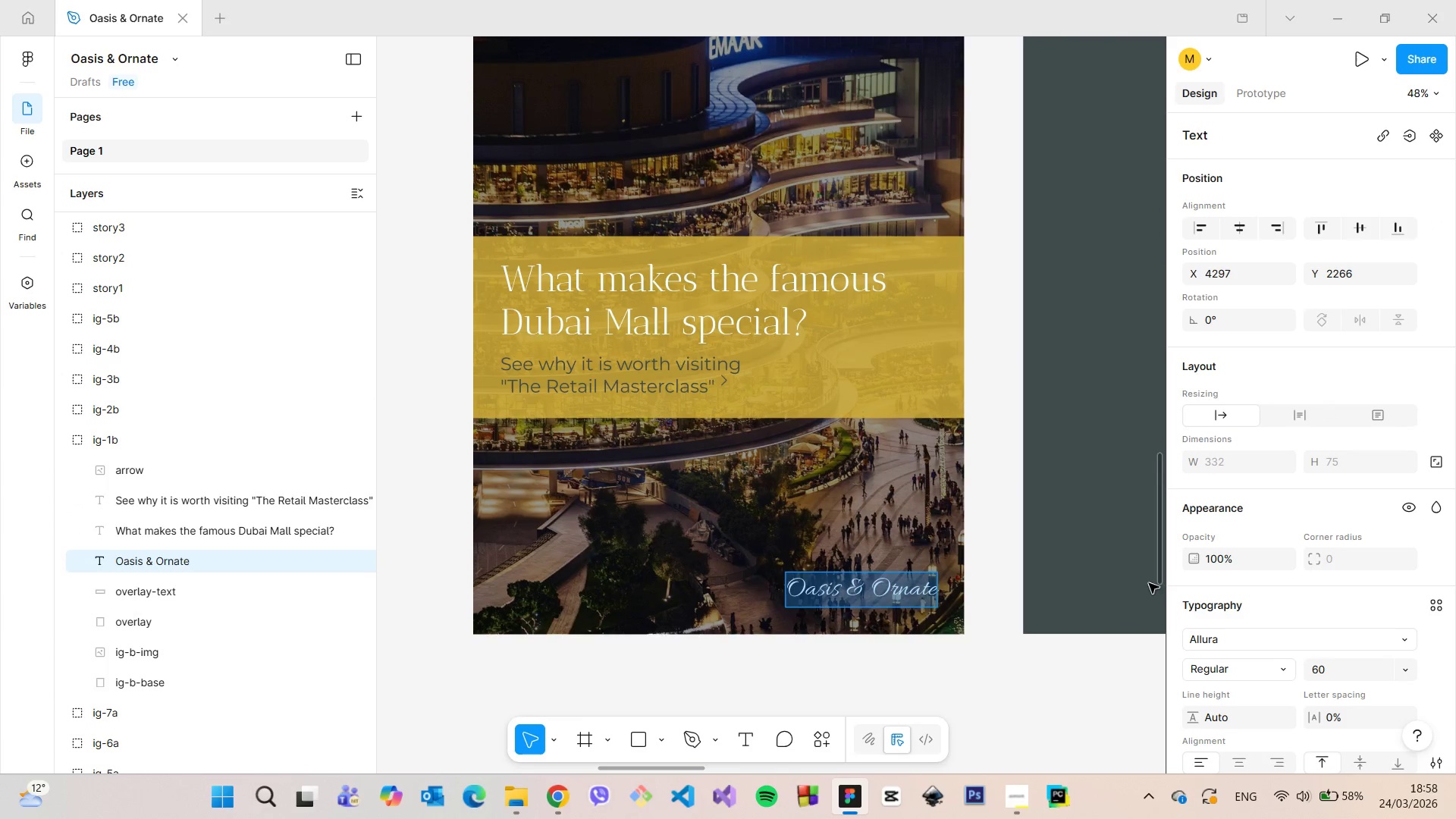 
scroll: coordinate [1171, 576], scroll_direction: down, amount: 6.0
 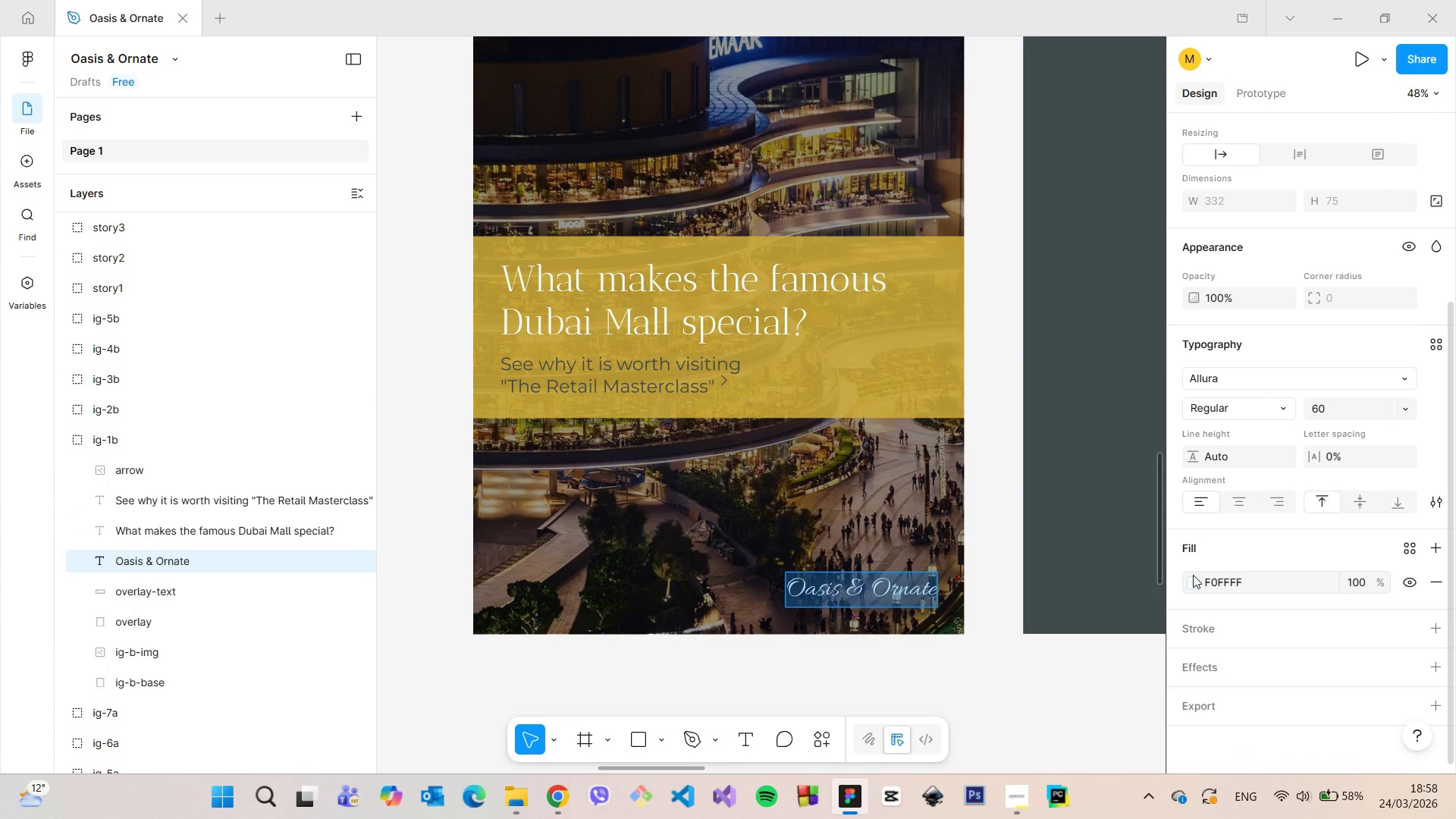 
left_click([1193, 575])
 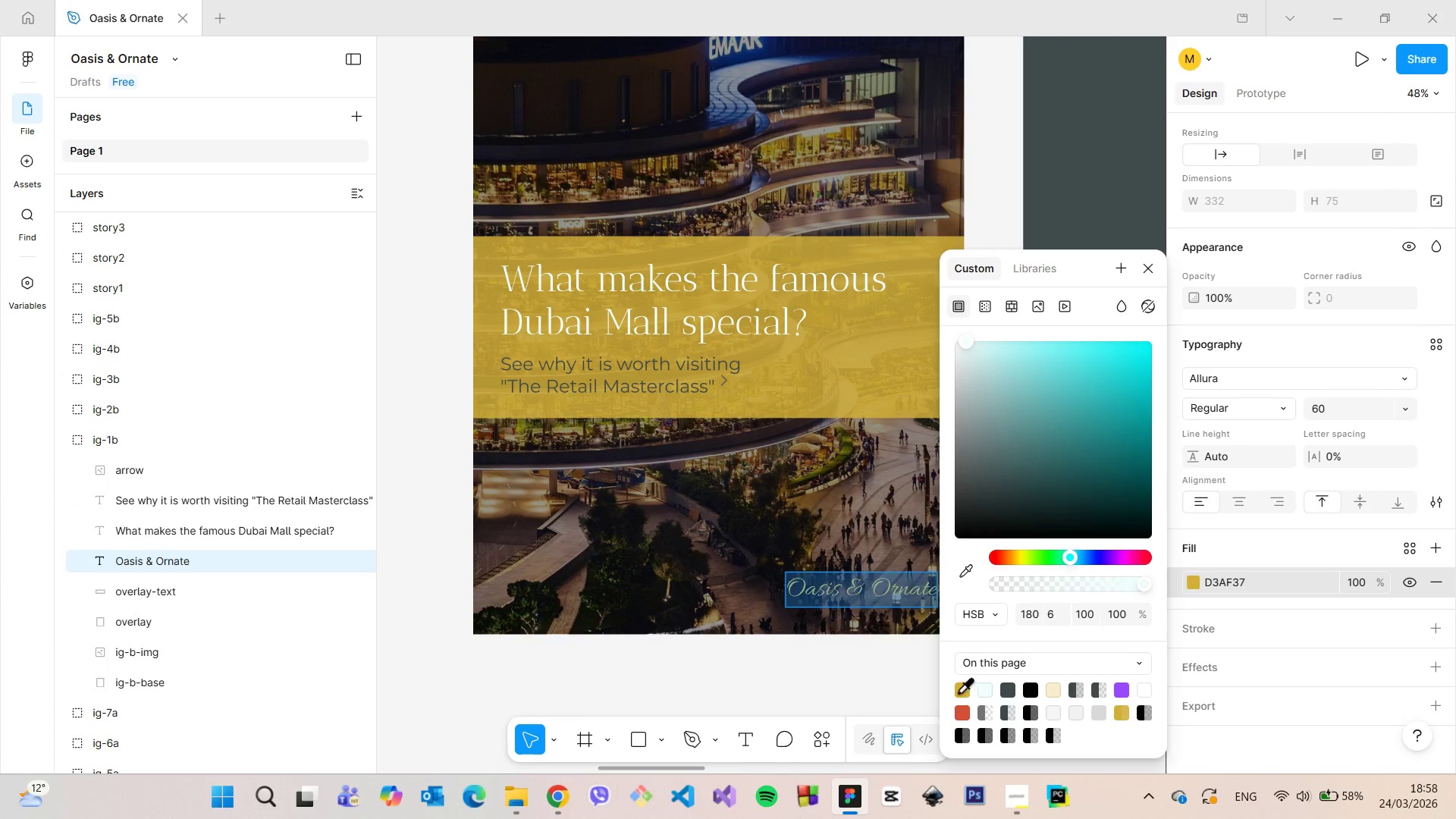 
double_click([844, 673])
 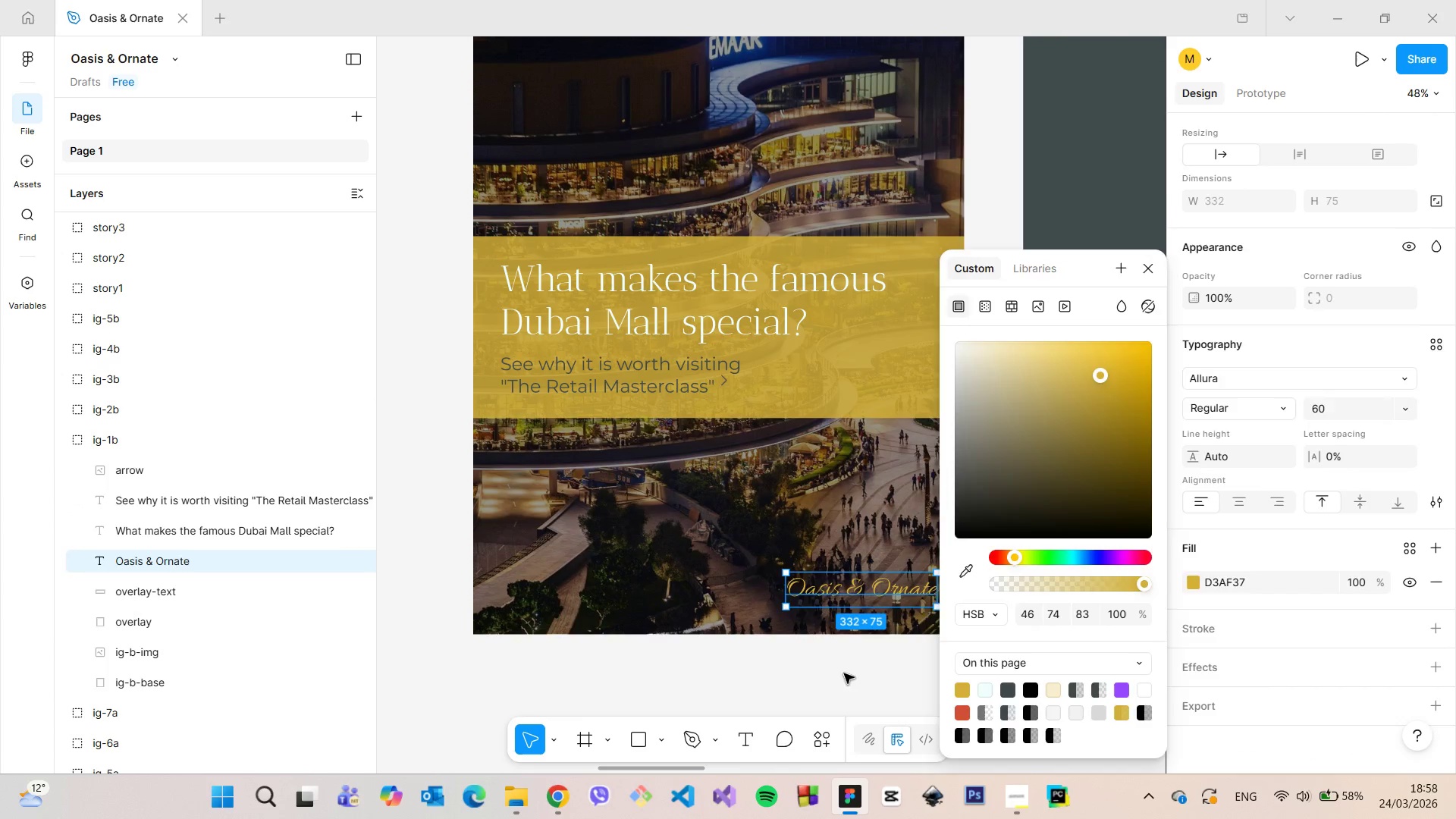 
triple_click([844, 673])
 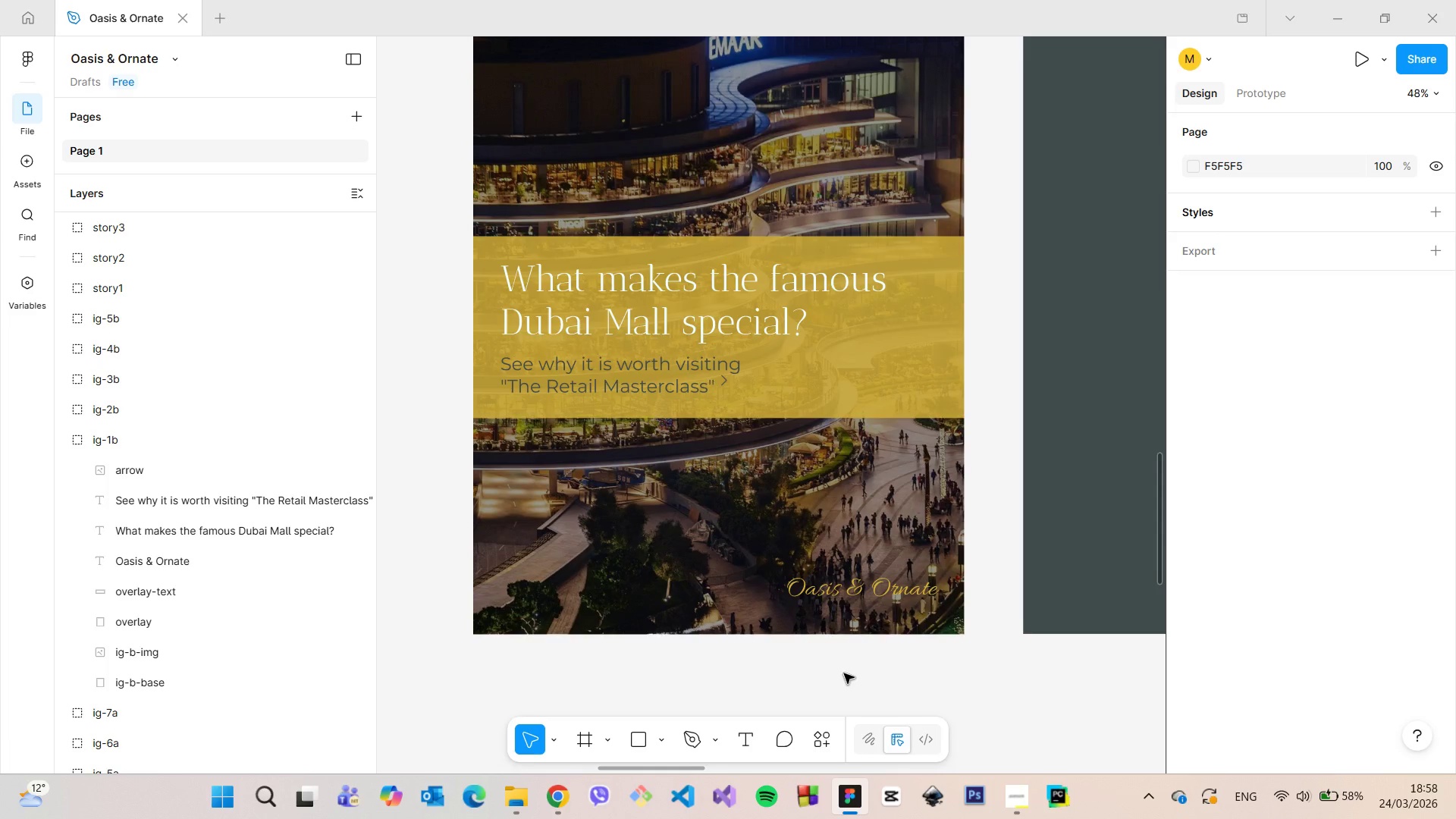 
scroll: coordinate [844, 673], scroll_direction: down, amount: 3.0
 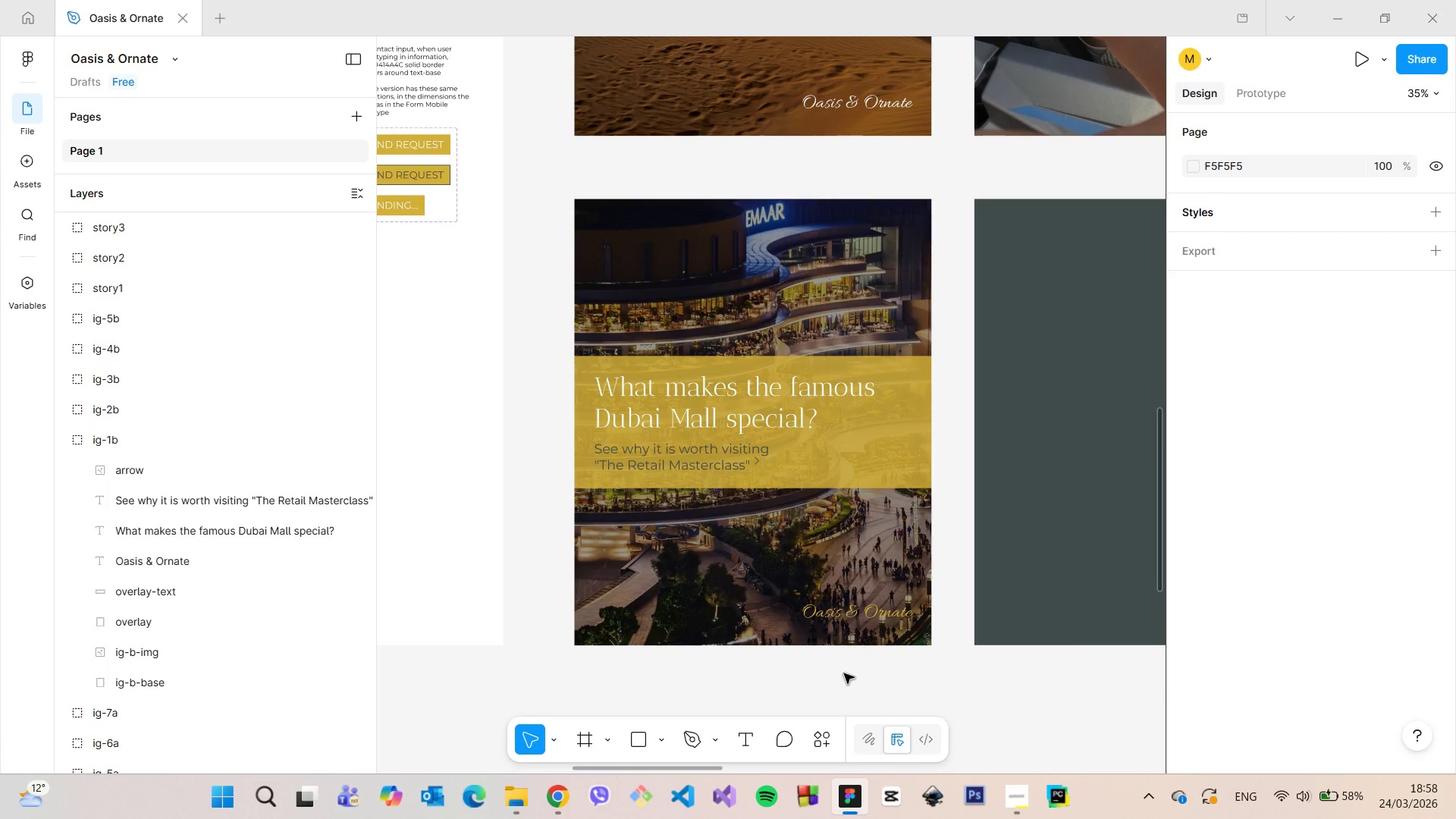 
scroll: coordinate [844, 673], scroll_direction: up, amount: 4.0
 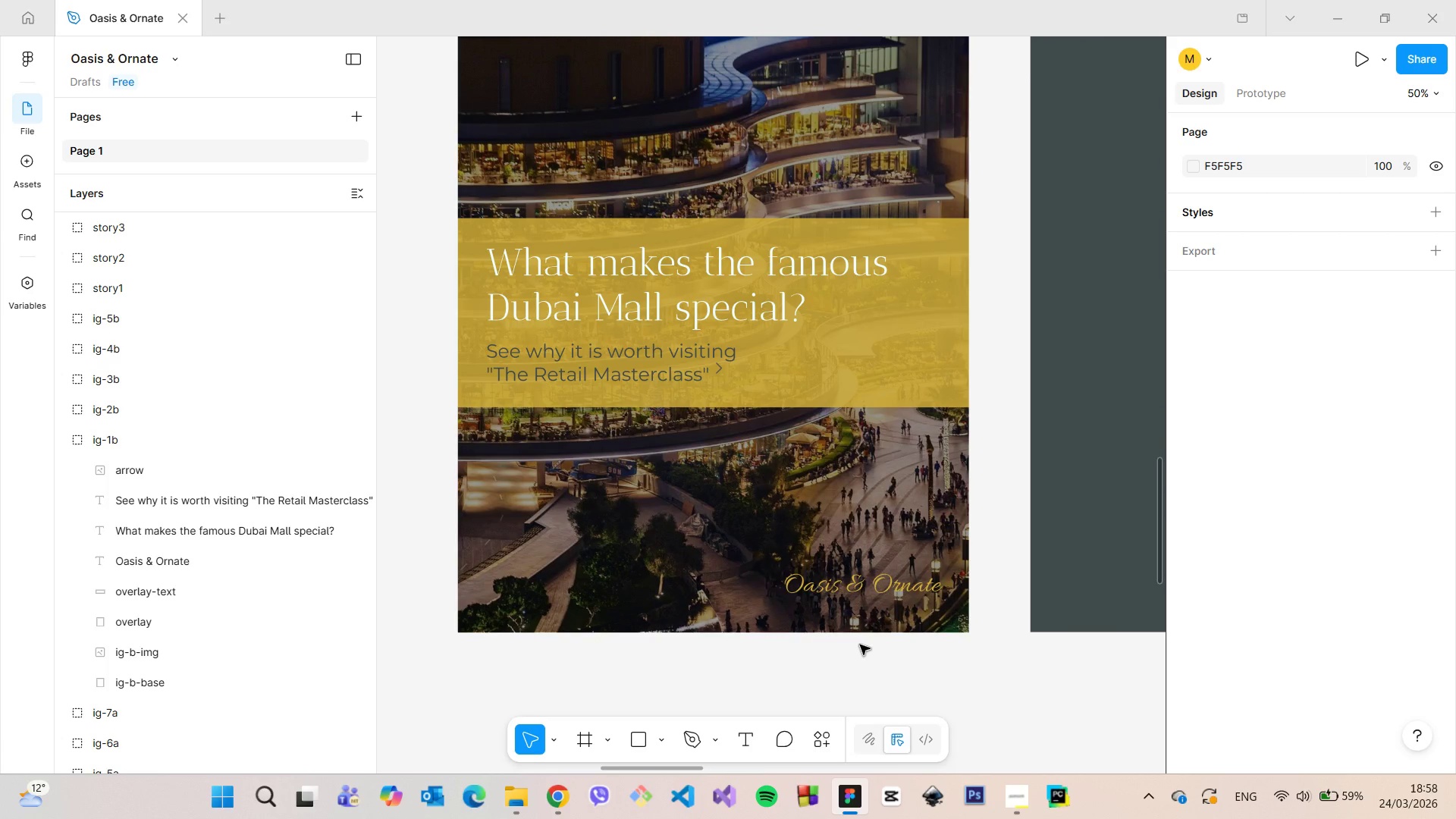 
scroll: coordinate [863, 624], scroll_direction: down, amount: 8.0
 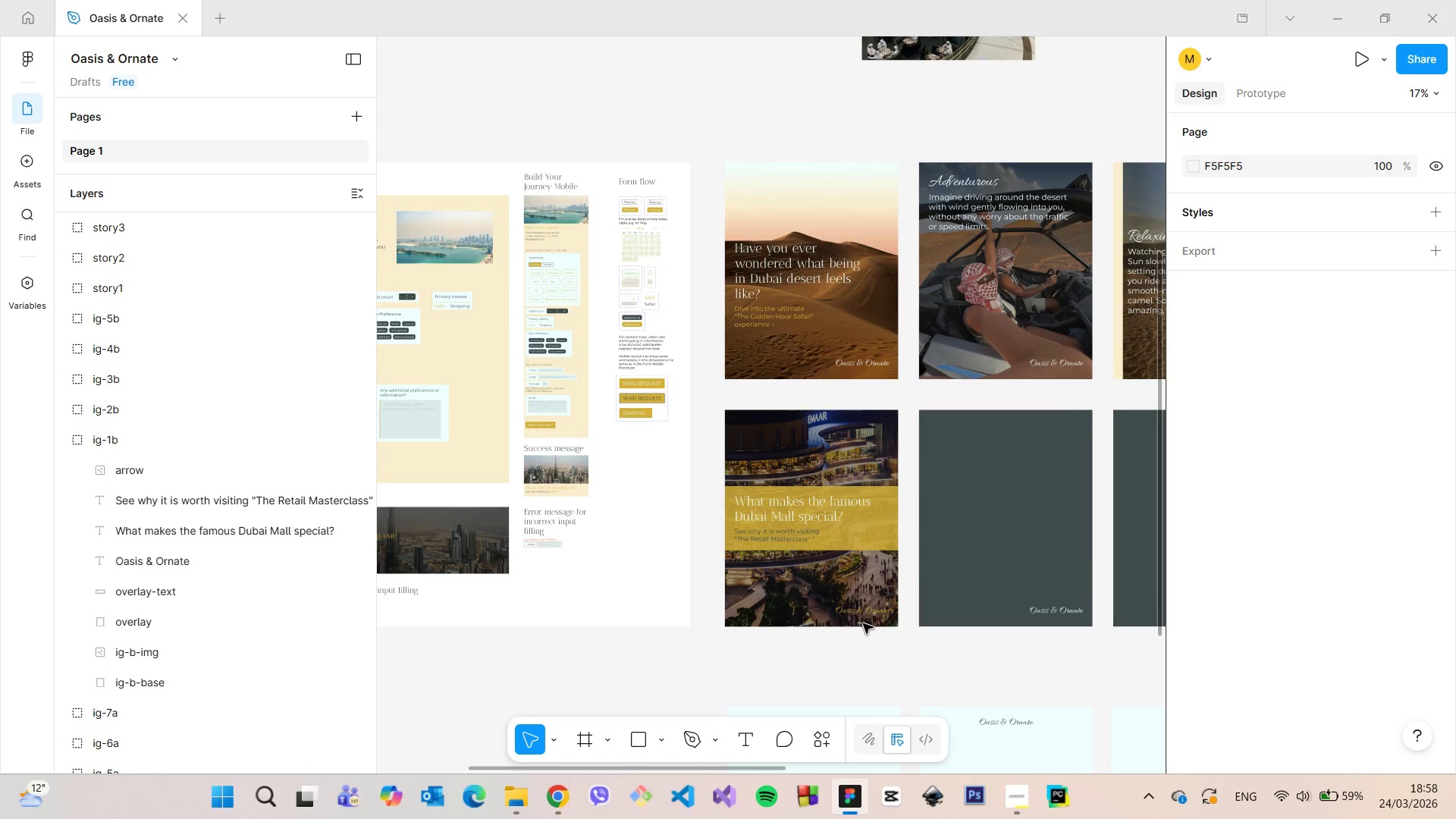 
left_click([864, 609])
 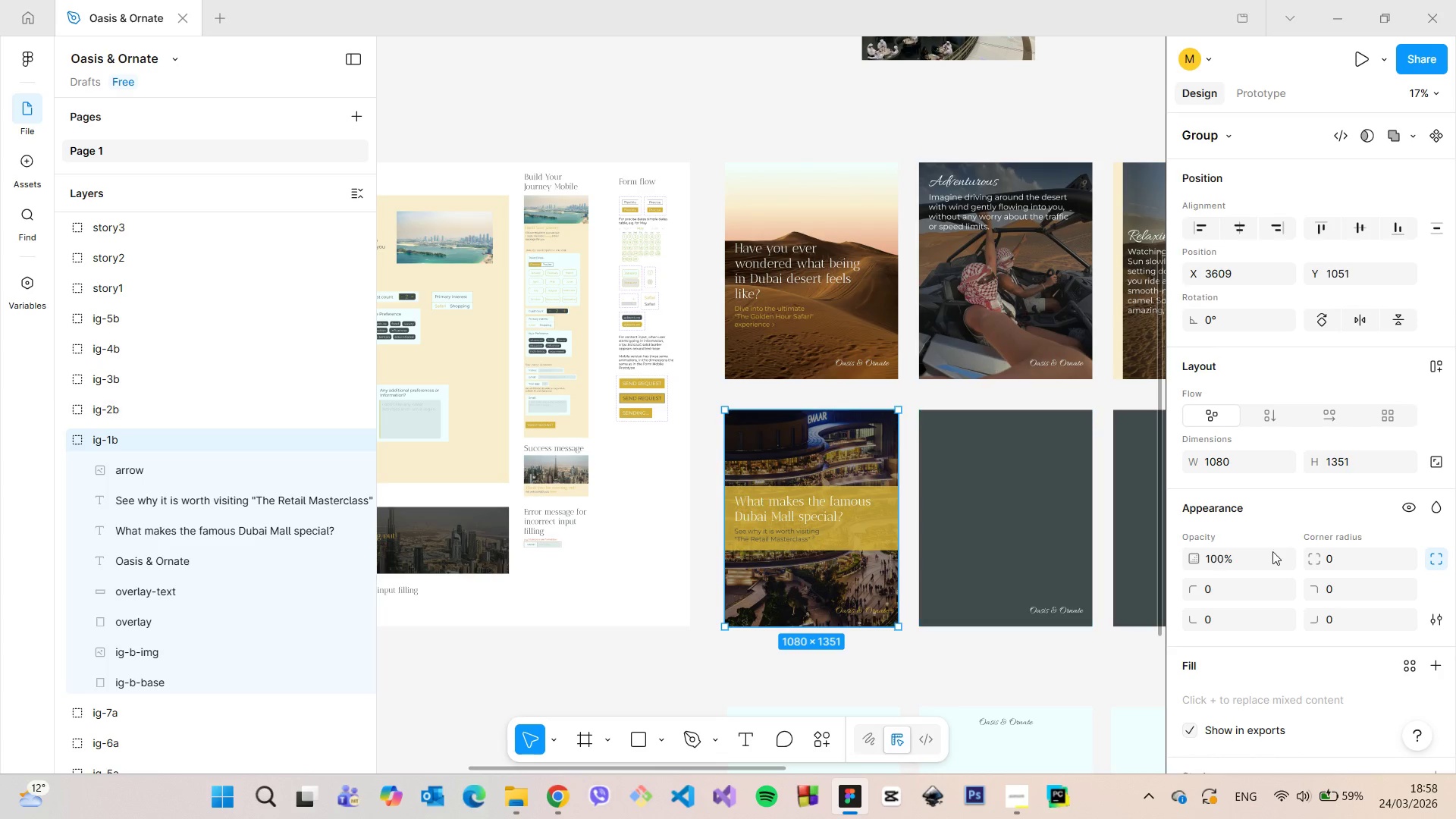 
scroll: coordinate [1285, 555], scroll_direction: down, amount: 4.0
 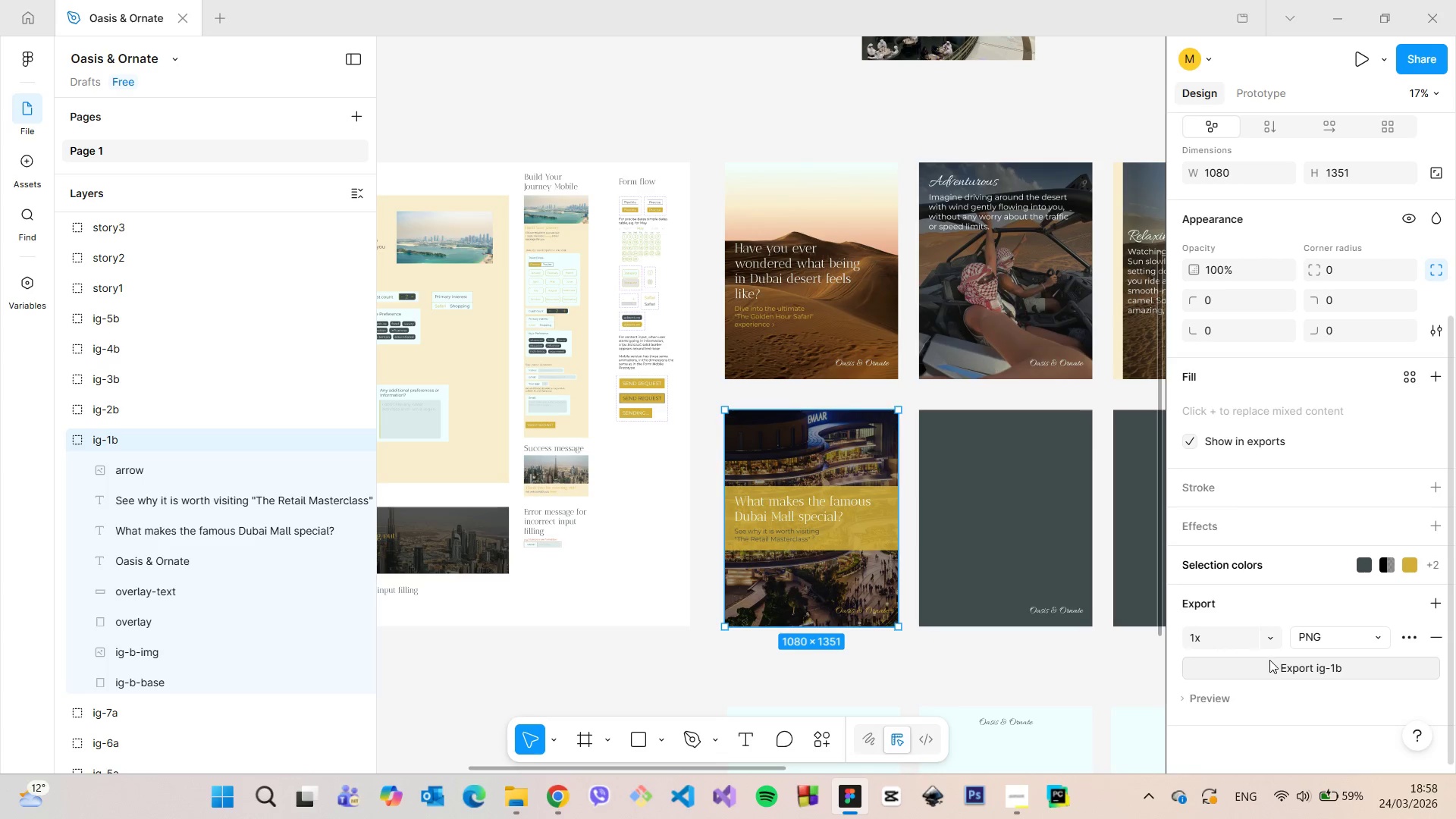 
left_click([1269, 660])
 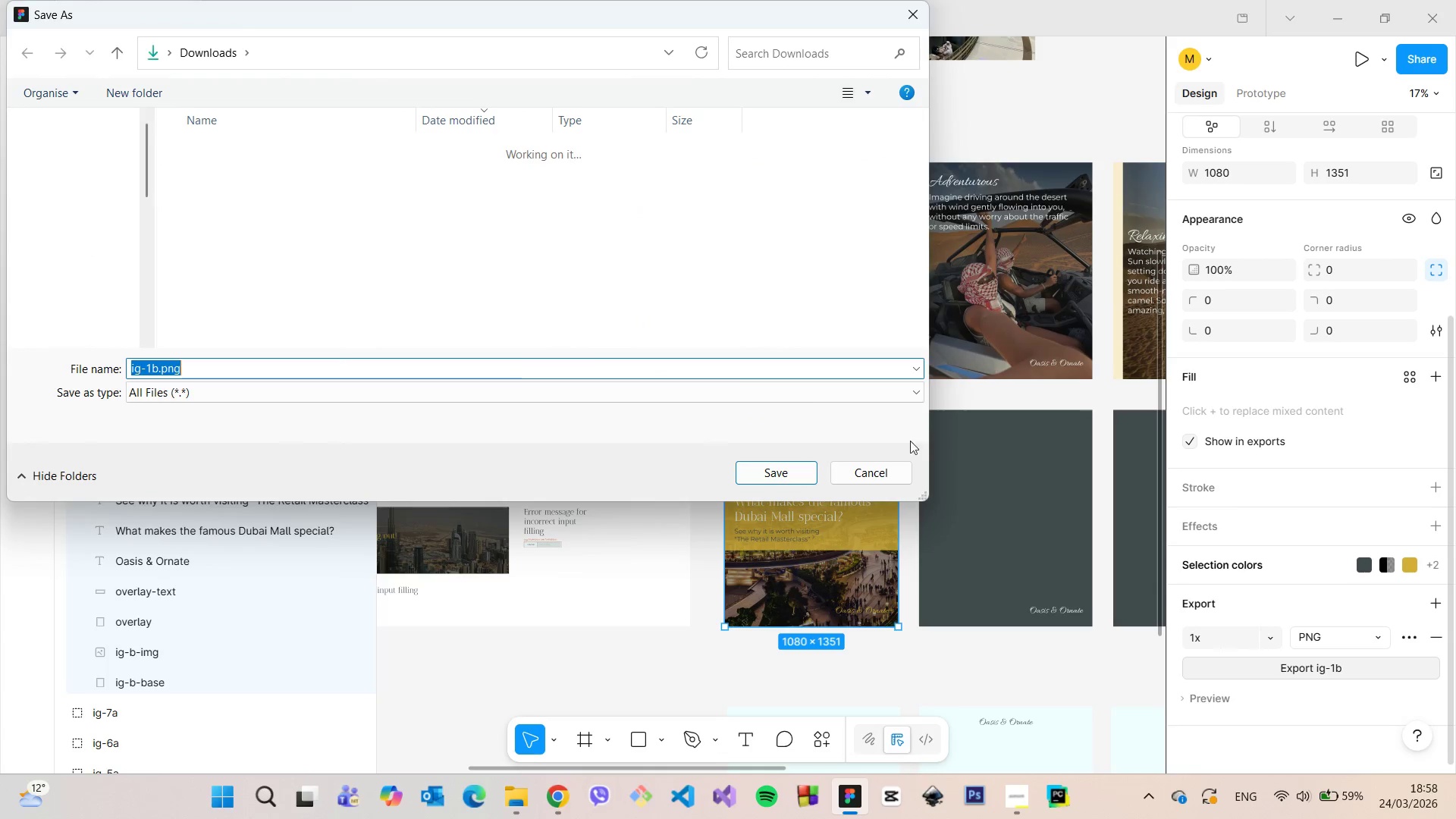 
wait(5.33)
 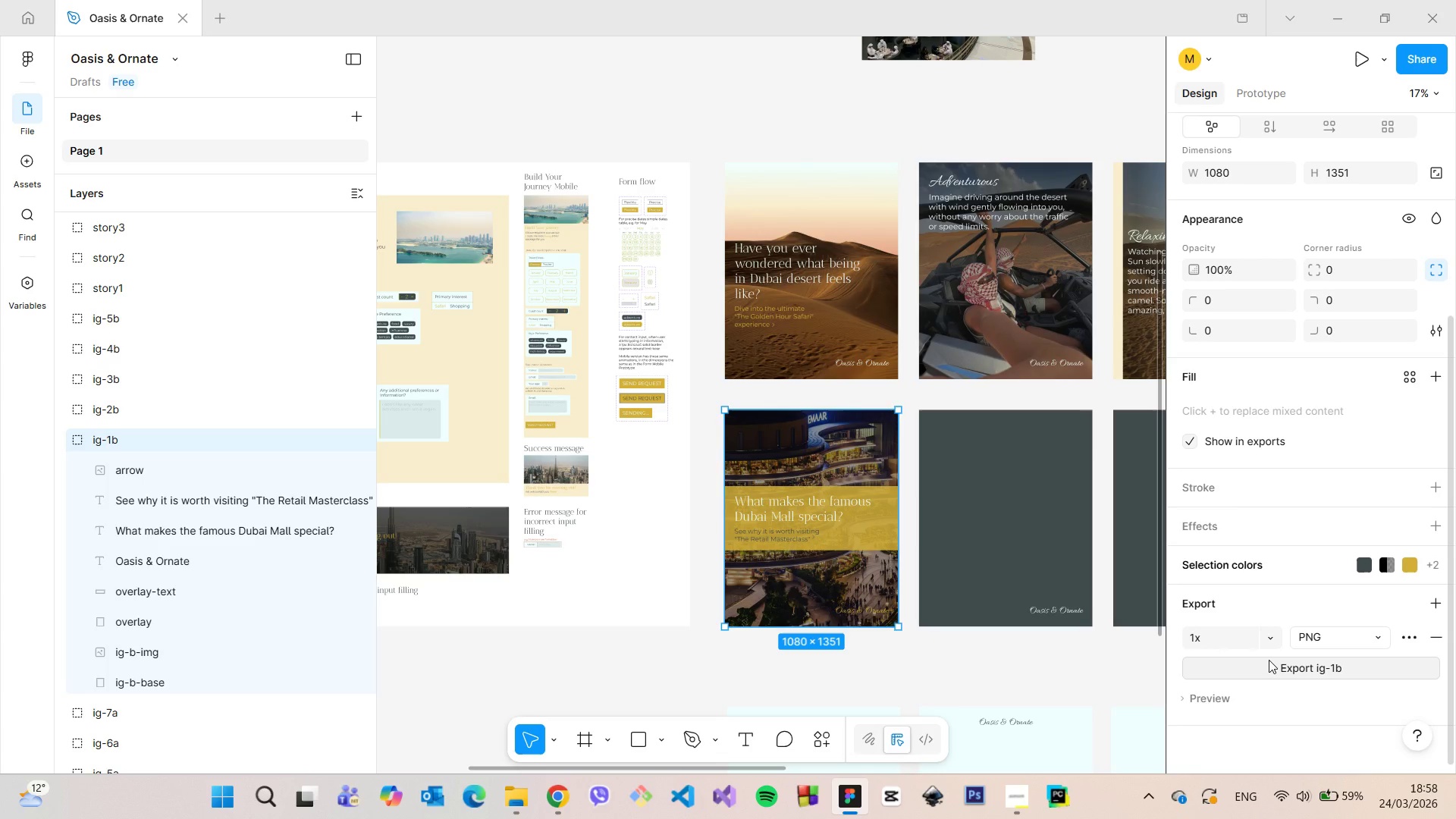 
left_click([770, 472])
 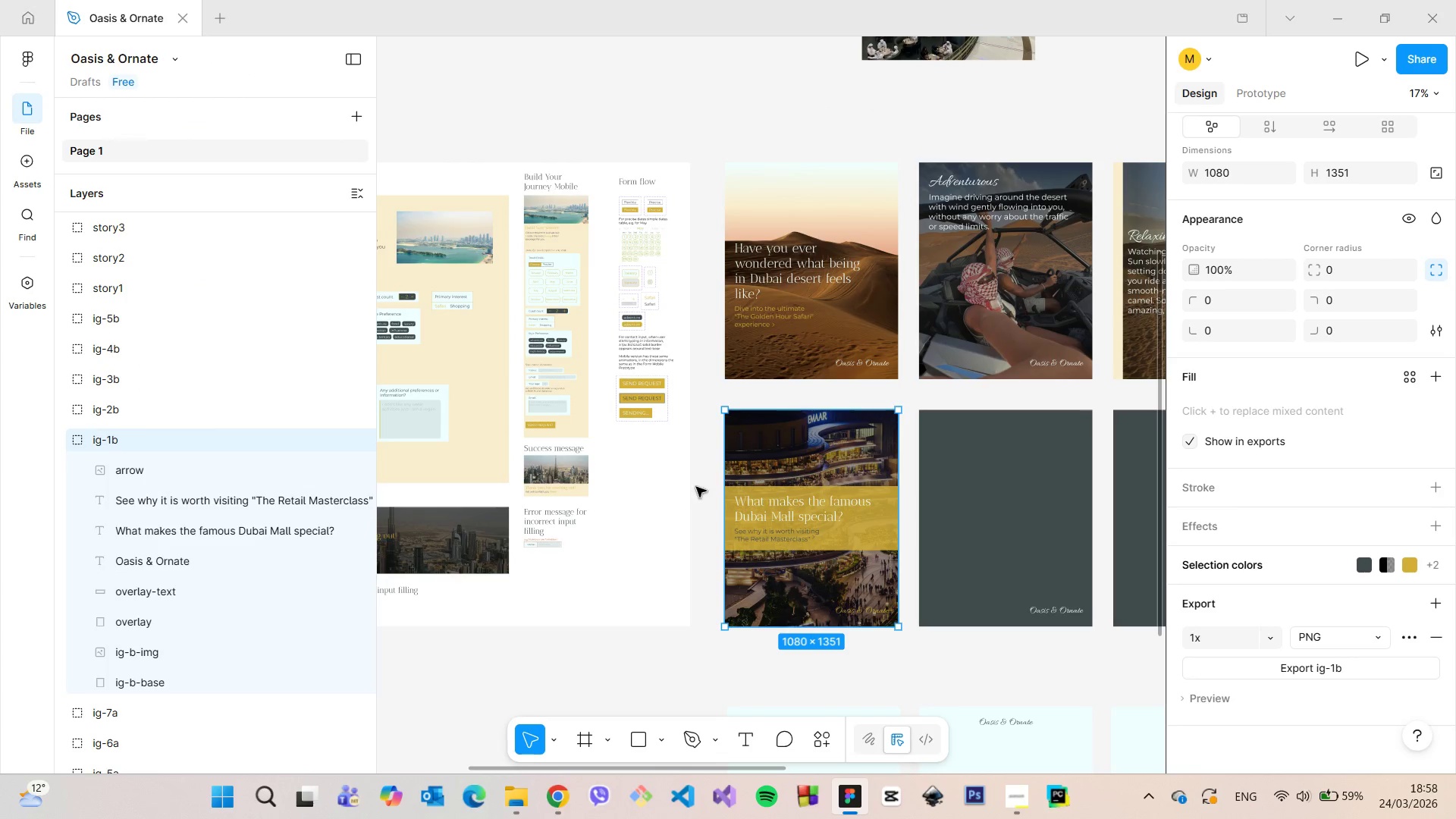 
left_click([702, 484])
 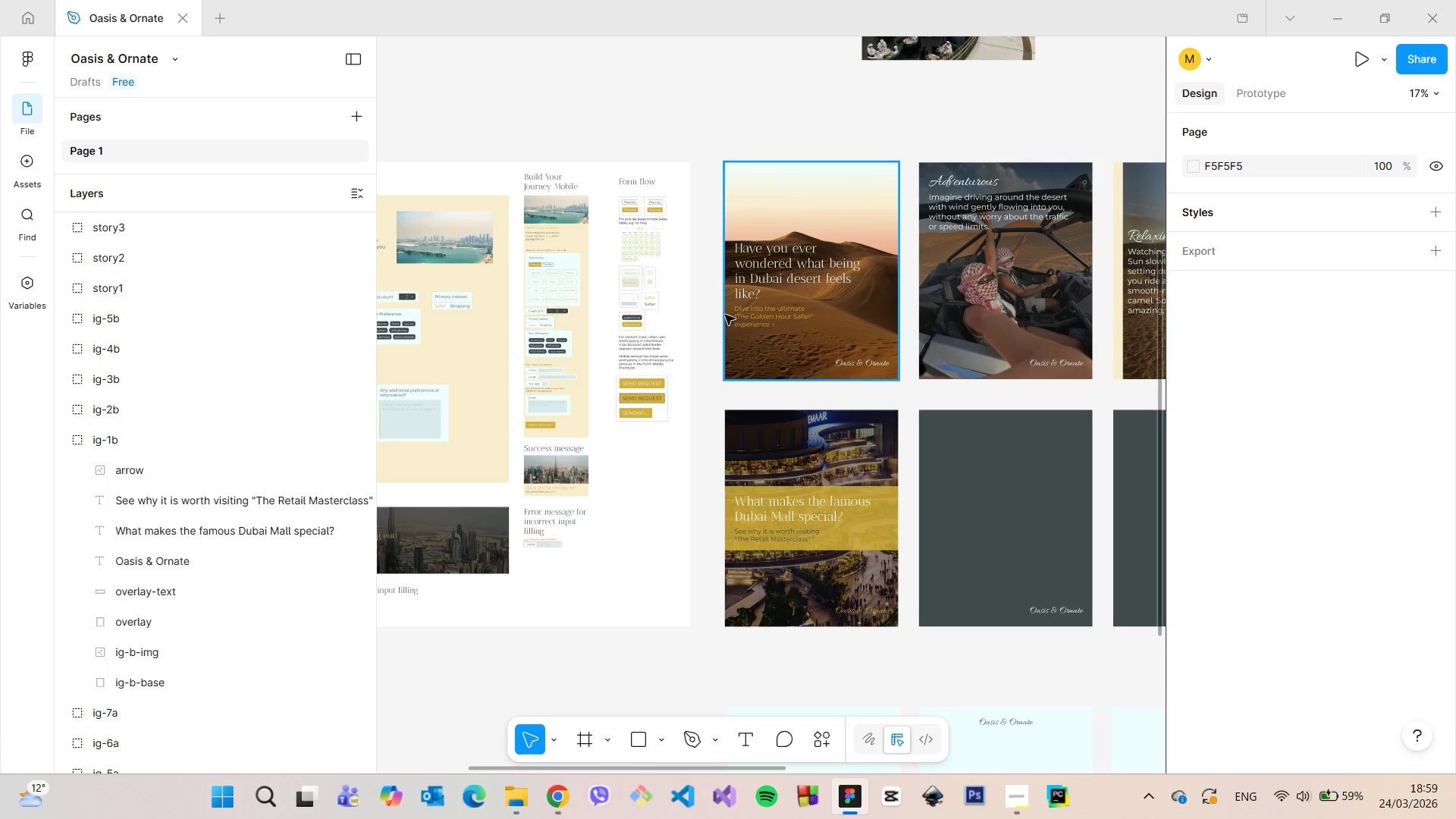 
scroll: coordinate [639, 278], scroll_direction: down, amount: 7.0
 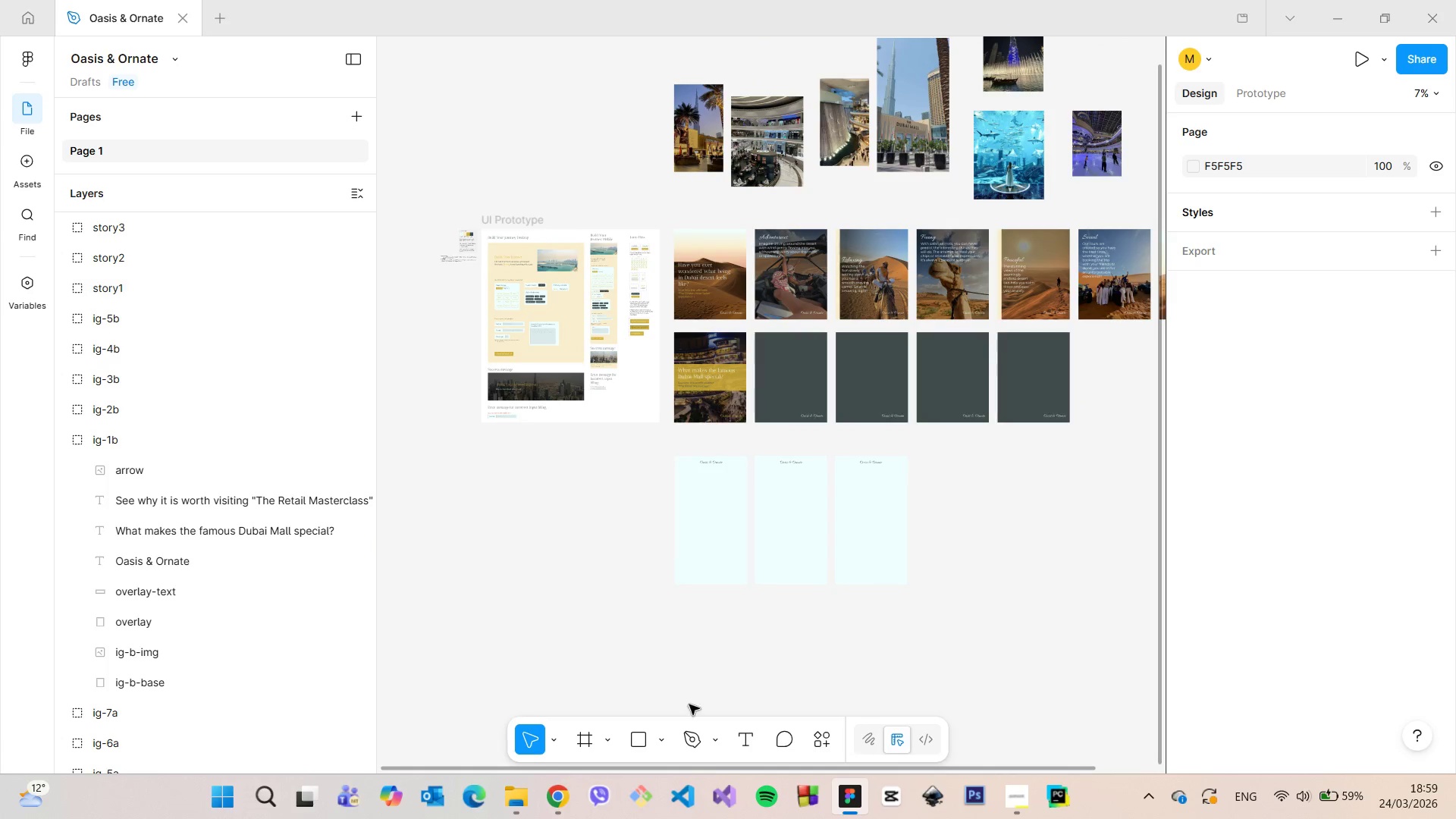 
left_click([574, 787])
 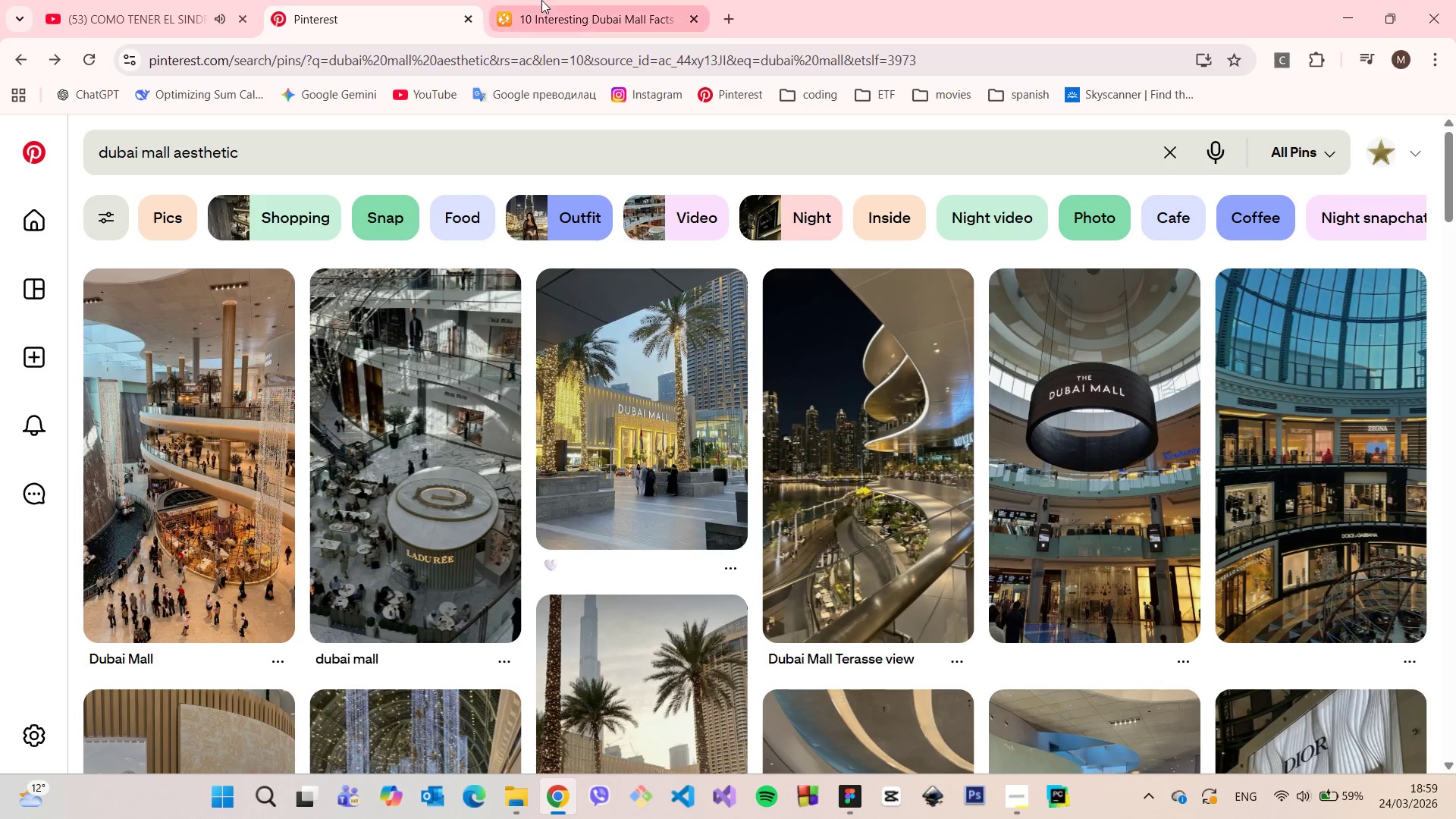 
left_click([541, 0])
 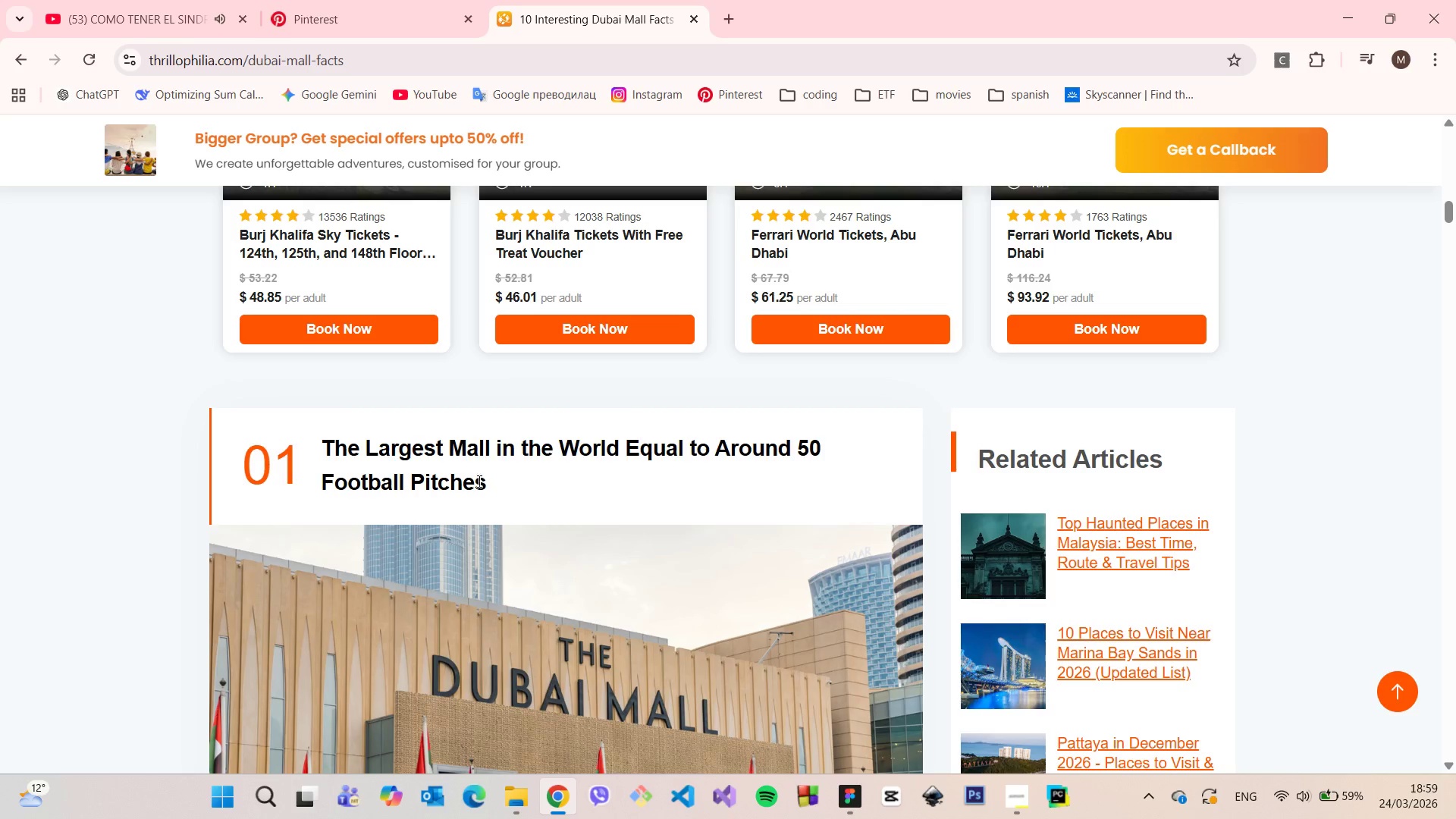 
left_click_drag(start_coordinate=[489, 485], to_coordinate=[328, 438])
 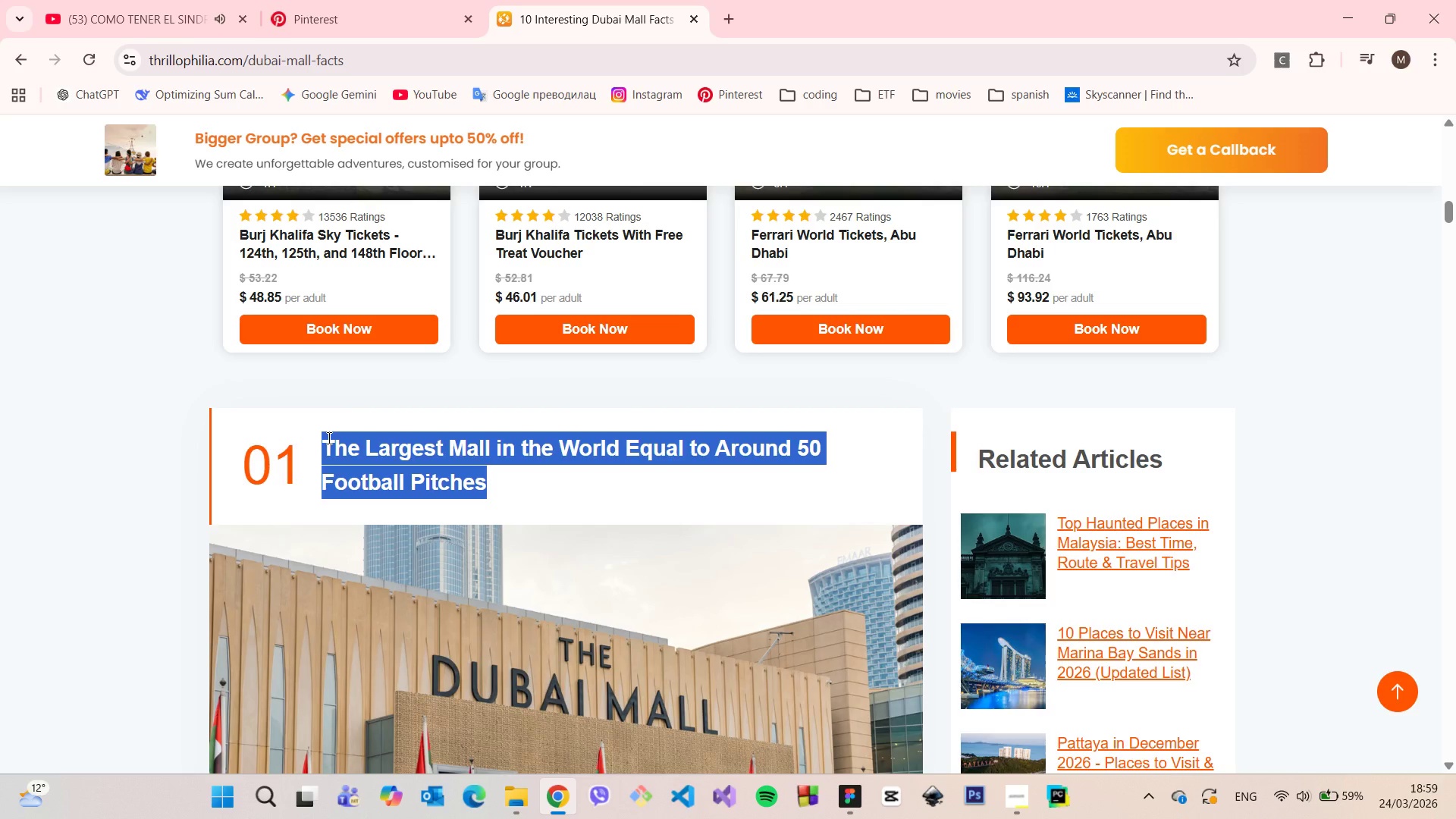 
key(Control+C)
 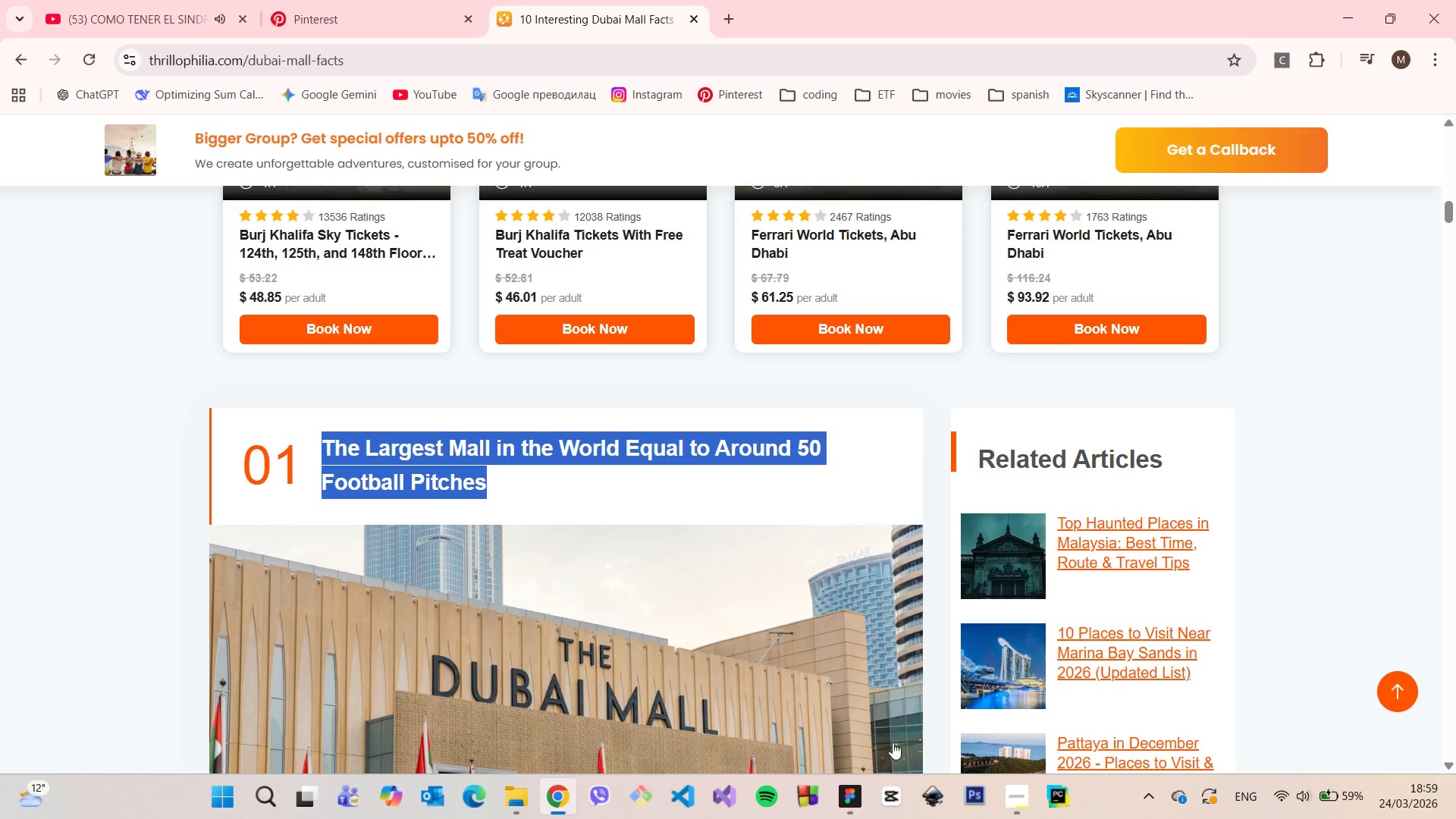 
scroll: coordinate [756, 524], scroll_direction: down, amount: 4.0
 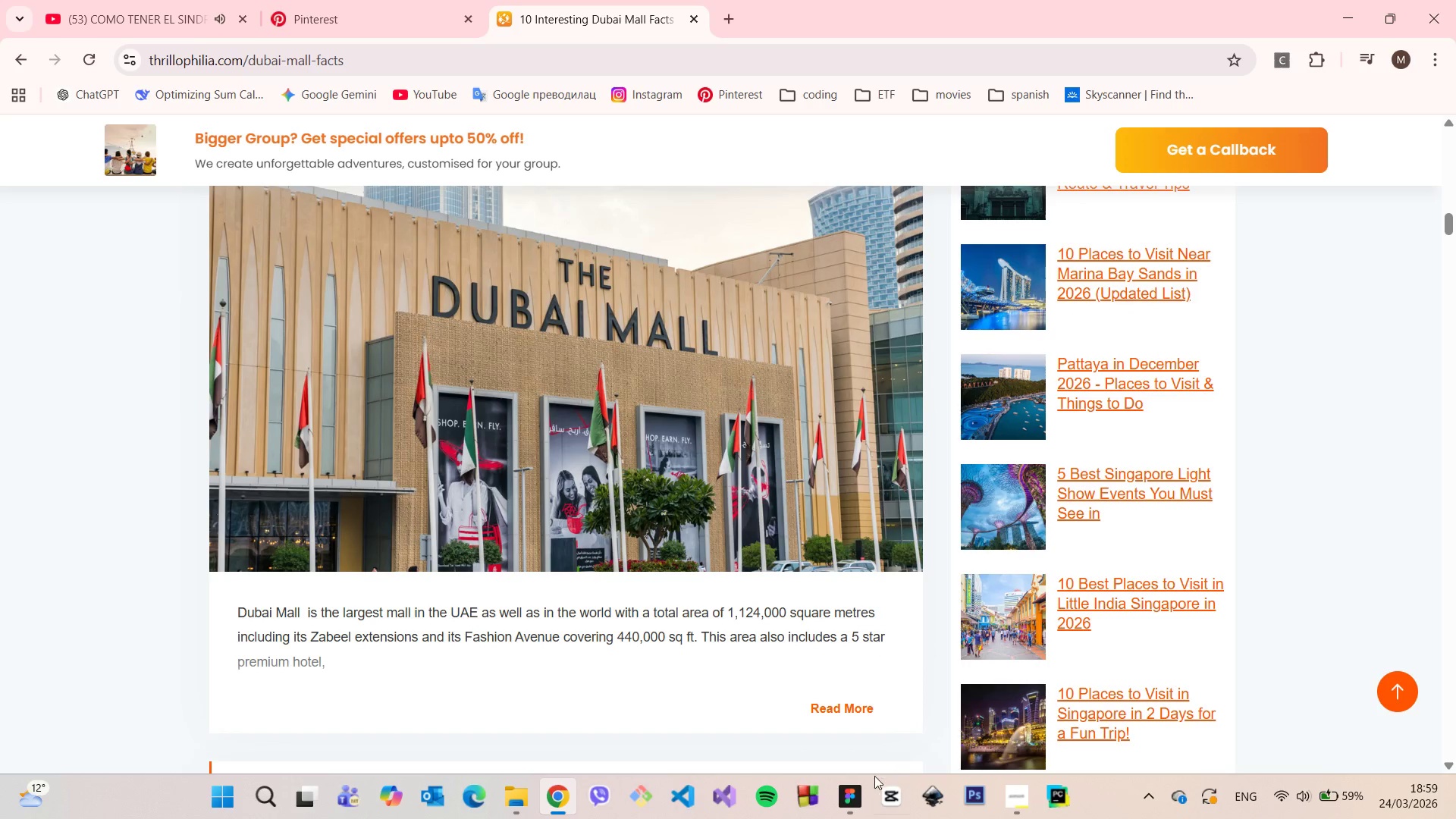 
left_click([855, 789])
 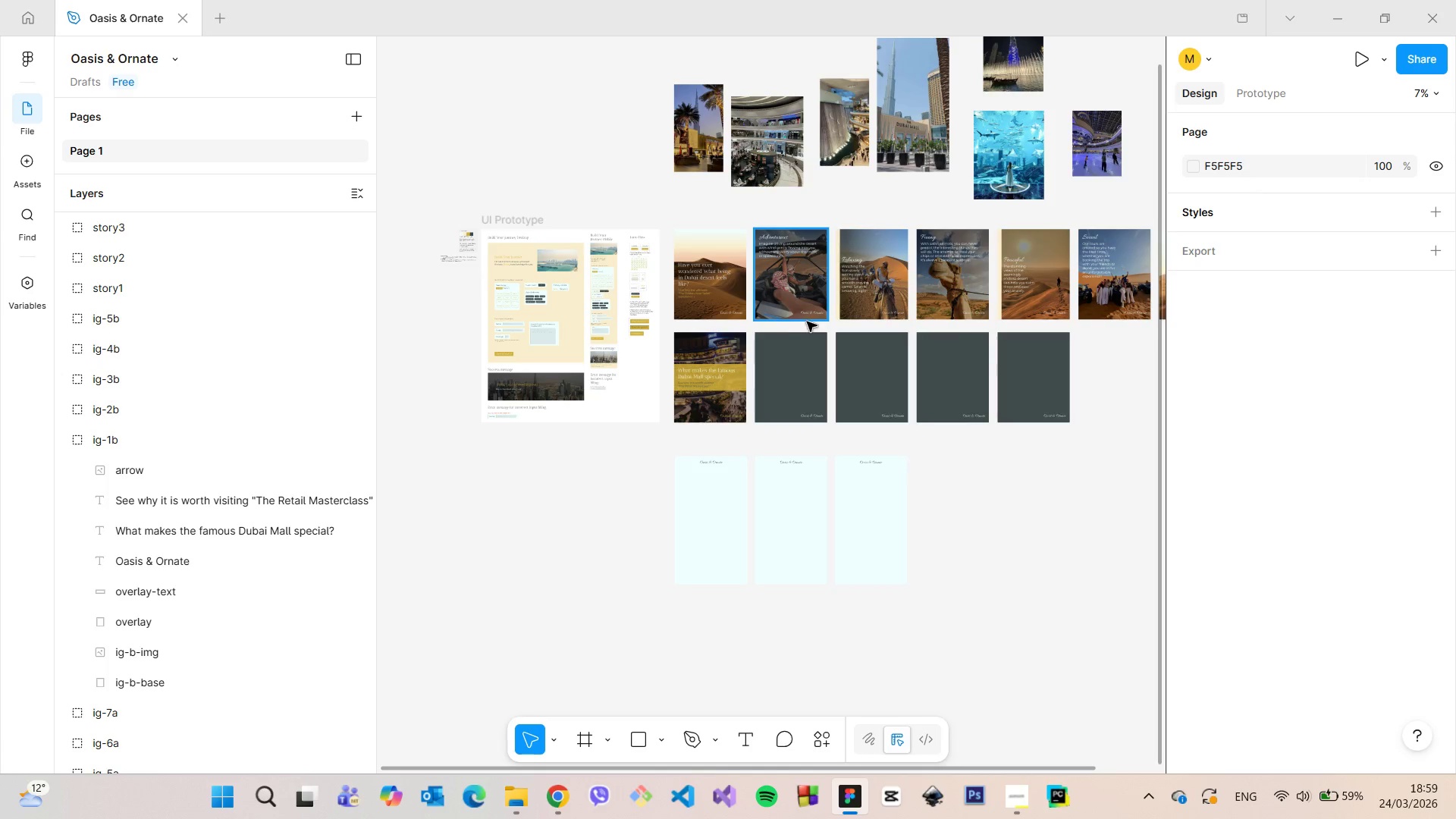 
scroll: coordinate [776, 526], scroll_direction: up, amount: 13.0
 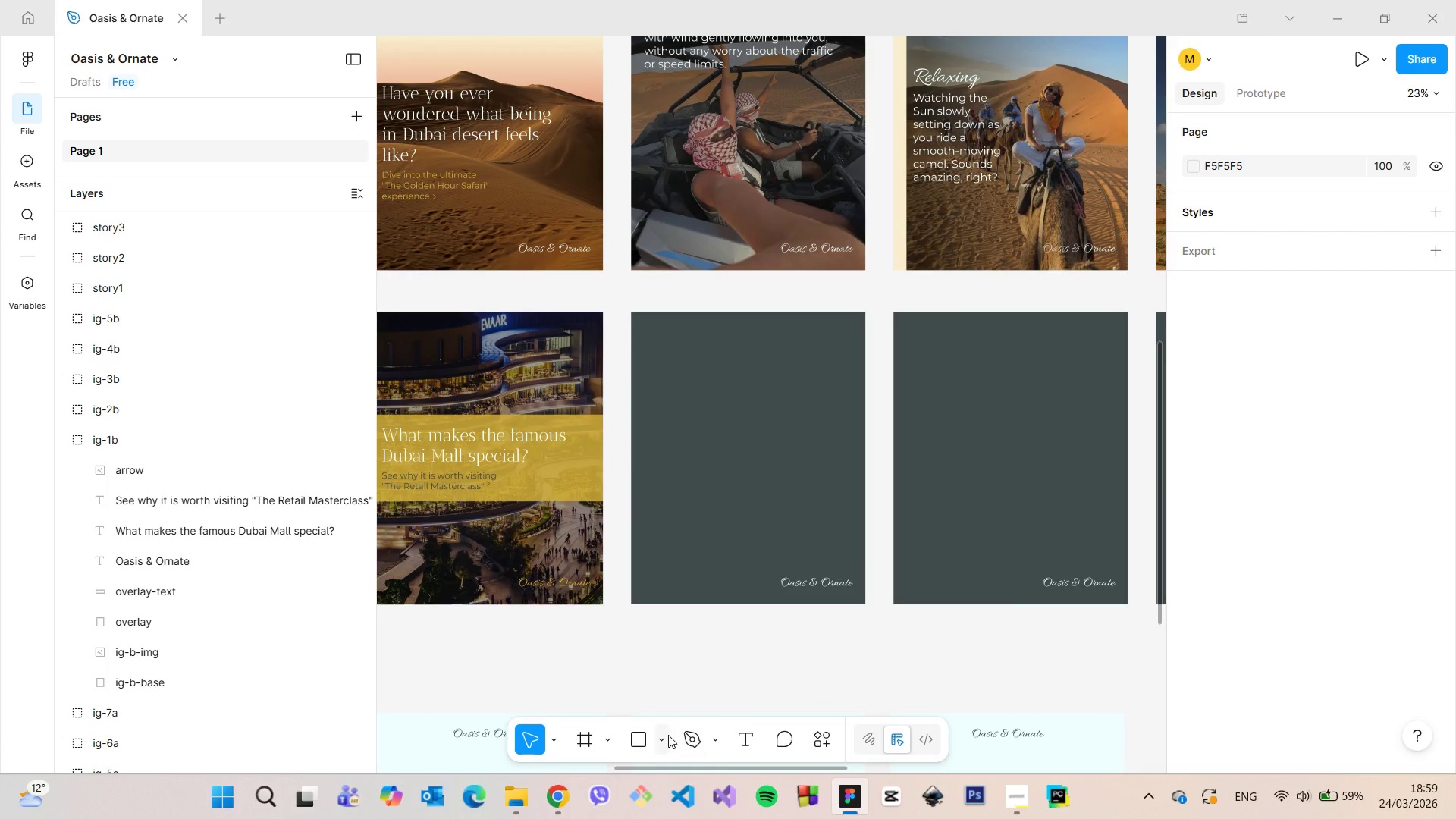 
left_click([667, 735])
 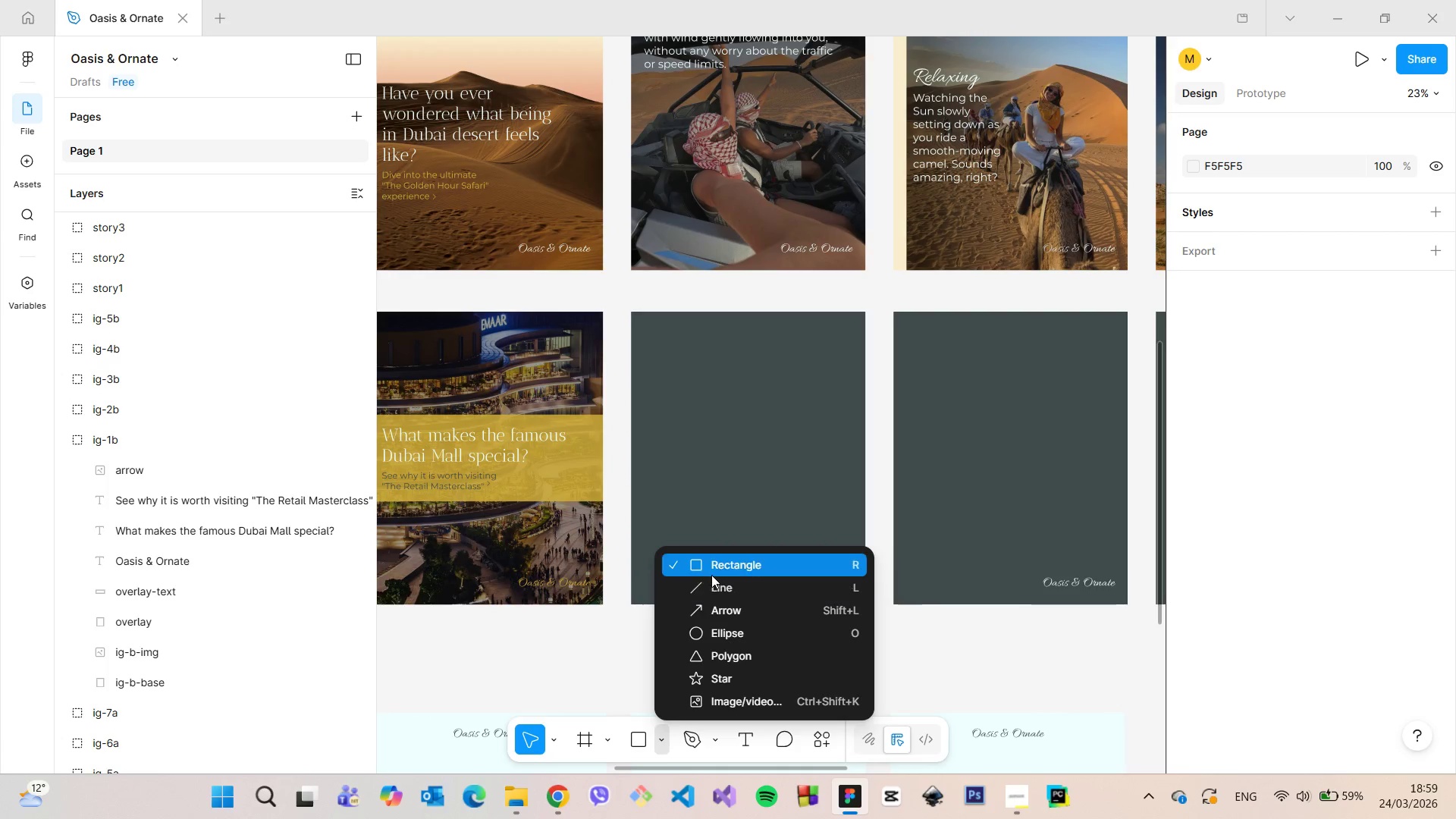 
left_click([711, 575])
 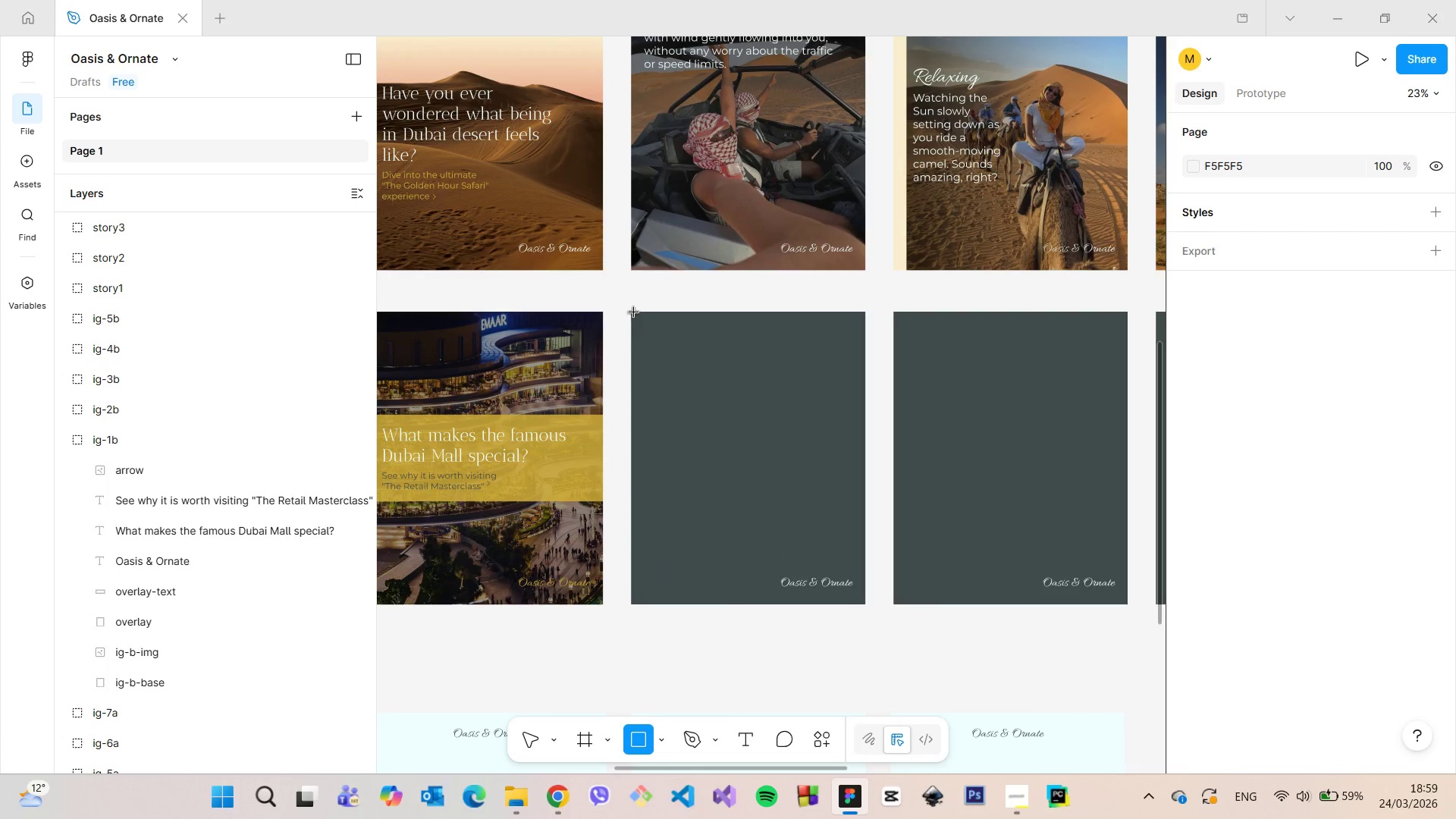 
left_click_drag(start_coordinate=[632, 312], to_coordinate=[870, 360])
 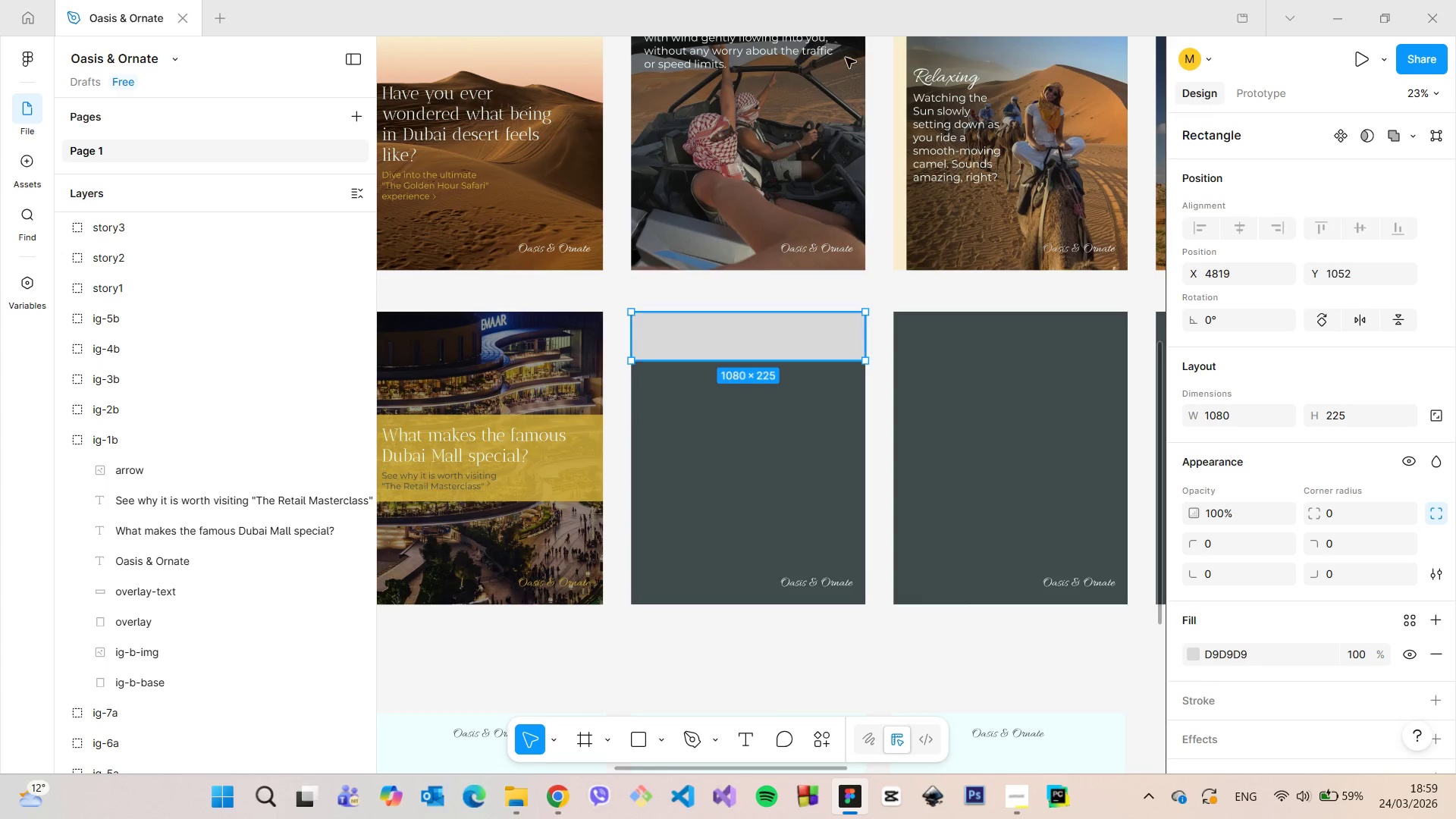 
scroll: coordinate [855, 89], scroll_direction: down, amount: 11.0
 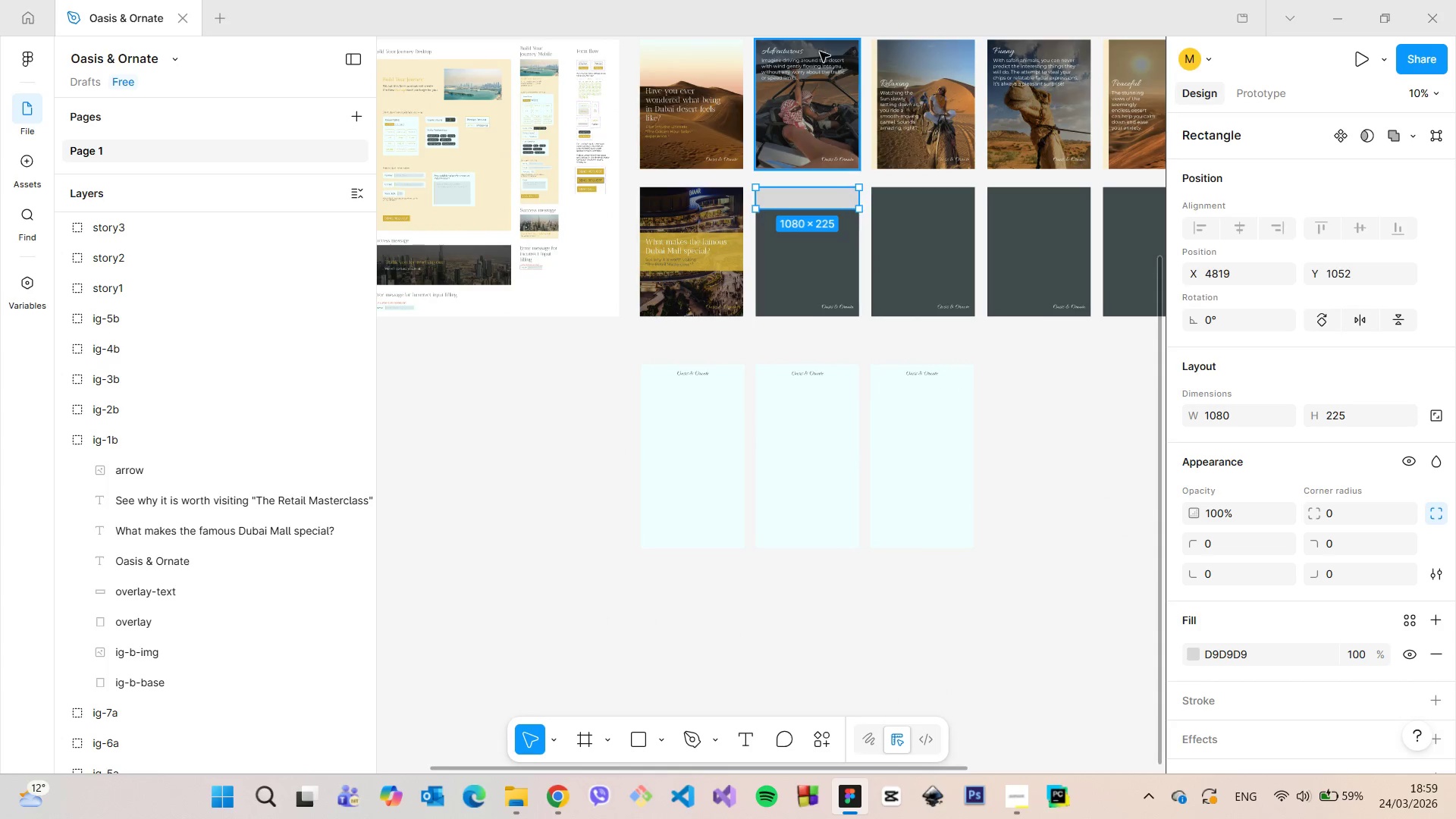 
scroll: coordinate [742, 434], scroll_direction: up, amount: 8.0
 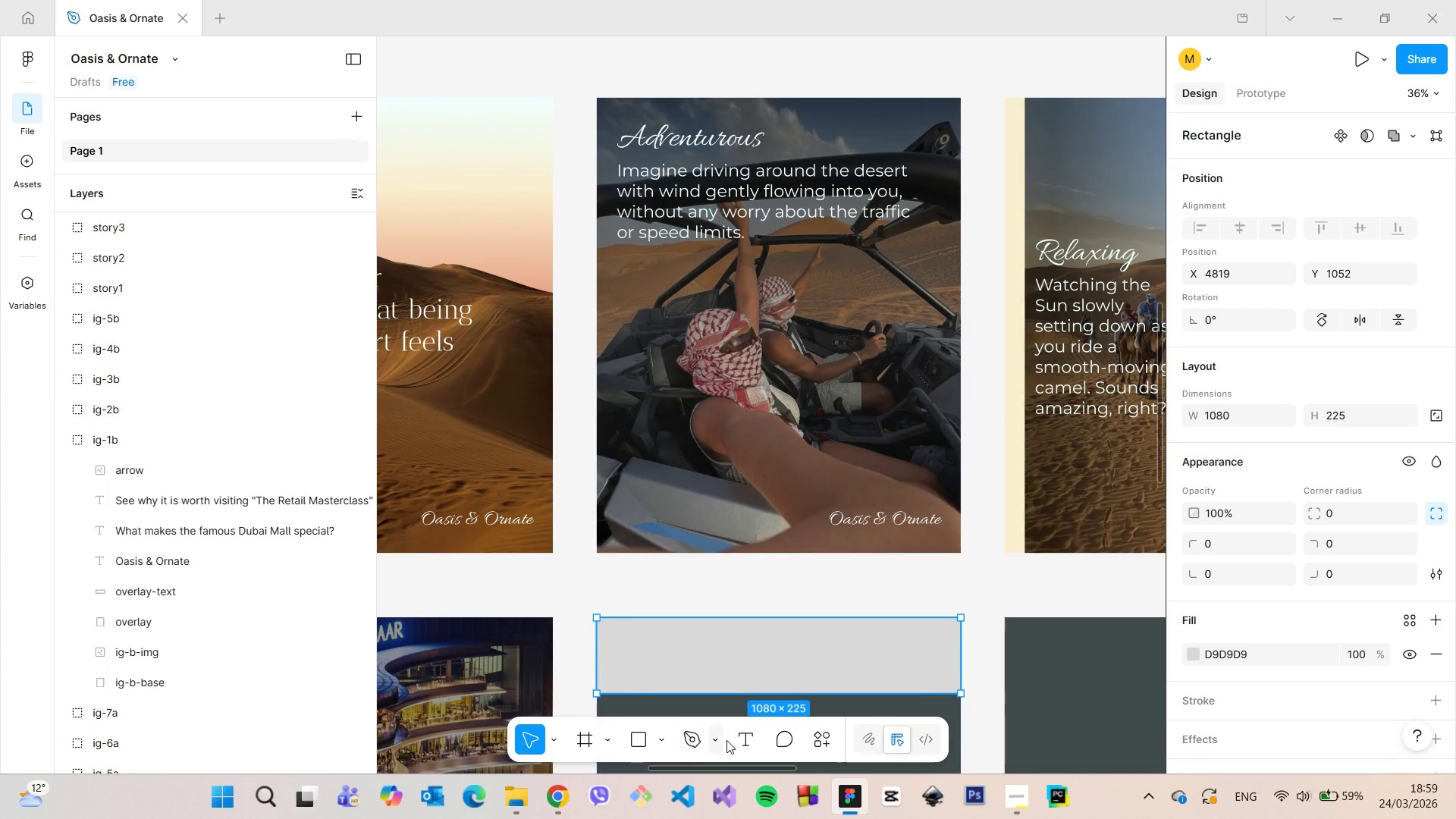 
left_click([739, 736])
 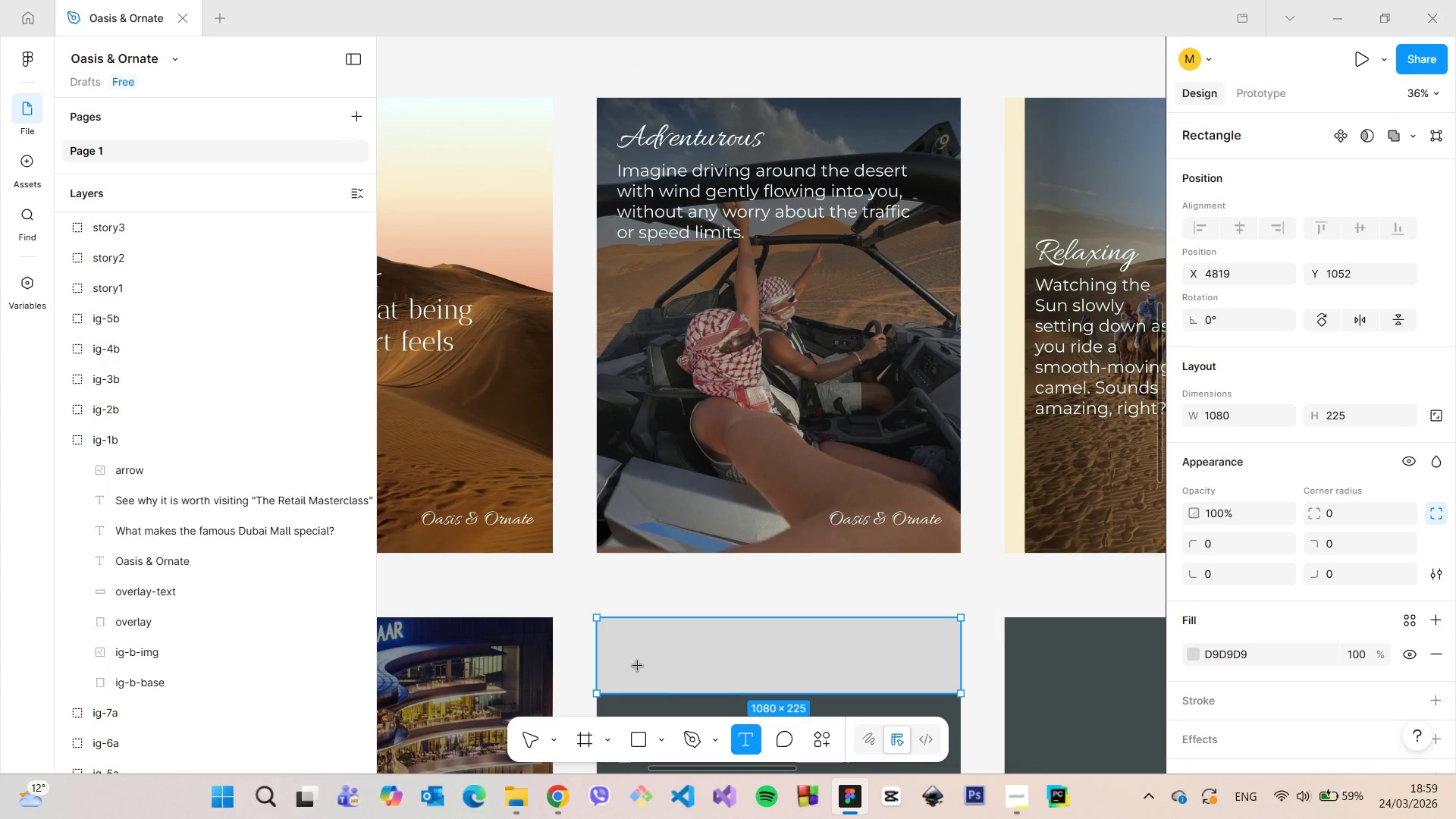 
left_click([638, 666])
 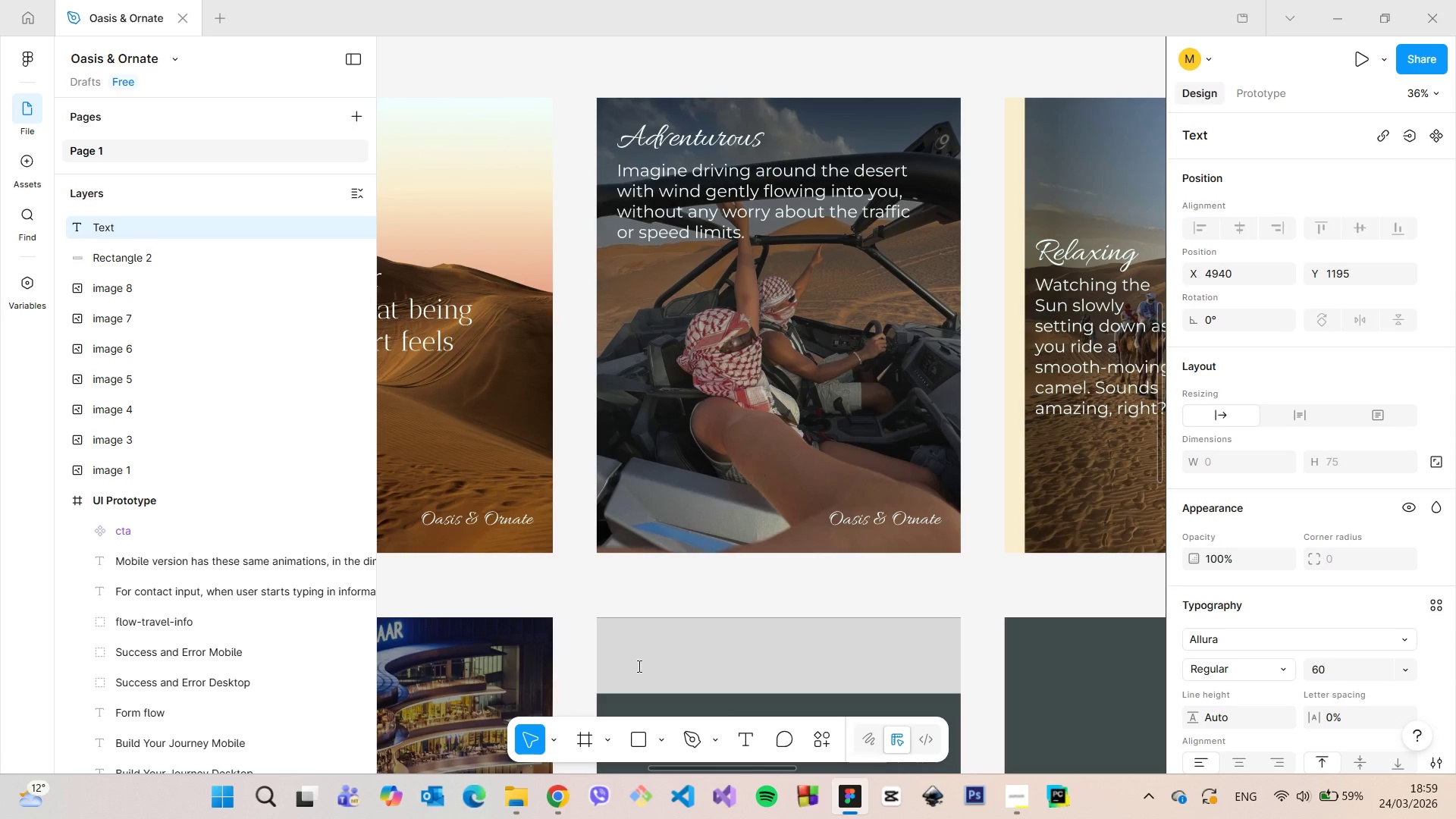 
key(1)
 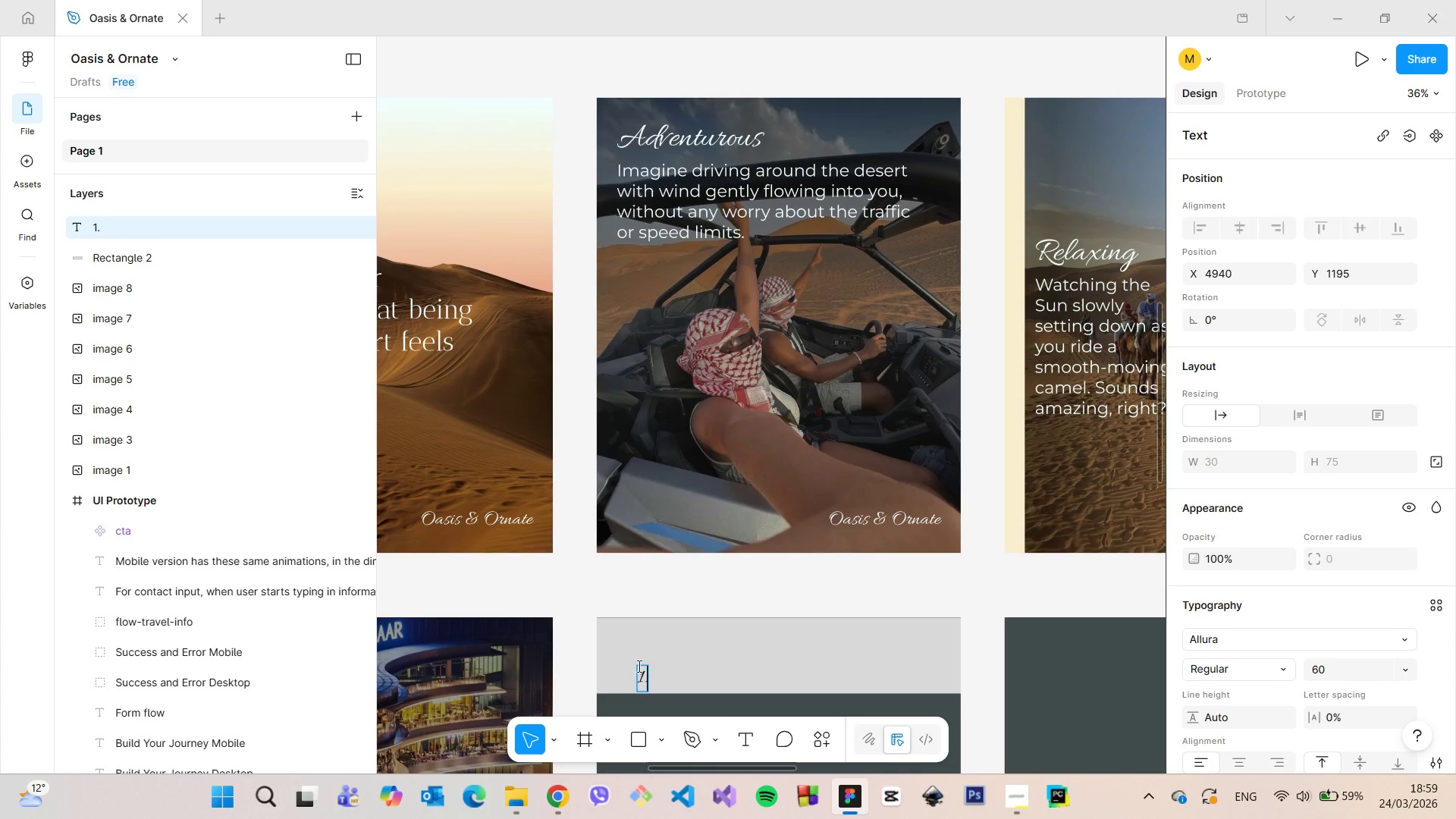 
key(Period)
 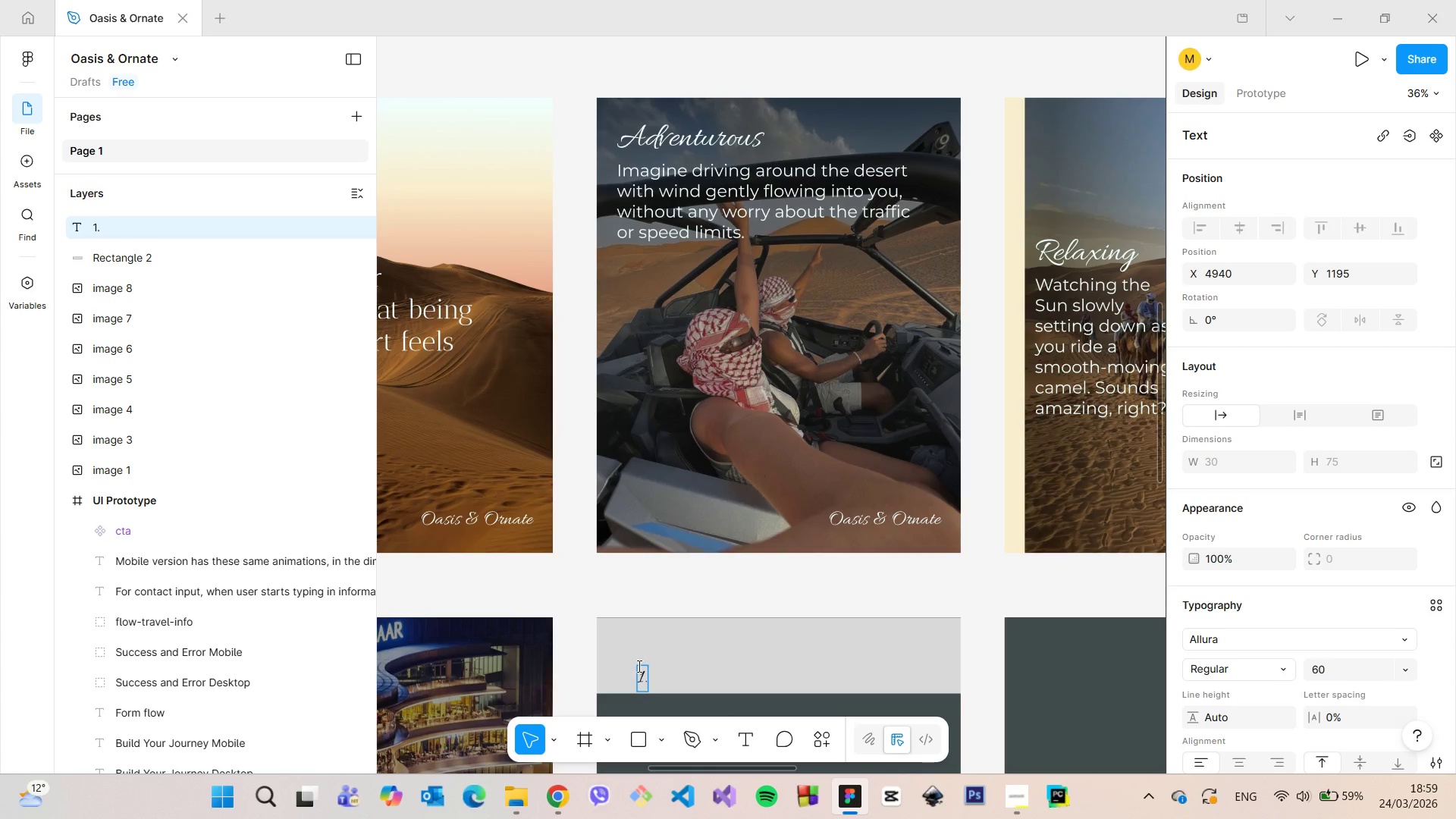 
key(Space)
 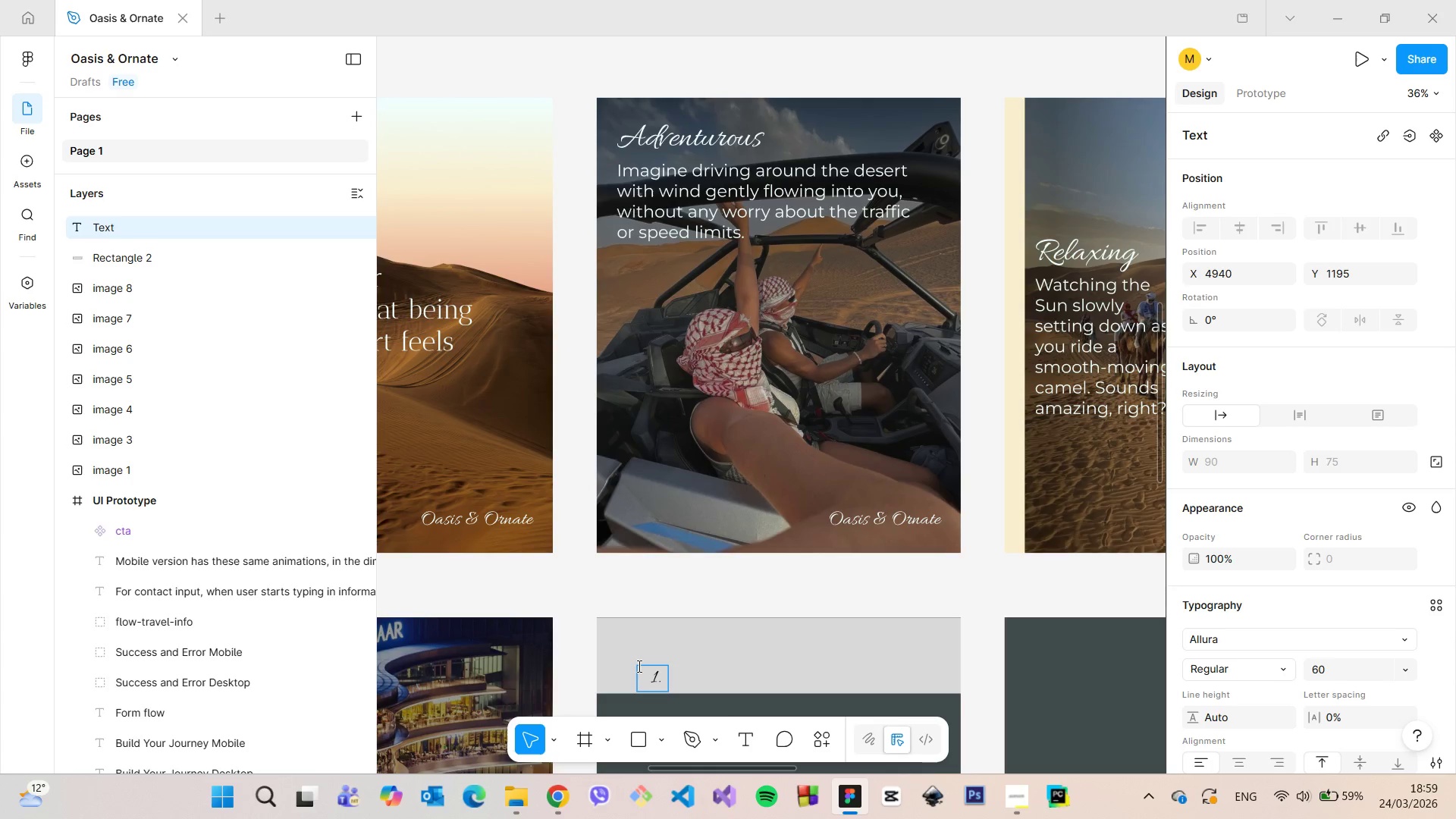 
key(Control+V)
 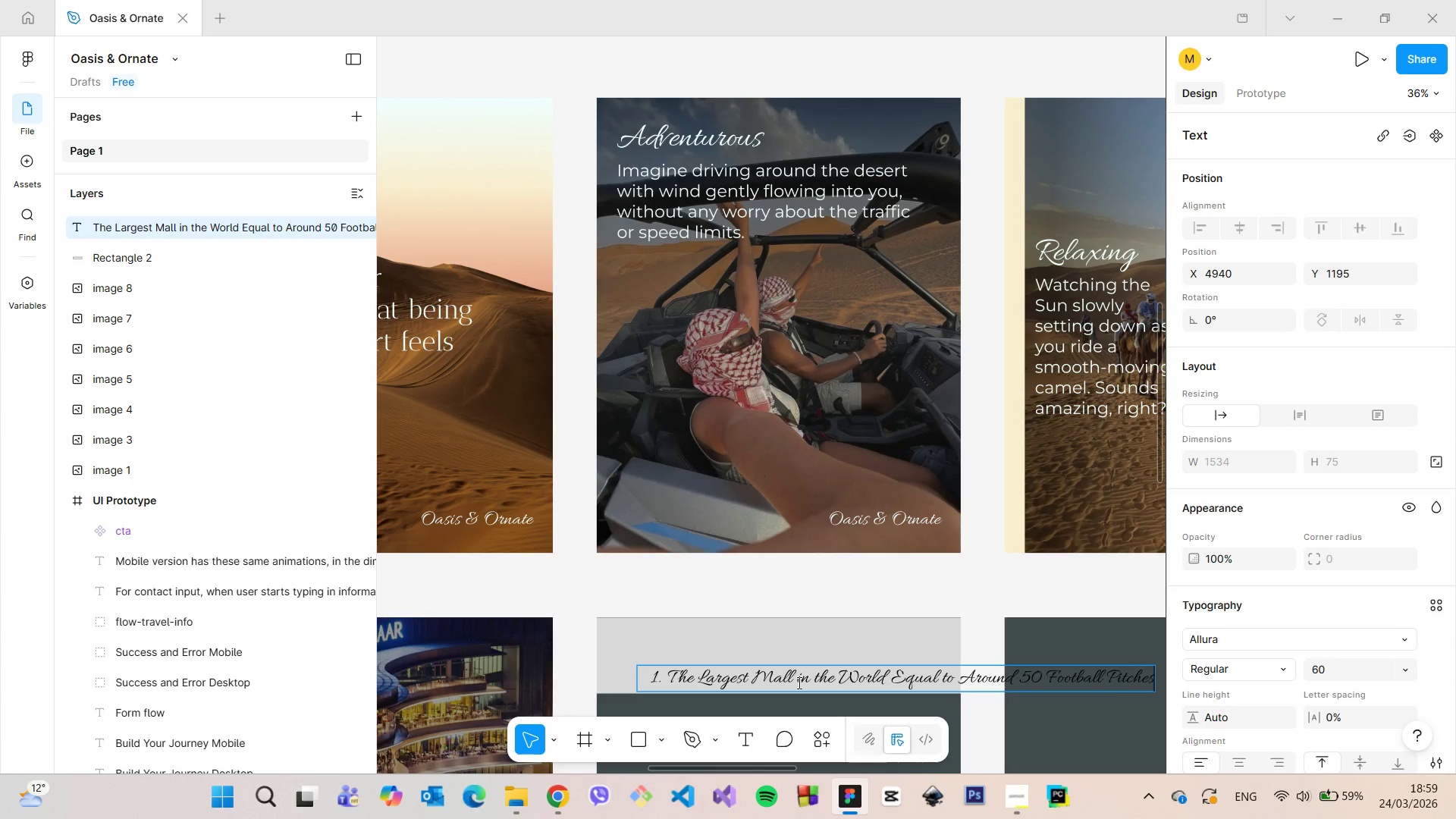 
double_click([799, 682])
 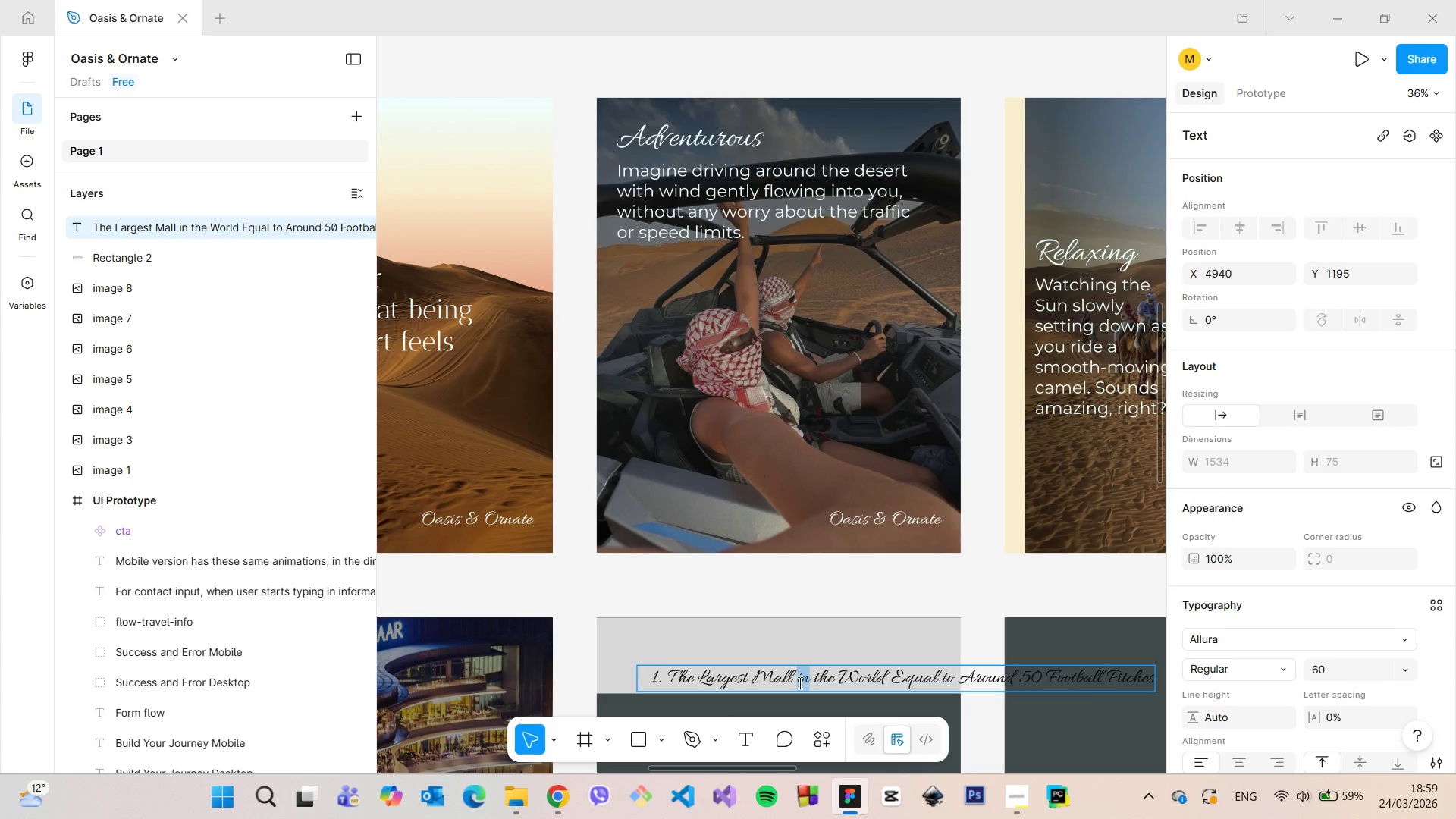 
triple_click([799, 682])
 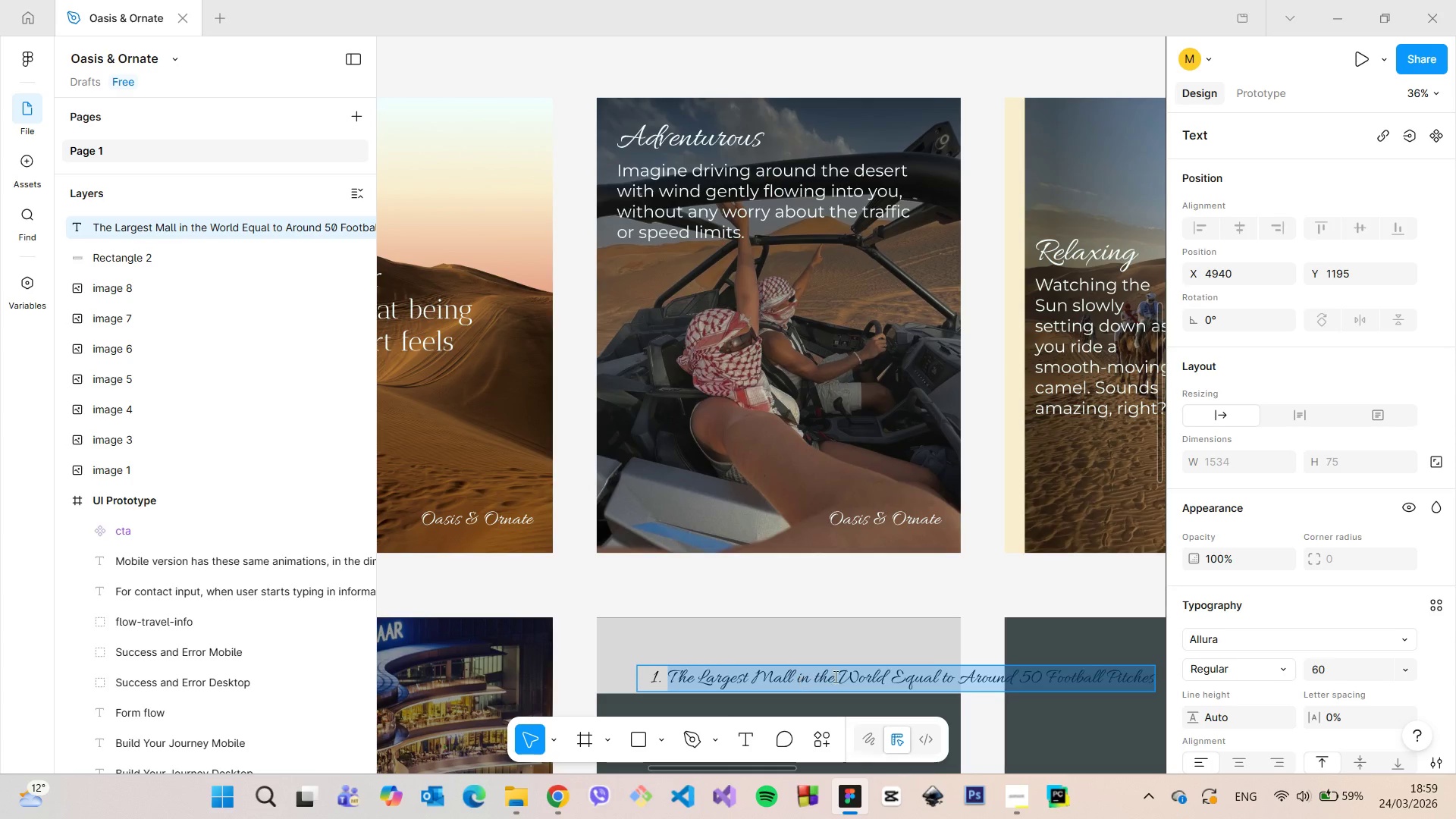 
scroll: coordinate [1252, 664], scroll_direction: down, amount: 1.0
 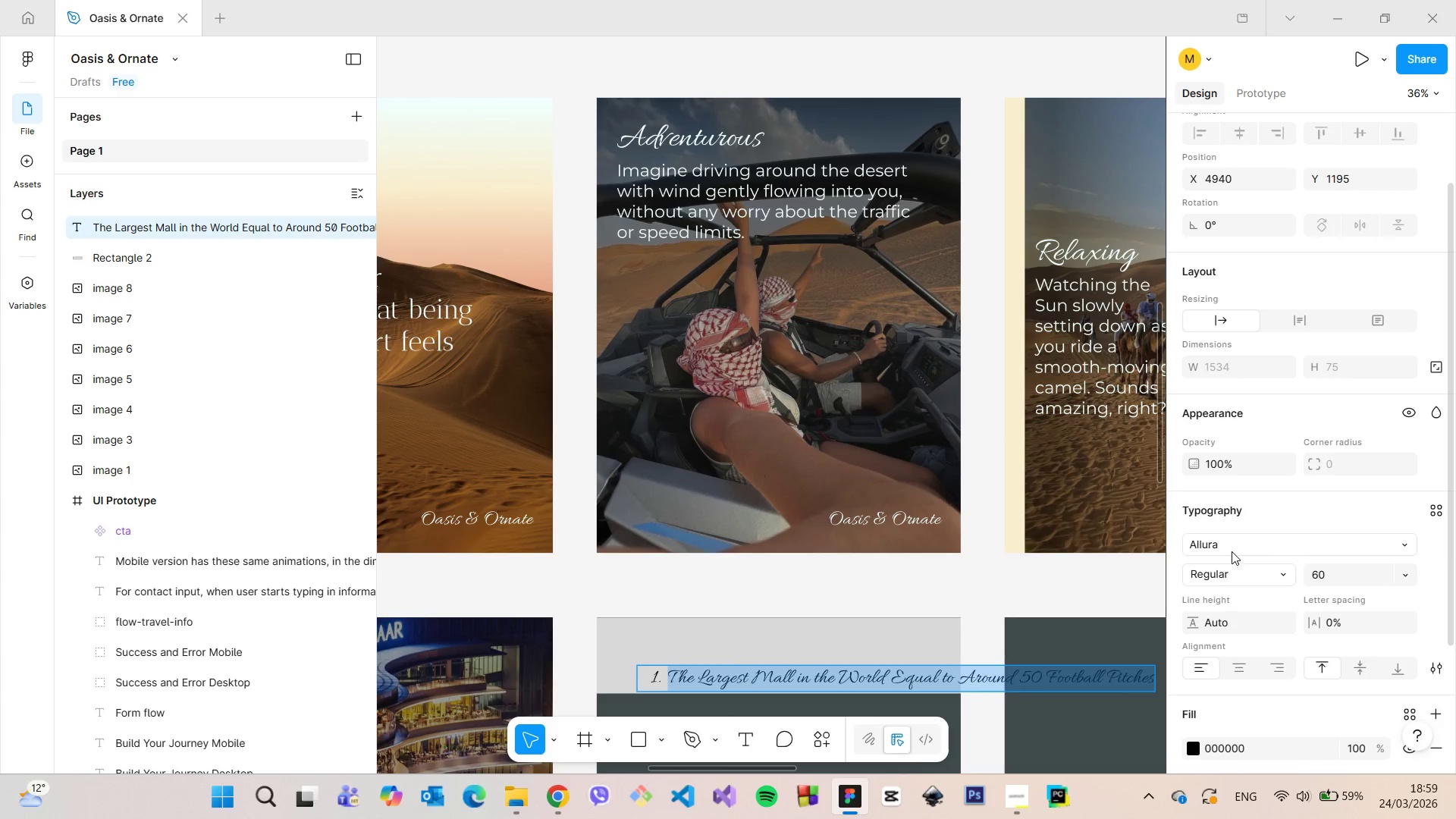 
left_click([1230, 550])
 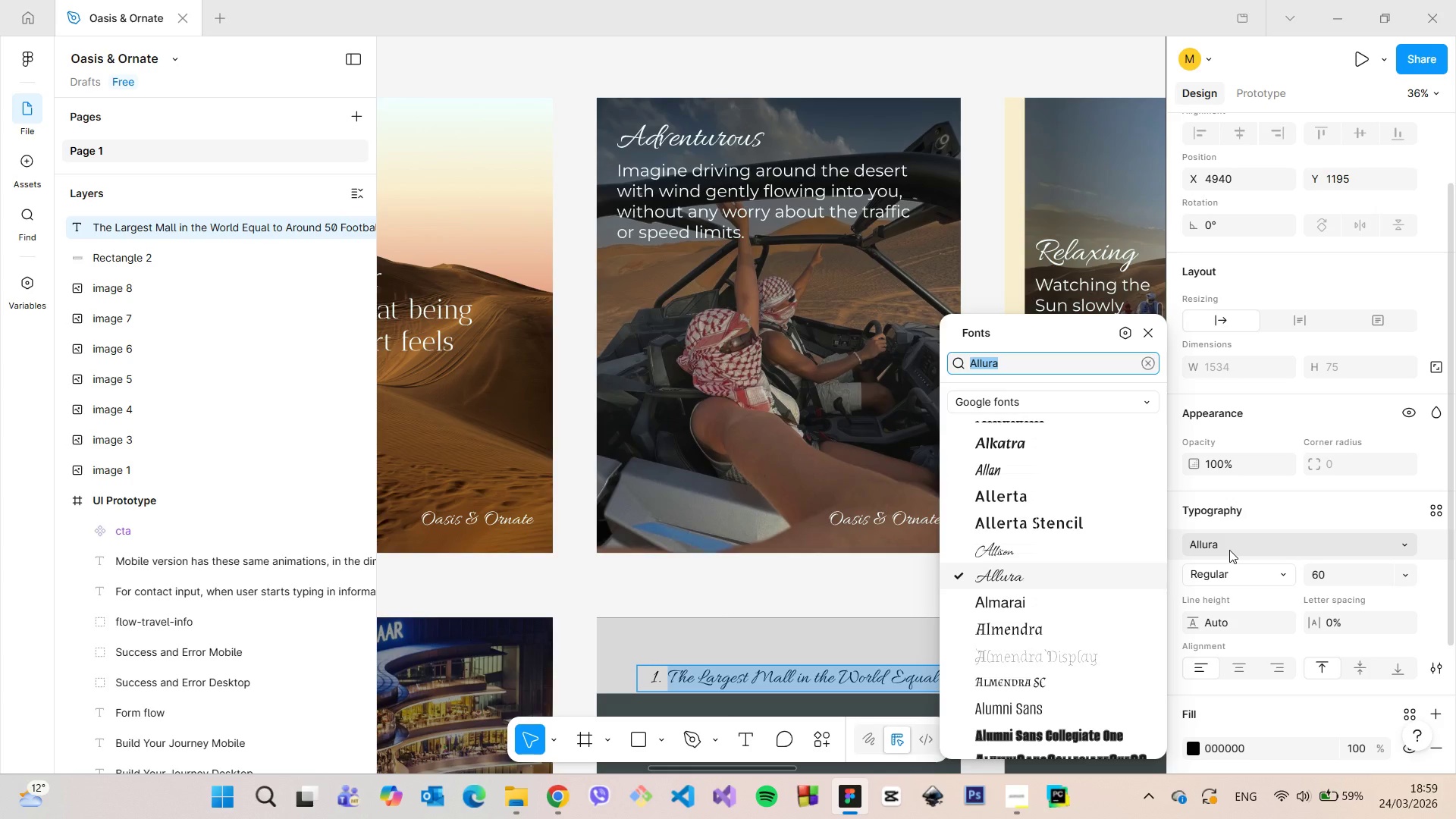 
type(didon)
 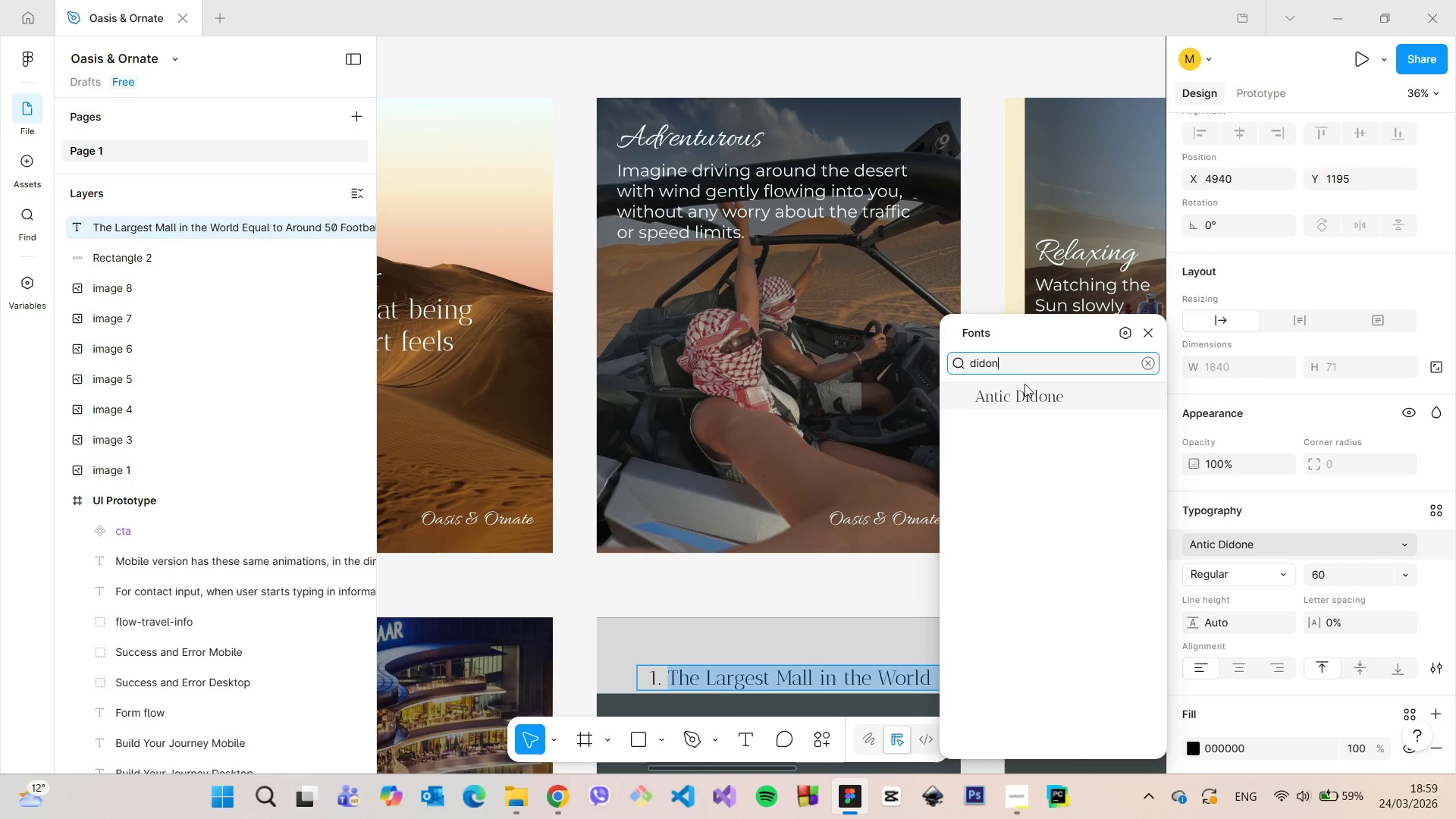 
left_click([1024, 399])
 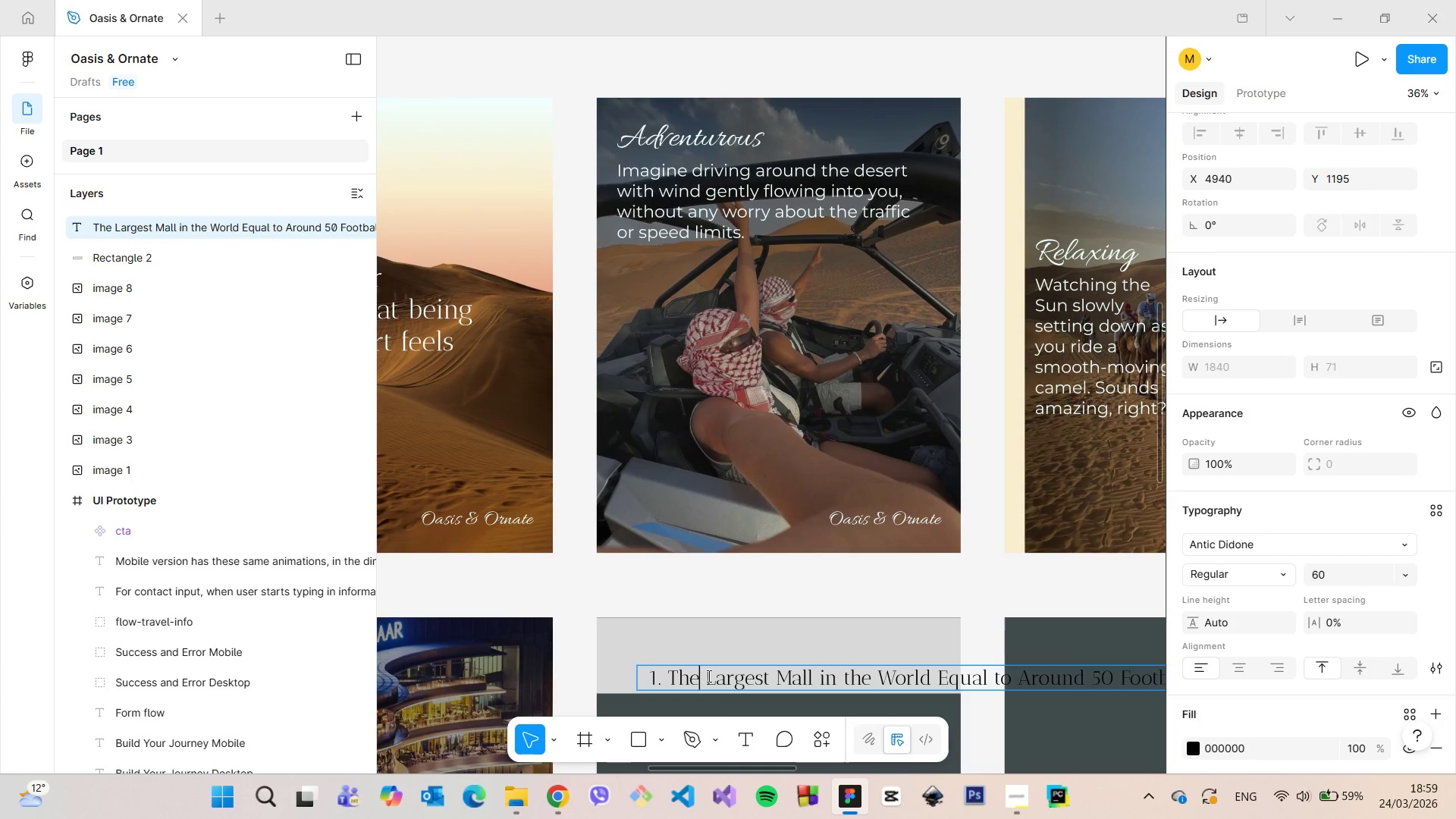 
left_click_drag(start_coordinate=[702, 676], to_coordinate=[672, 676])
 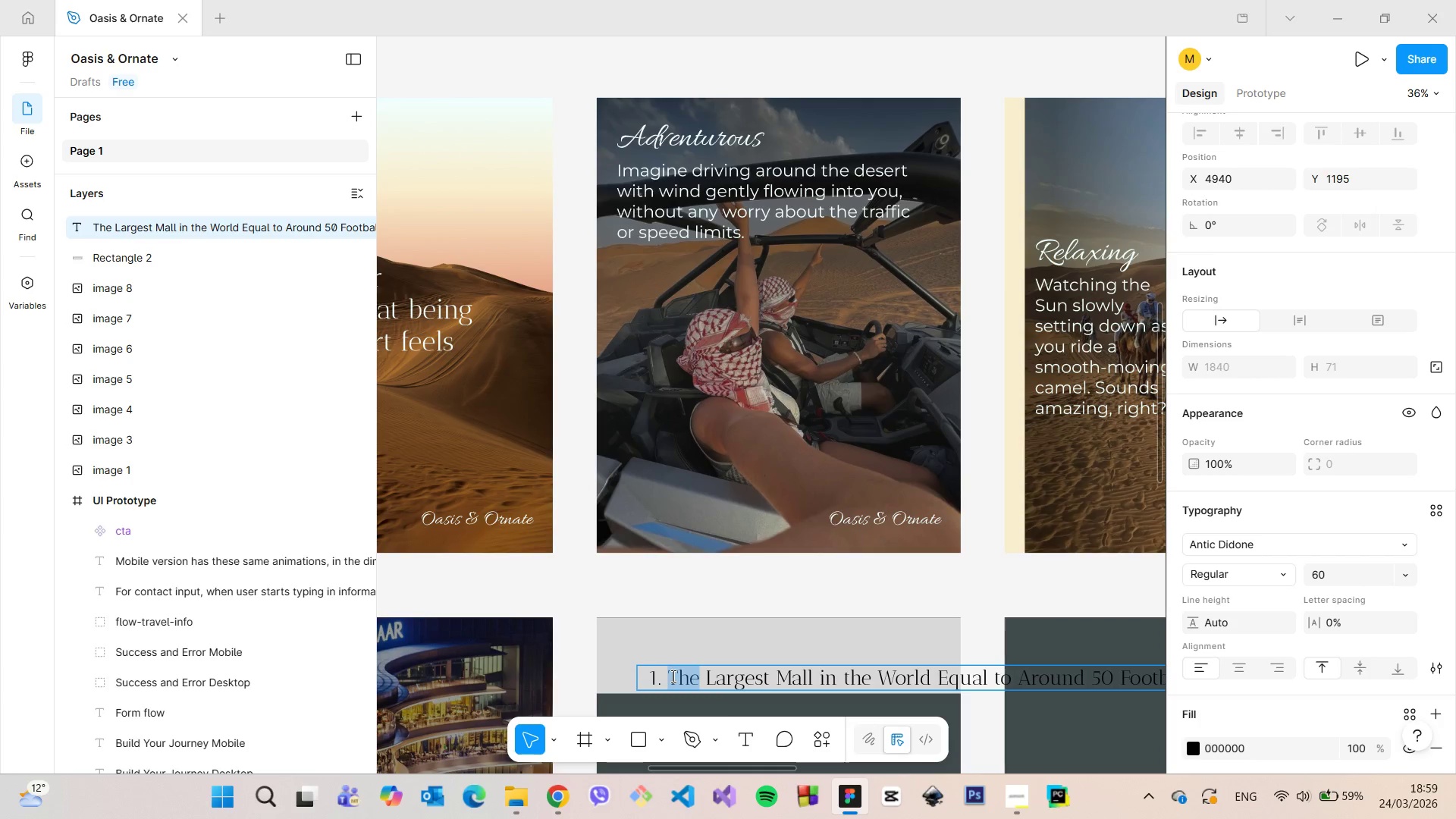 
type(It is)
 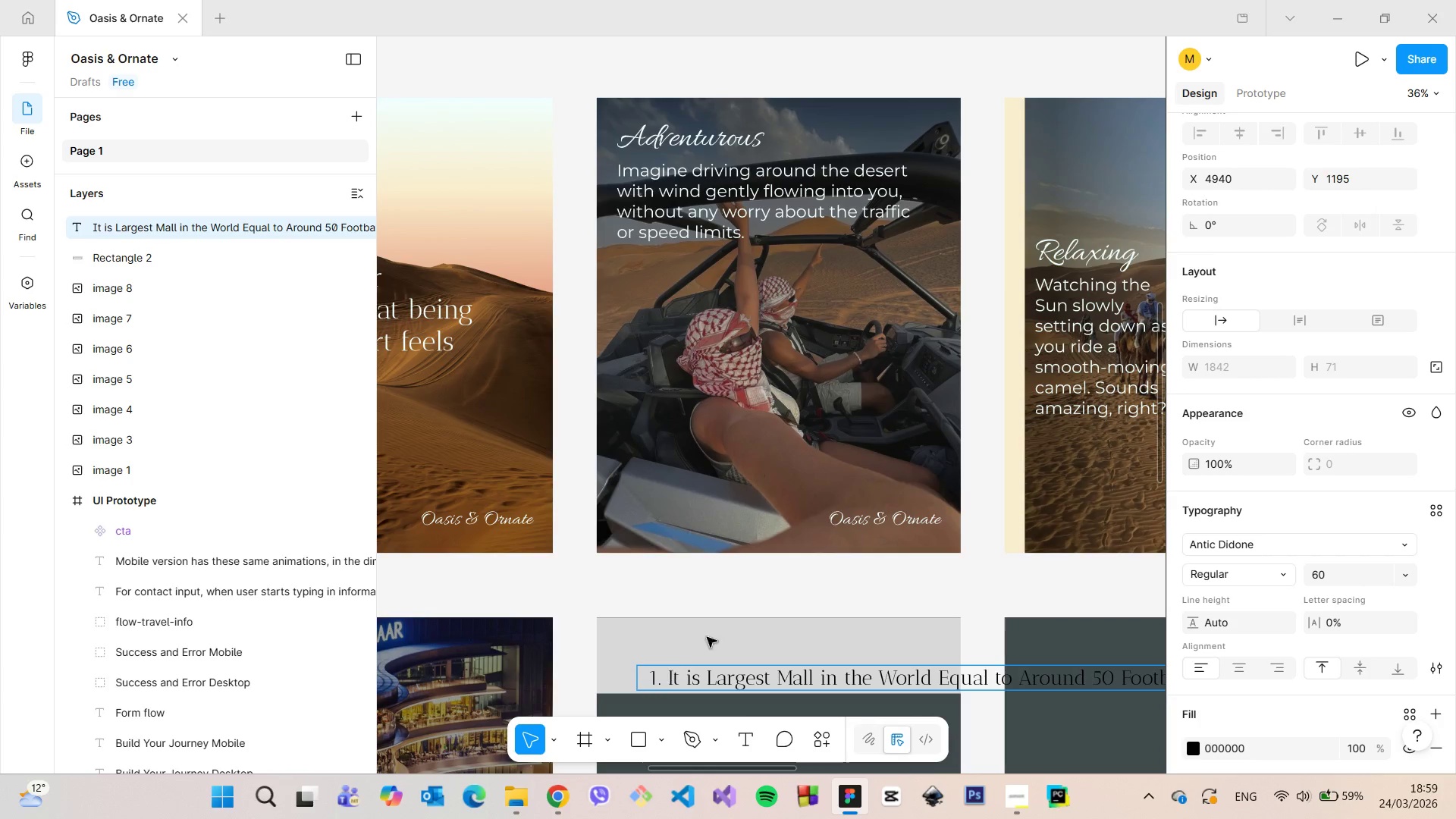 
scroll: coordinate [726, 642], scroll_direction: down, amount: 7.0
 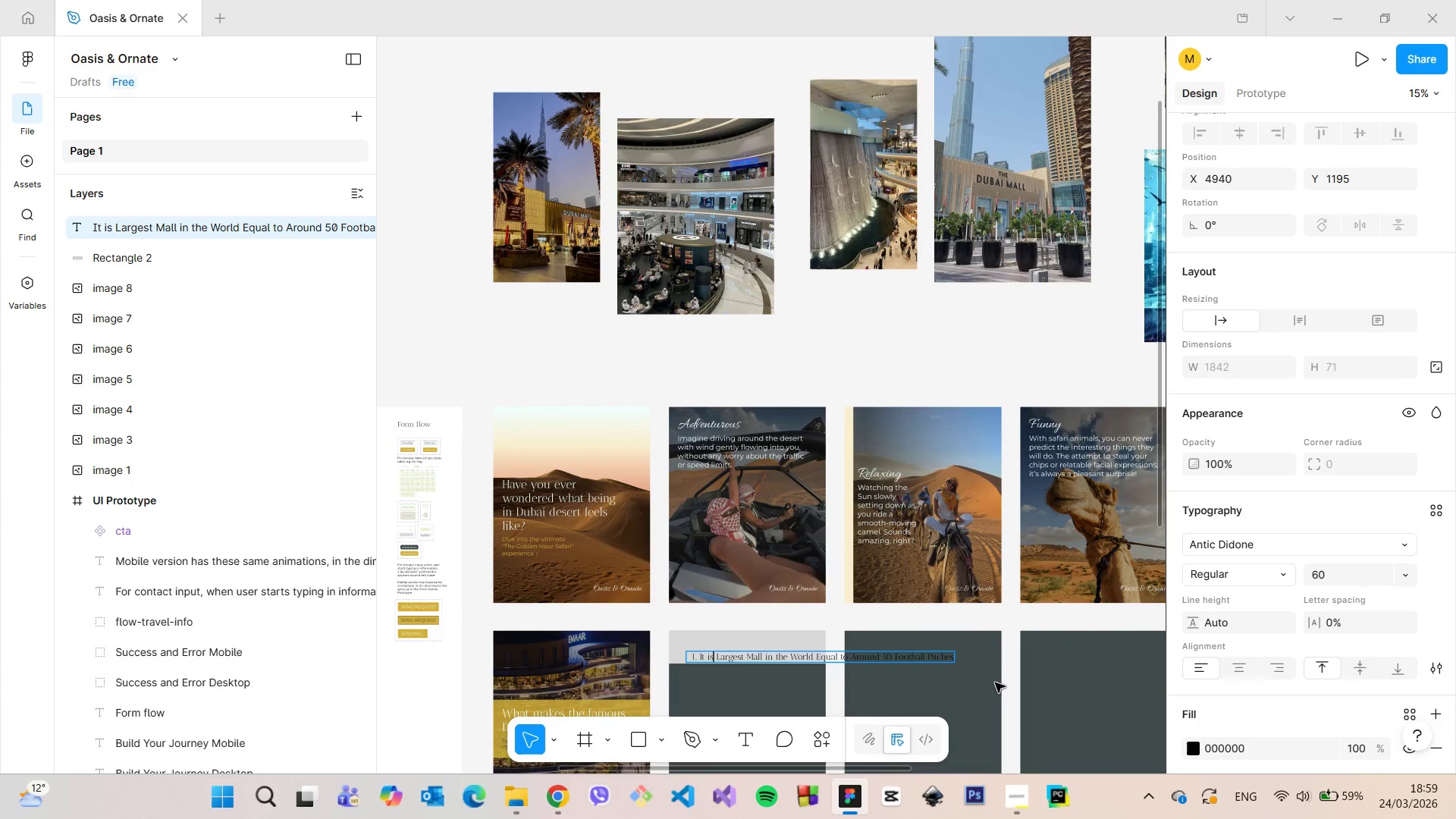 
left_click([974, 681])
 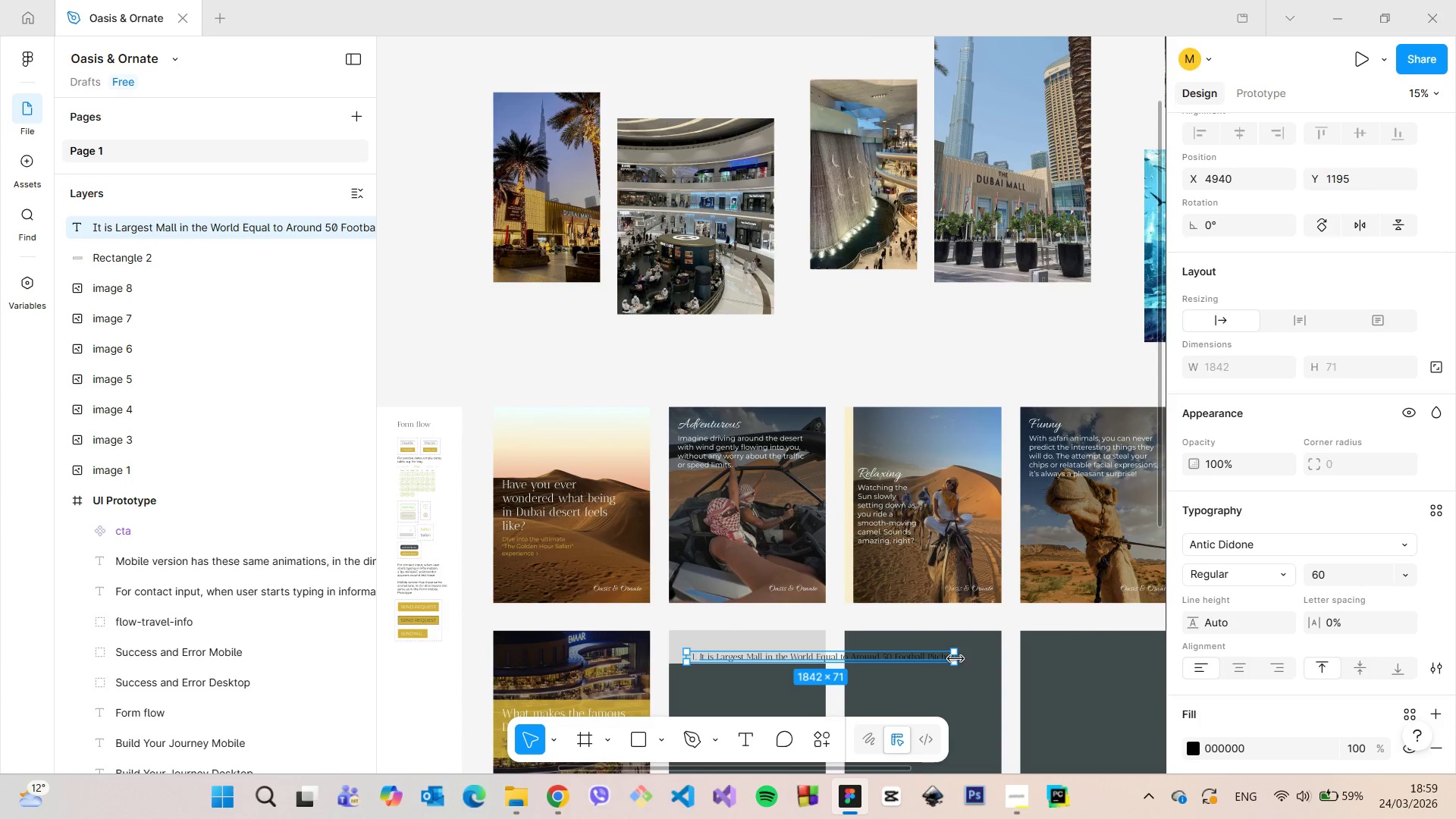 
left_click_drag(start_coordinate=[956, 659], to_coordinate=[792, 661])
 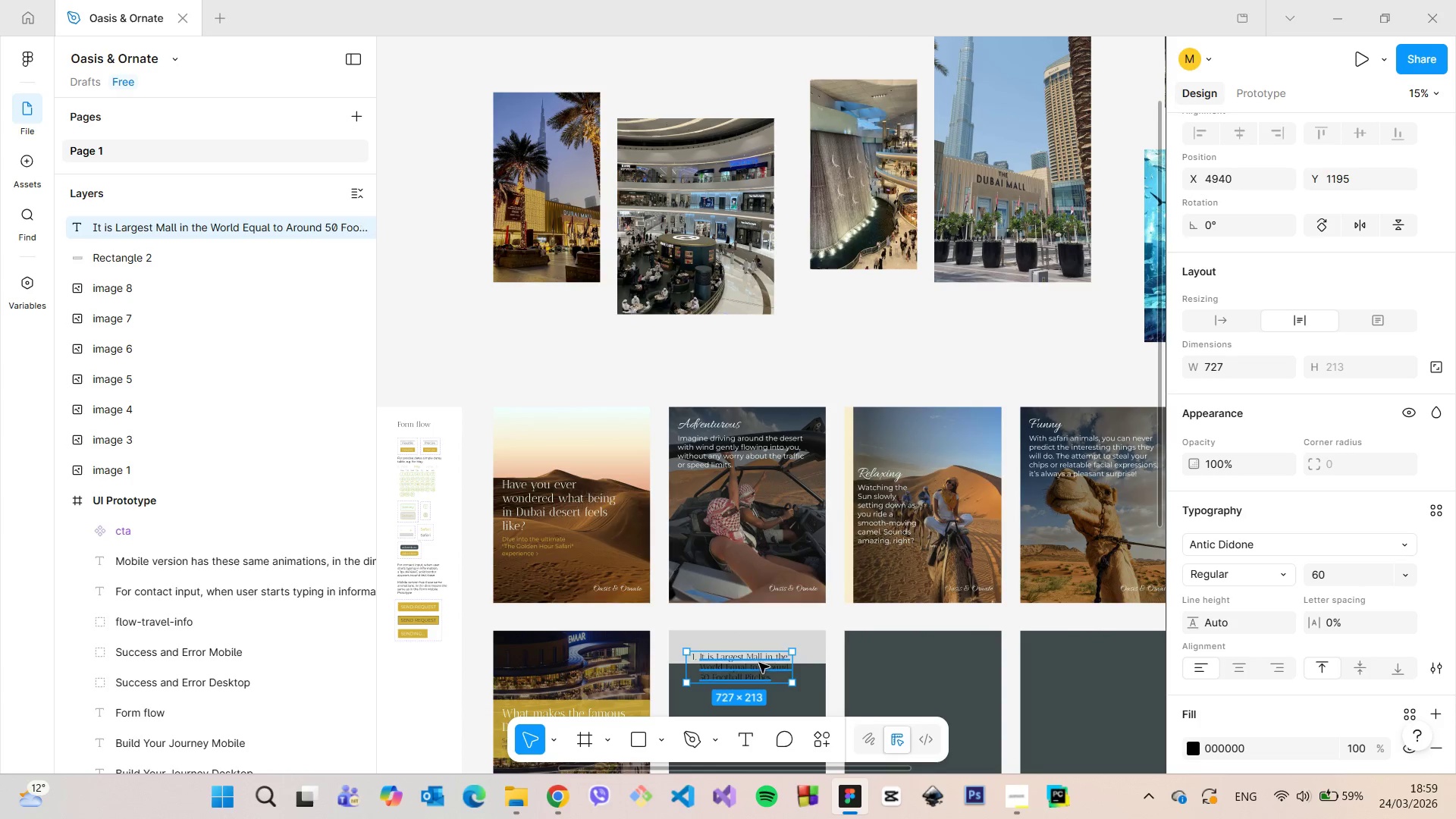 
left_click_drag(start_coordinate=[759, 663], to_coordinate=[755, 650])
 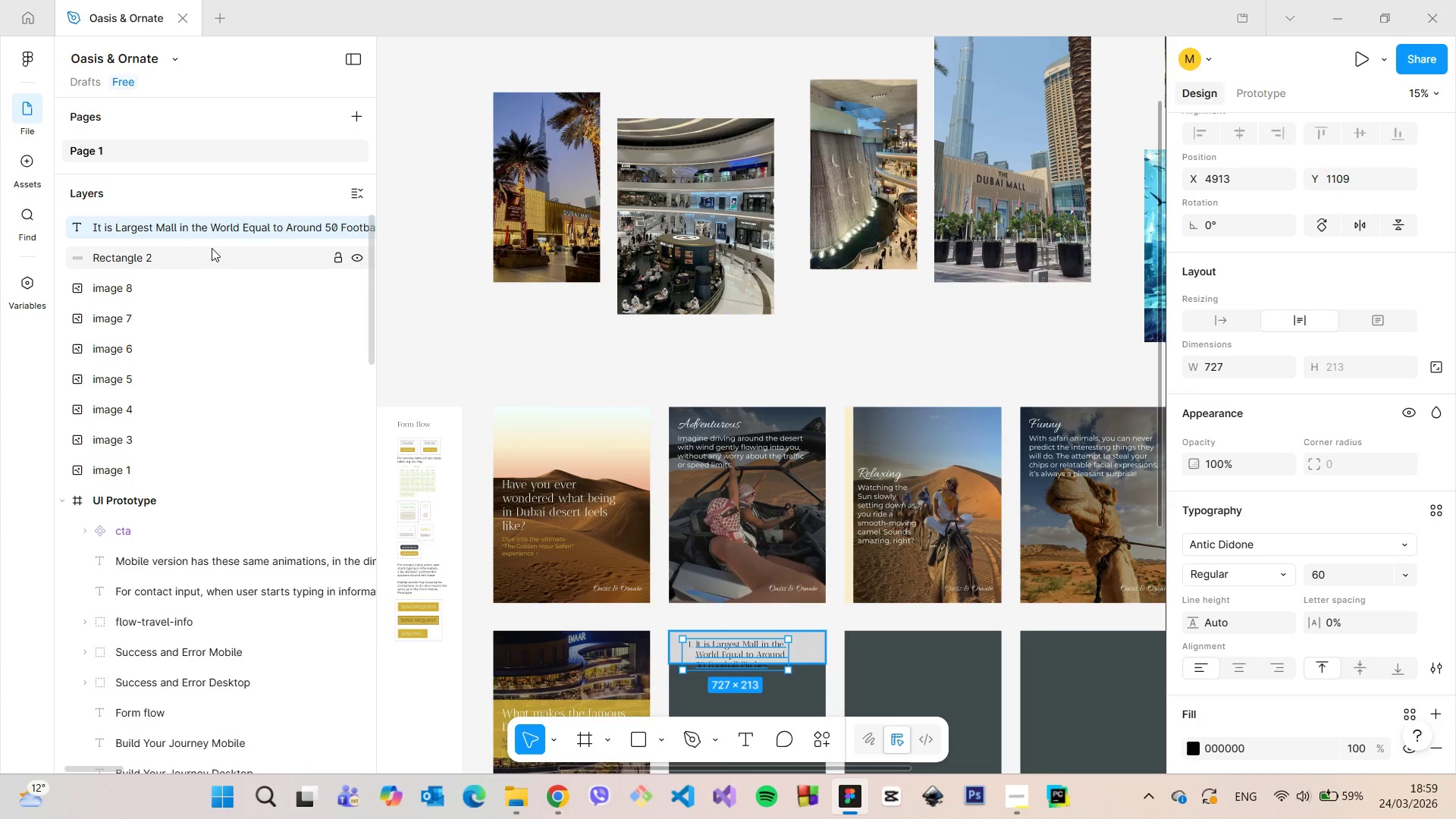 
hold_key(key=ShiftLeft, duration=0.55)
left_click([208, 248])
 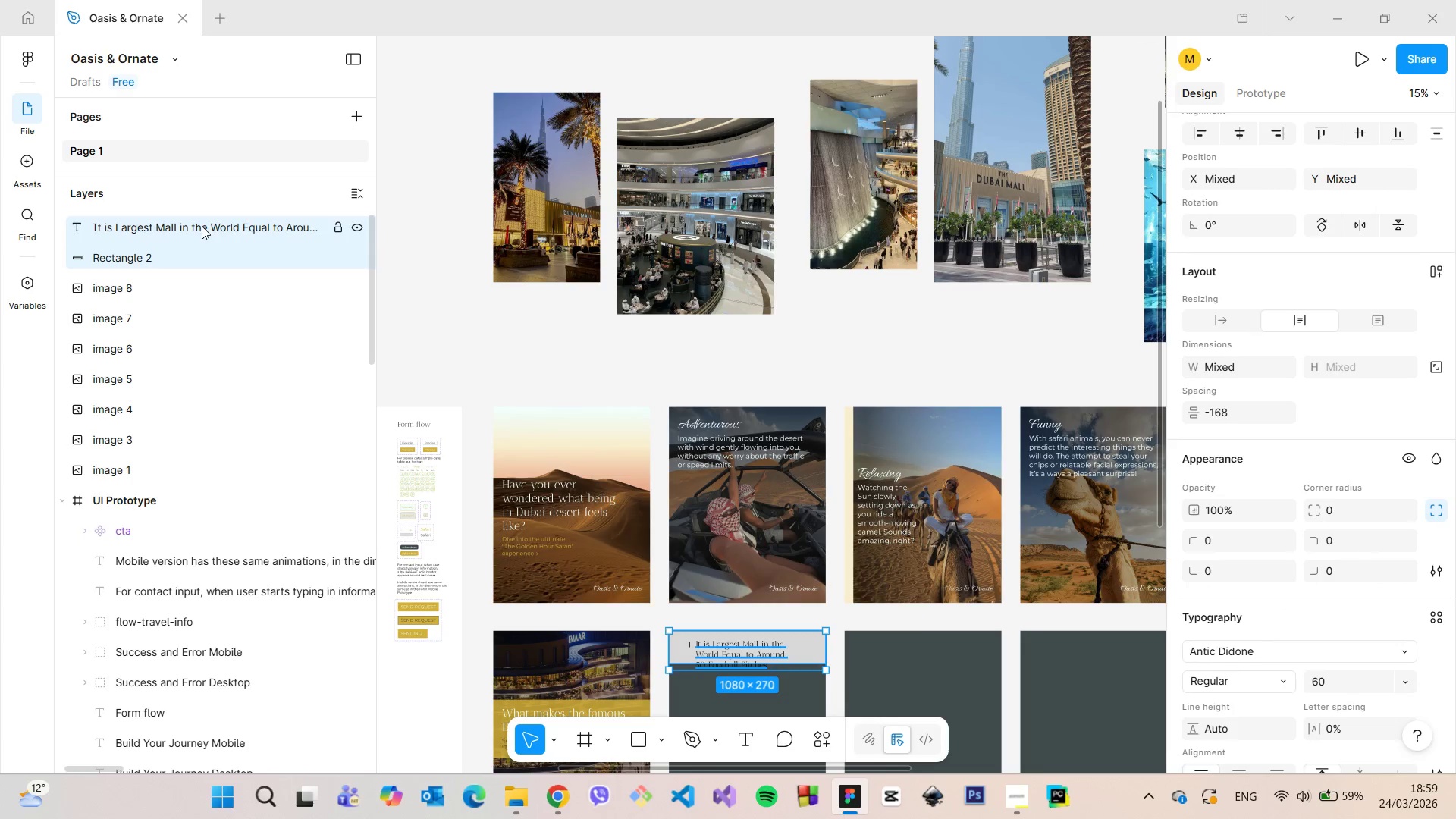 
left_click_drag(start_coordinate=[202, 221], to_coordinate=[159, 479])
 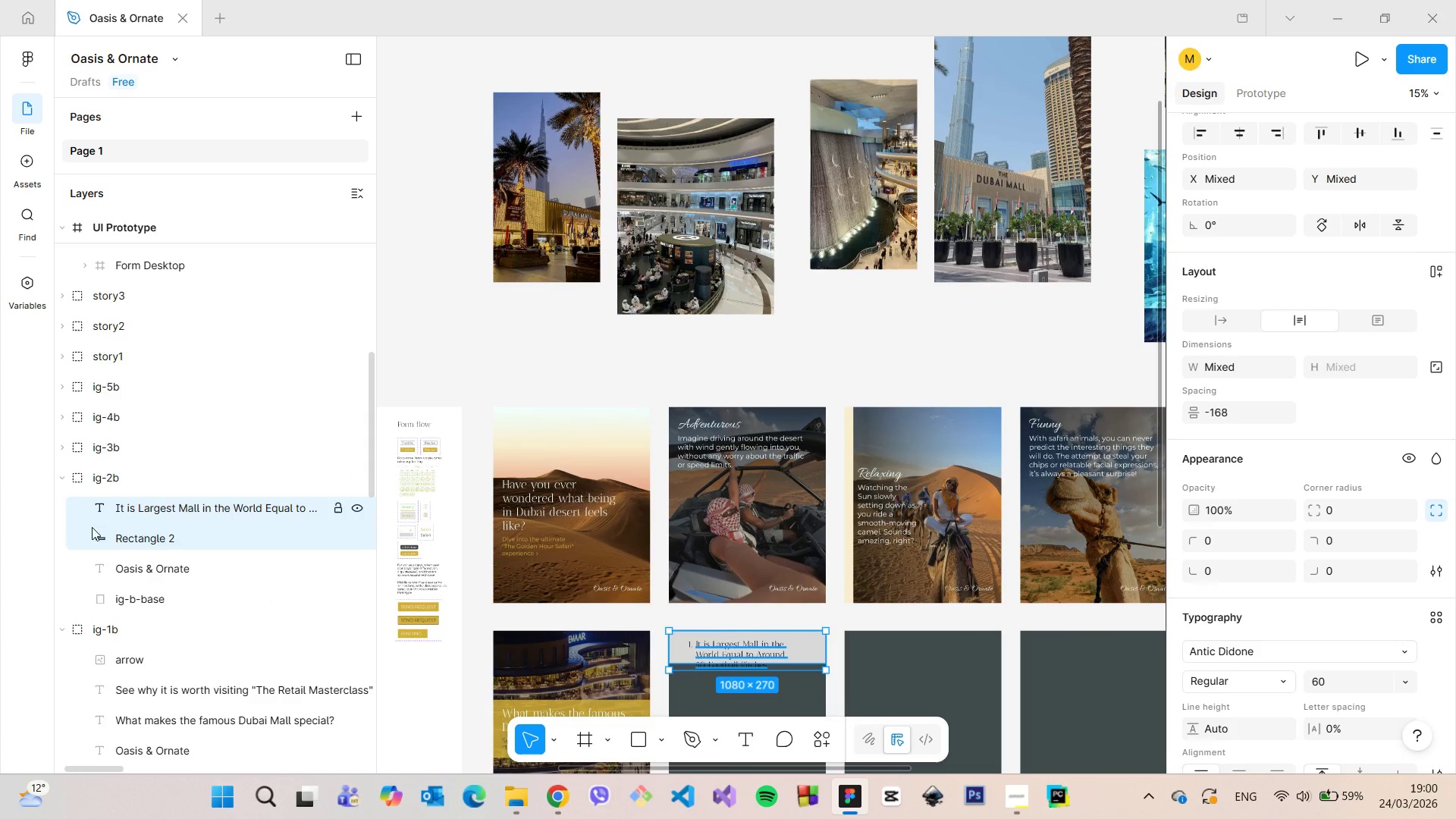 
scroll: coordinate [196, 344], scroll_direction: down, amount: 6.0
 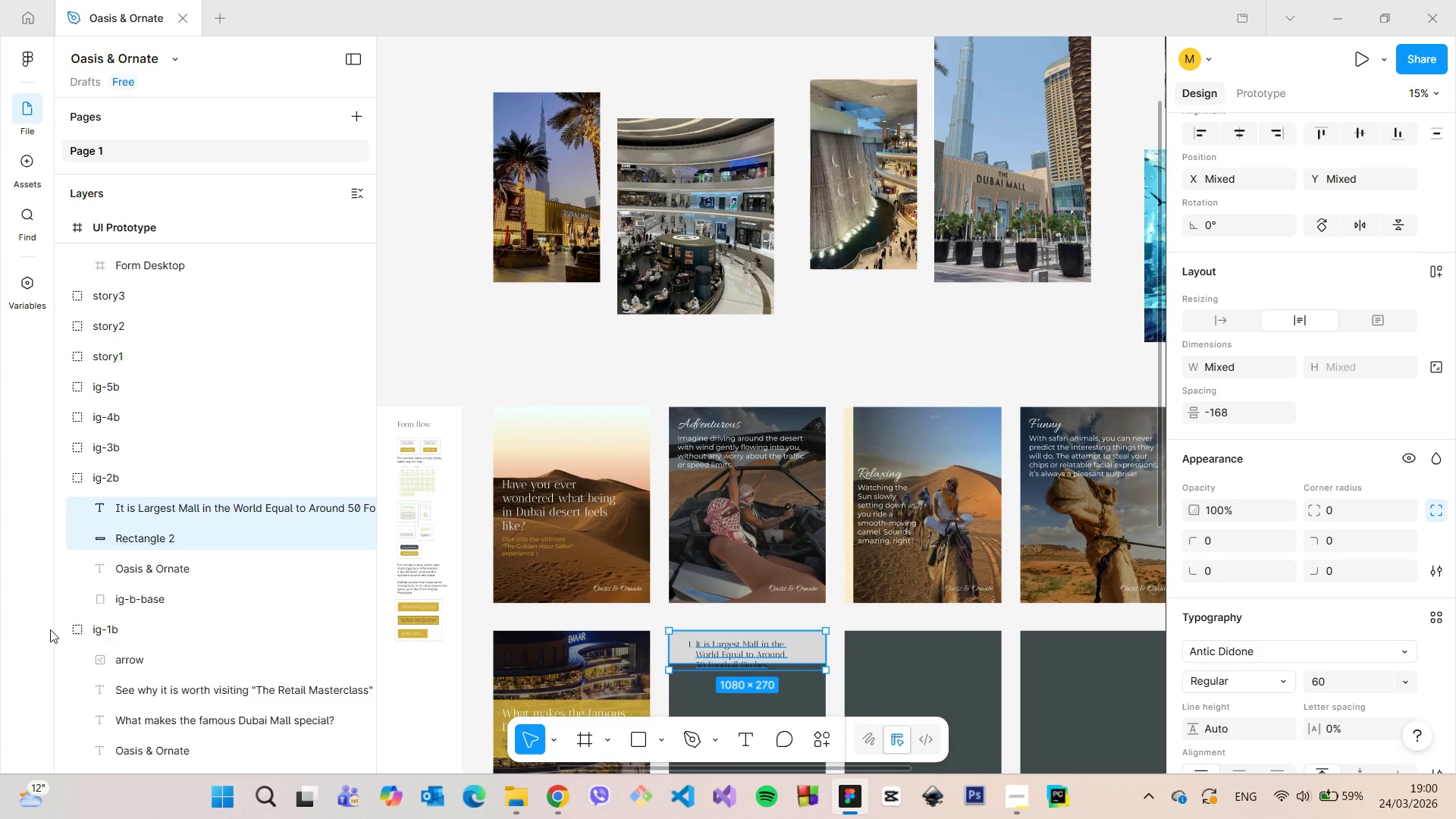 
left_click([62, 632])
 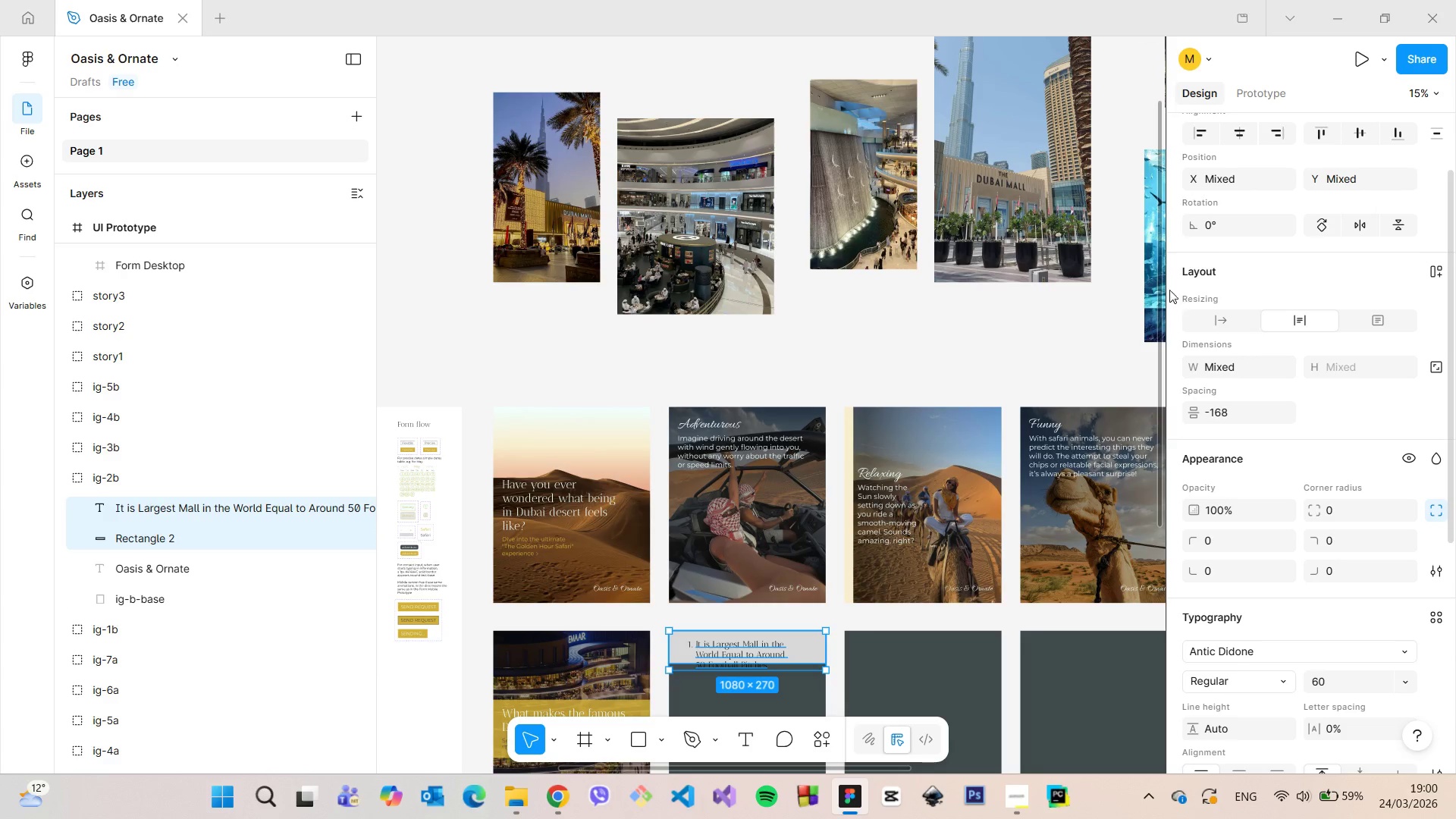 
left_click_drag(start_coordinate=[1158, 284], to_coordinate=[1148, 448])
 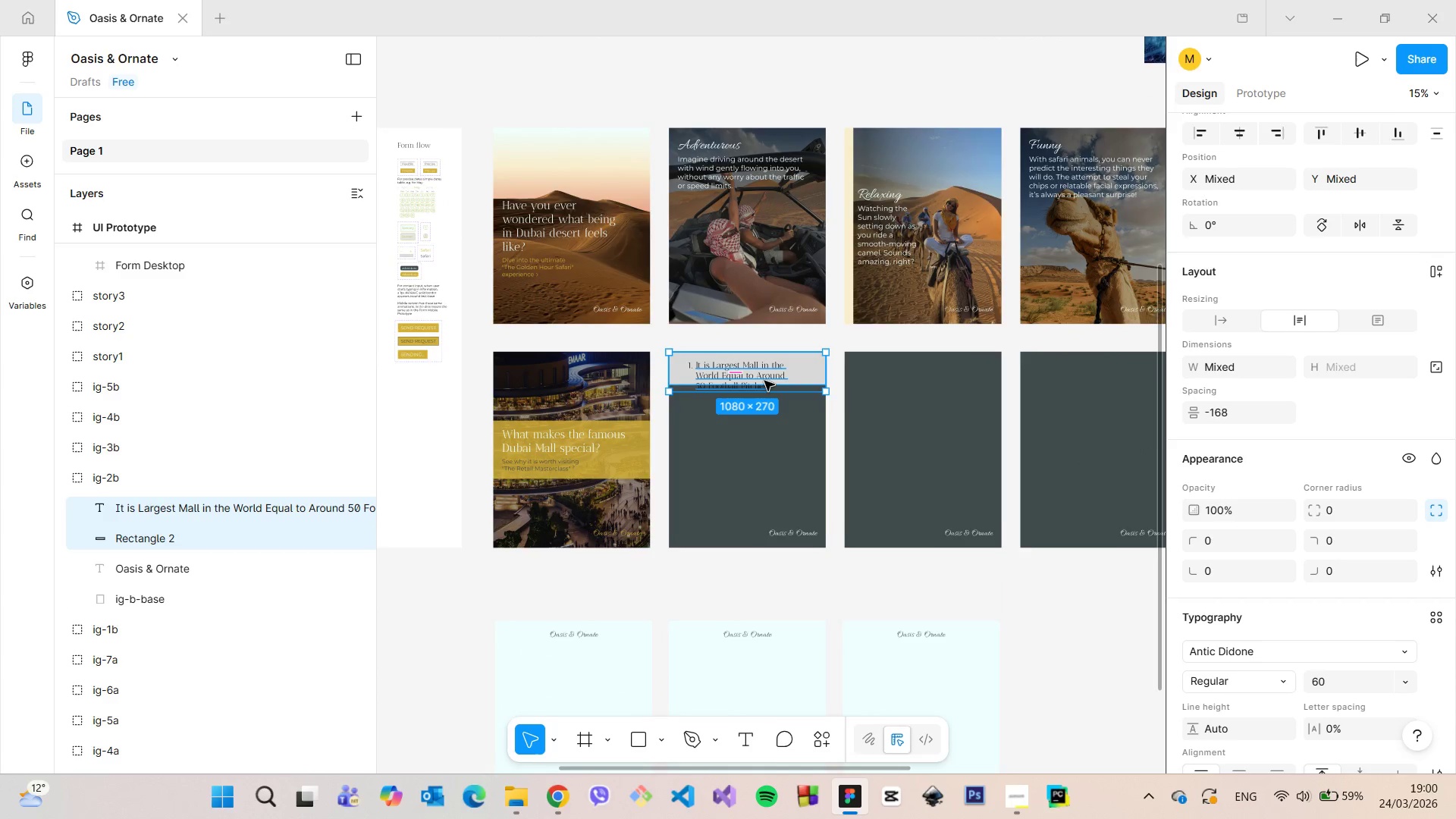 
scroll: coordinate [764, 381], scroll_direction: up, amount: 7.0
 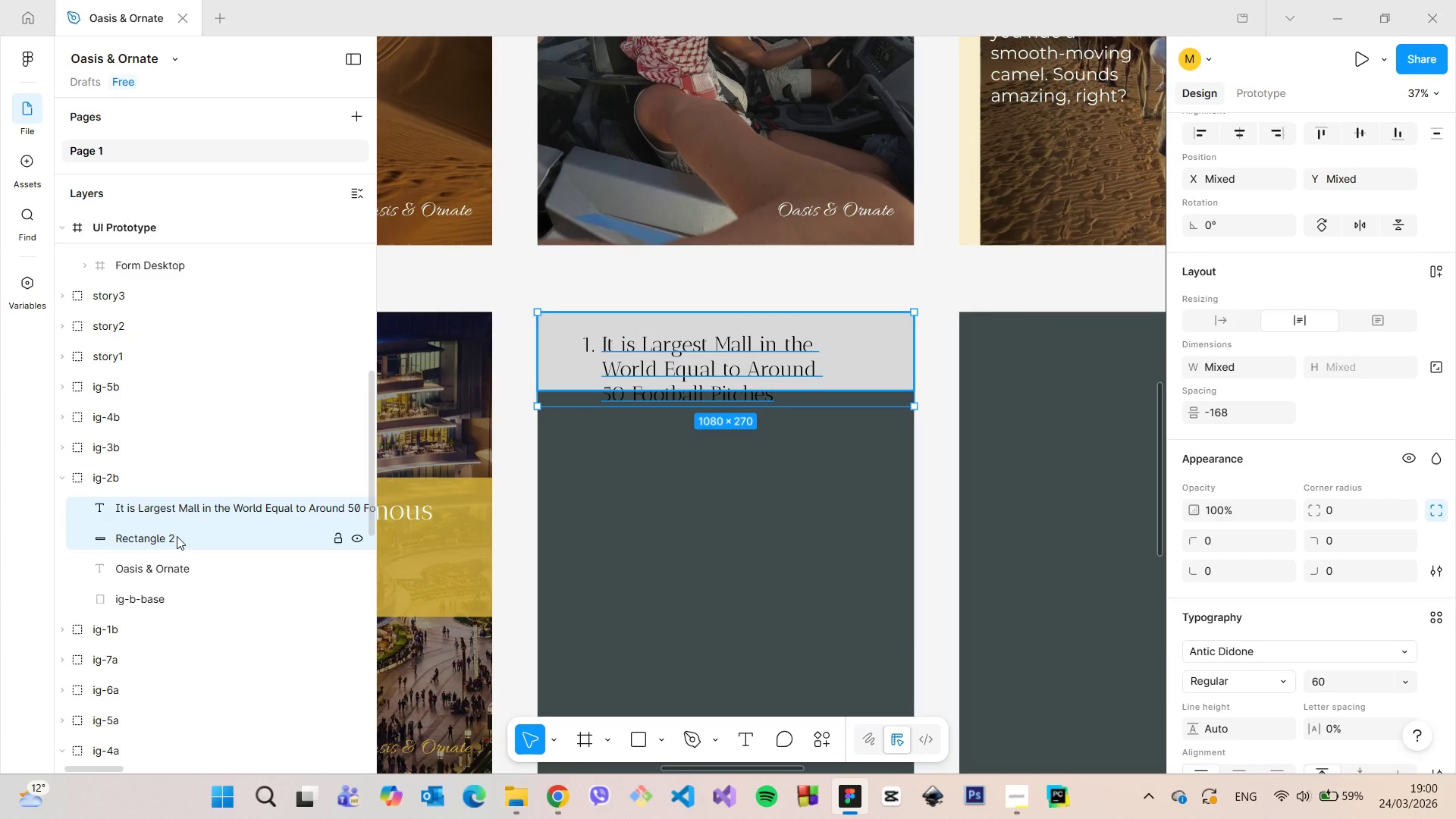 
double_click([177, 536])
 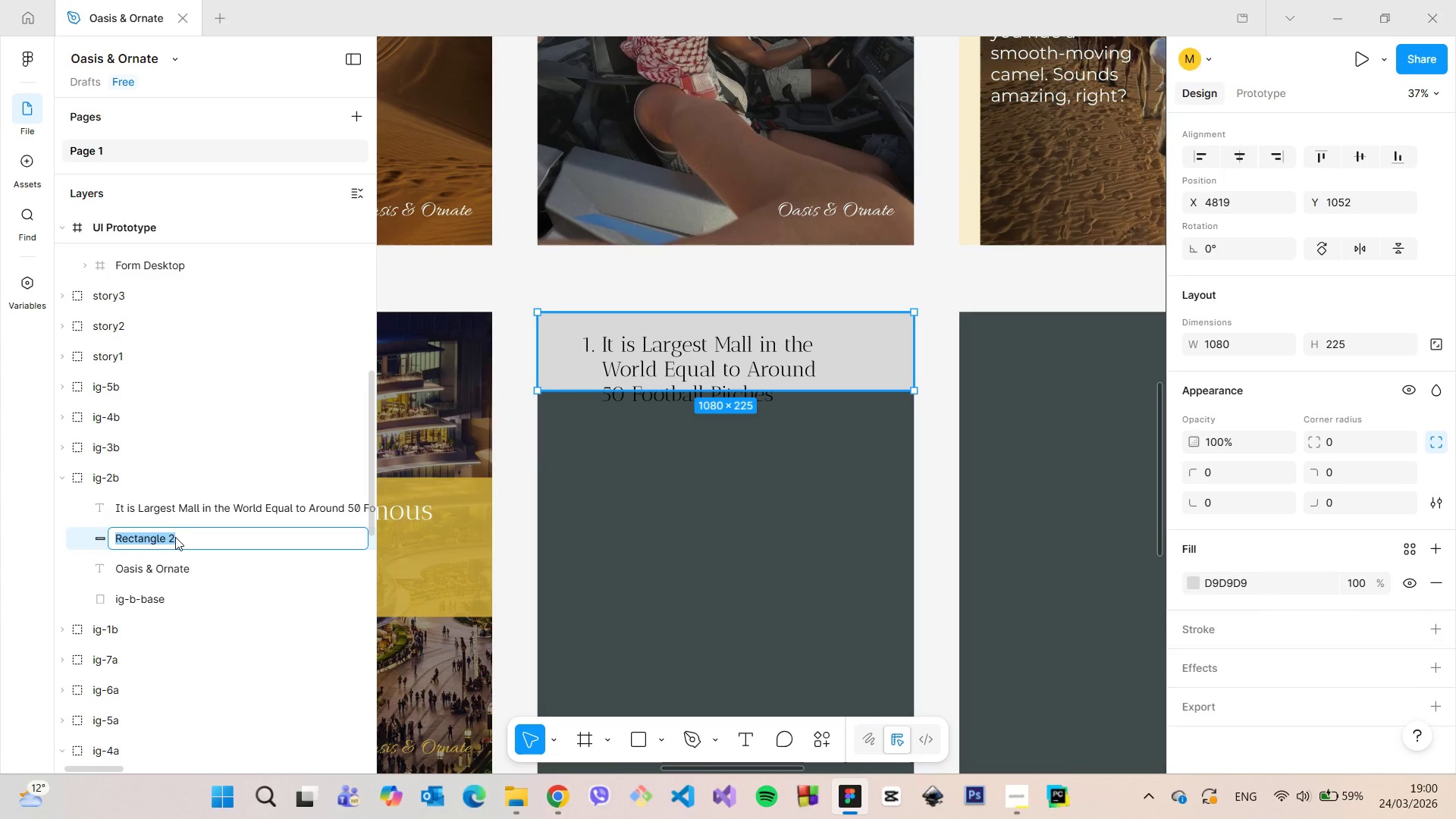 
type(heading-base)
 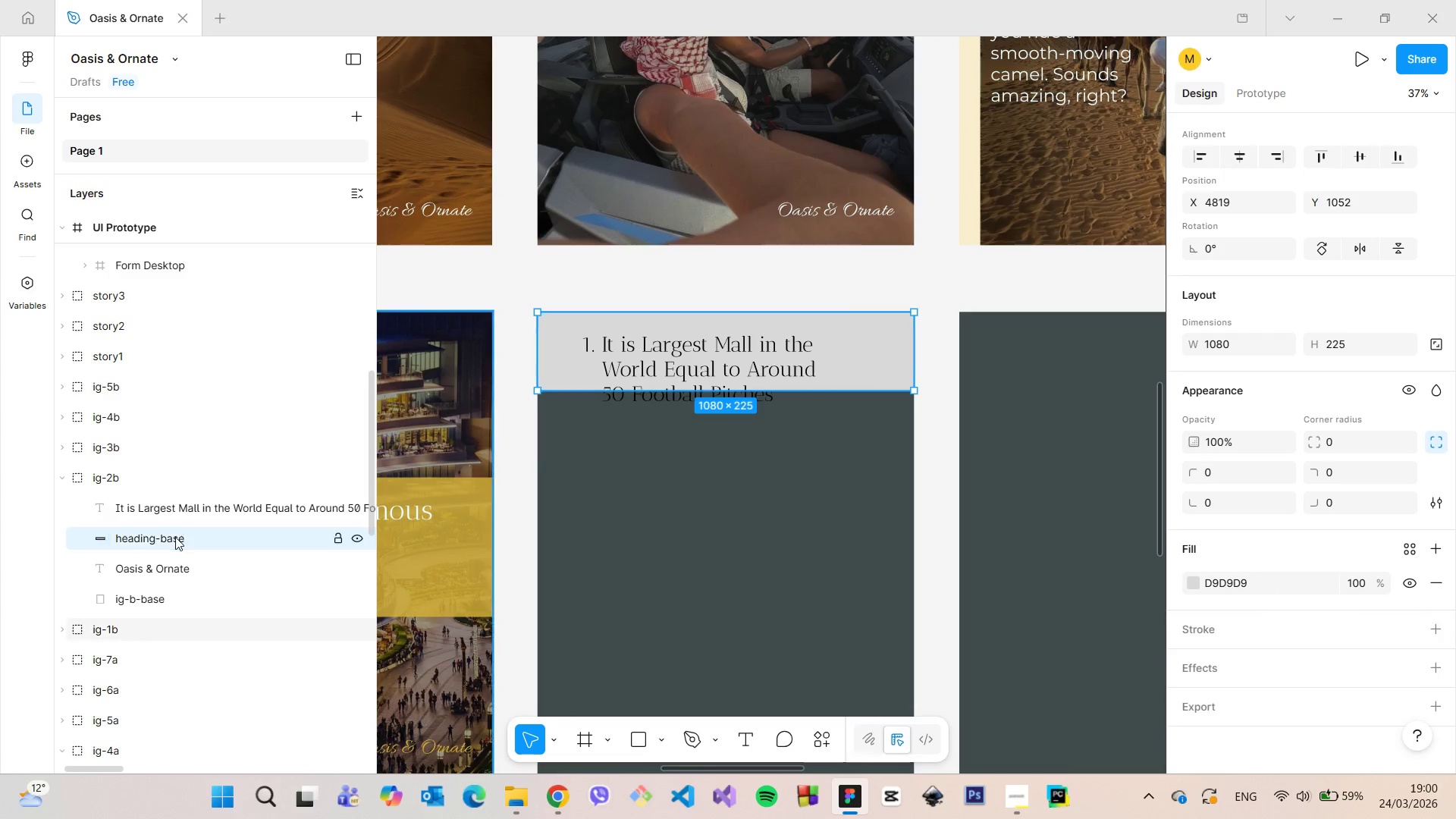 
key(Enter)
 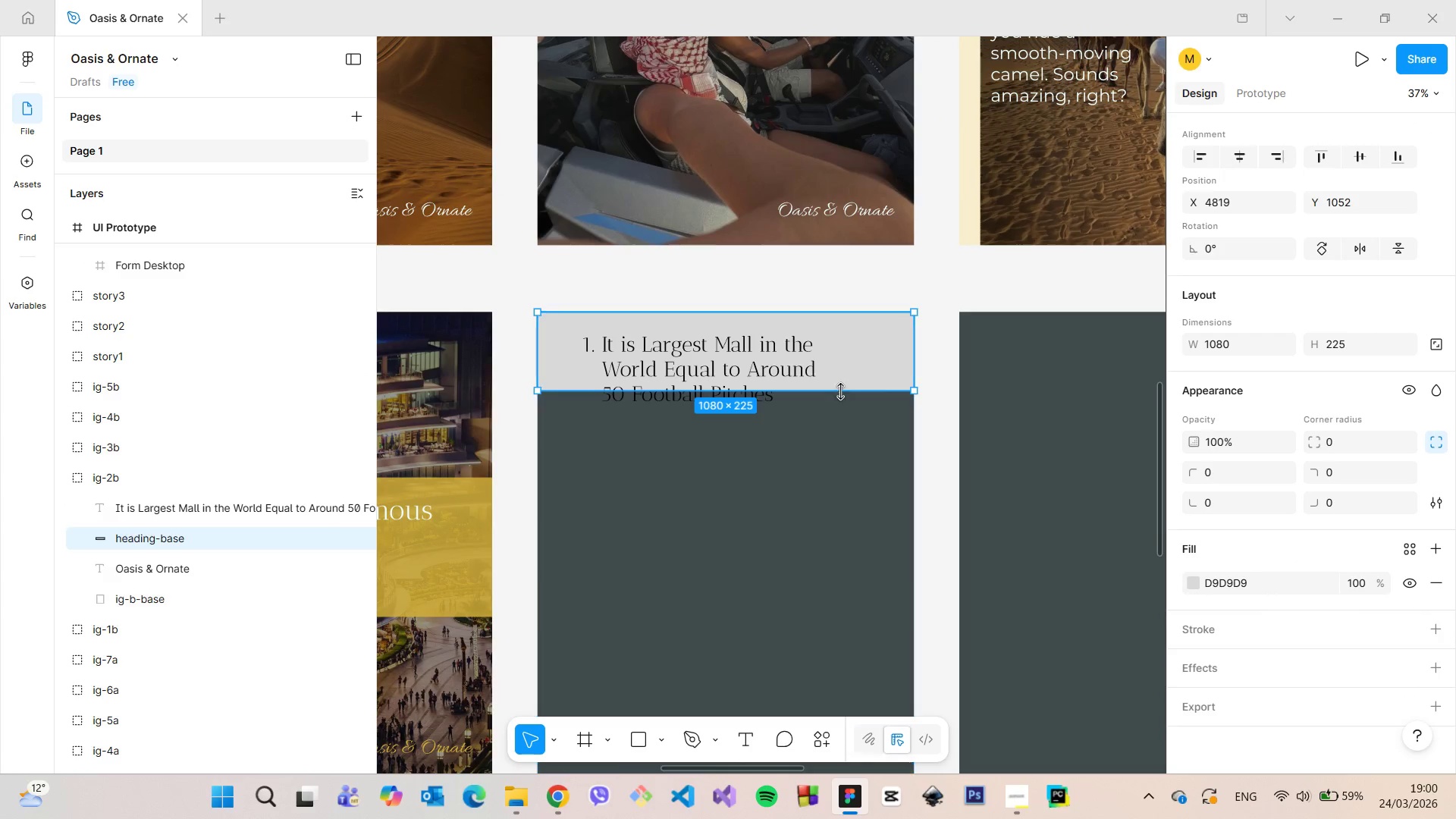 
left_click_drag(start_coordinate=[843, 389], to_coordinate=[842, 420])
 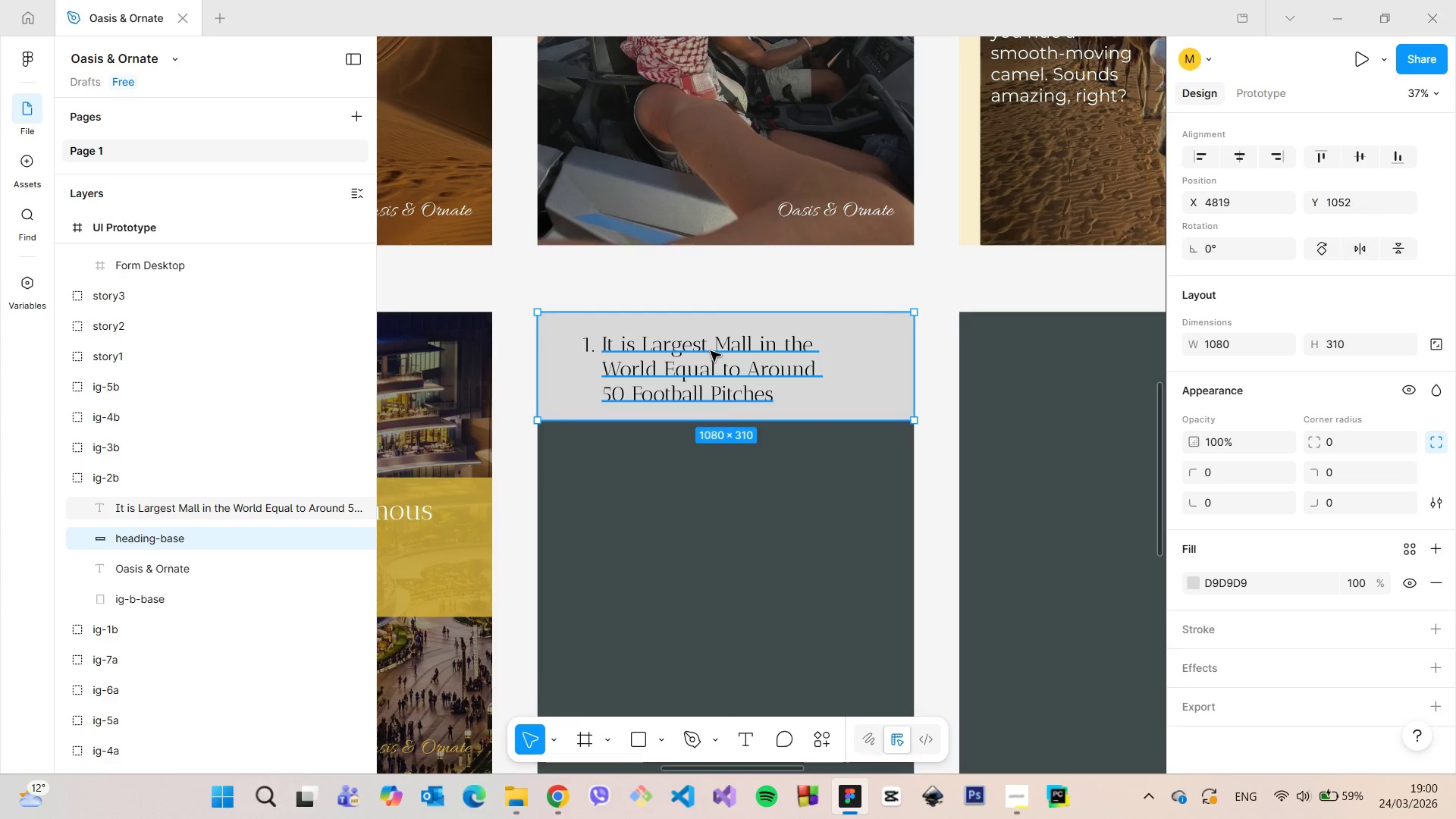 
left_click([711, 351])
 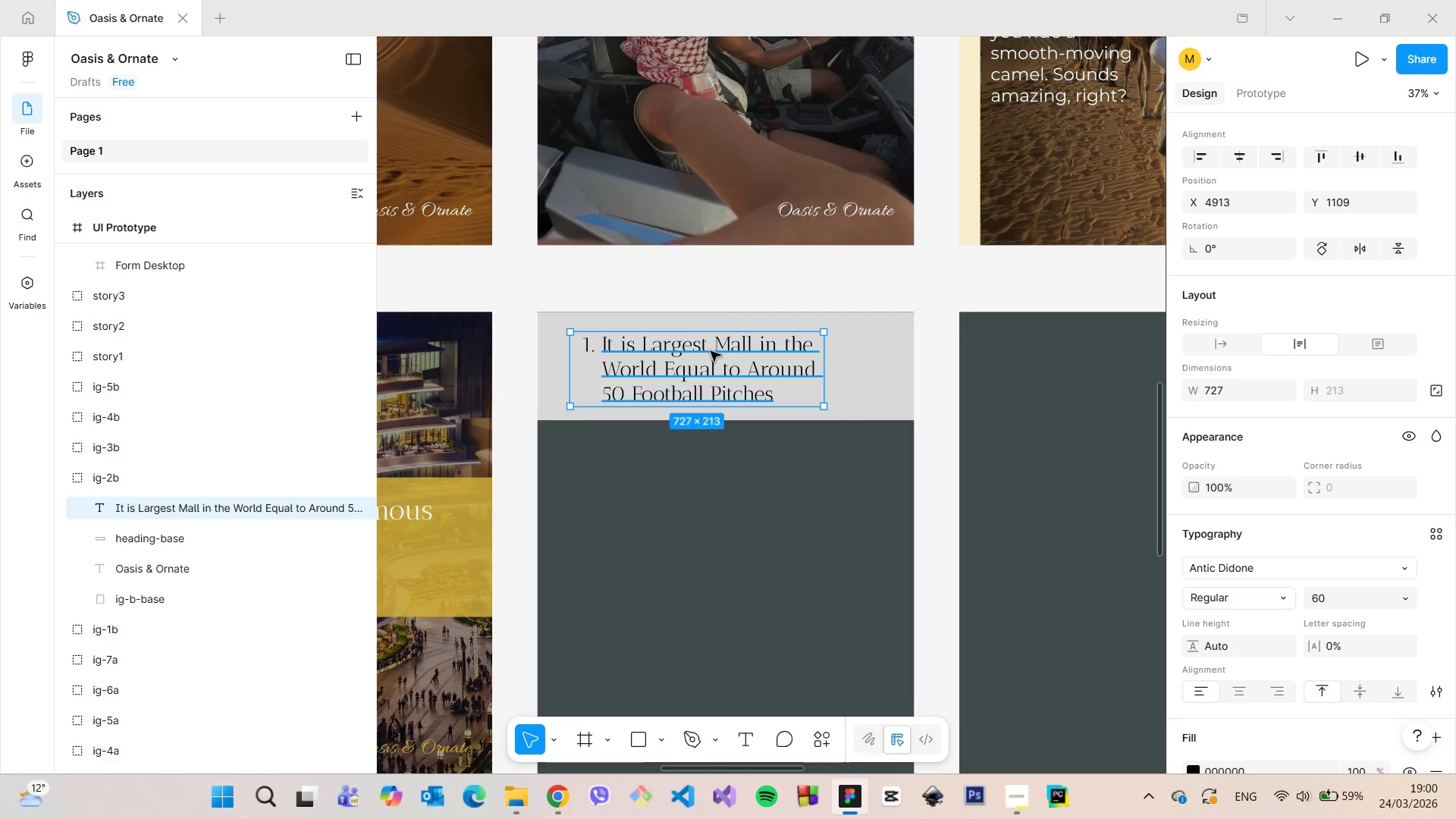 
double_click([711, 351])
 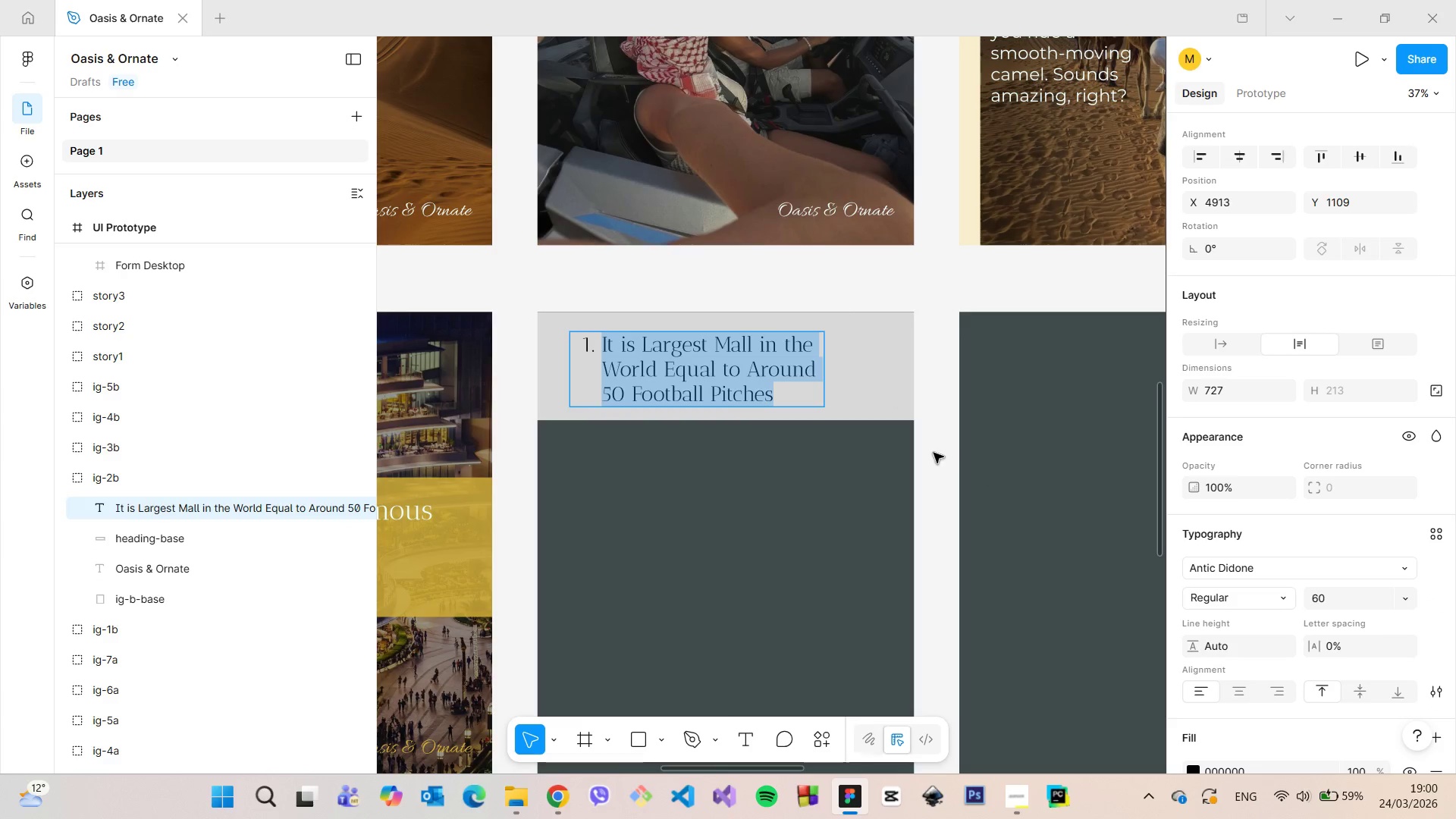 
scroll: coordinate [764, 455], scroll_direction: down, amount: 5.0
 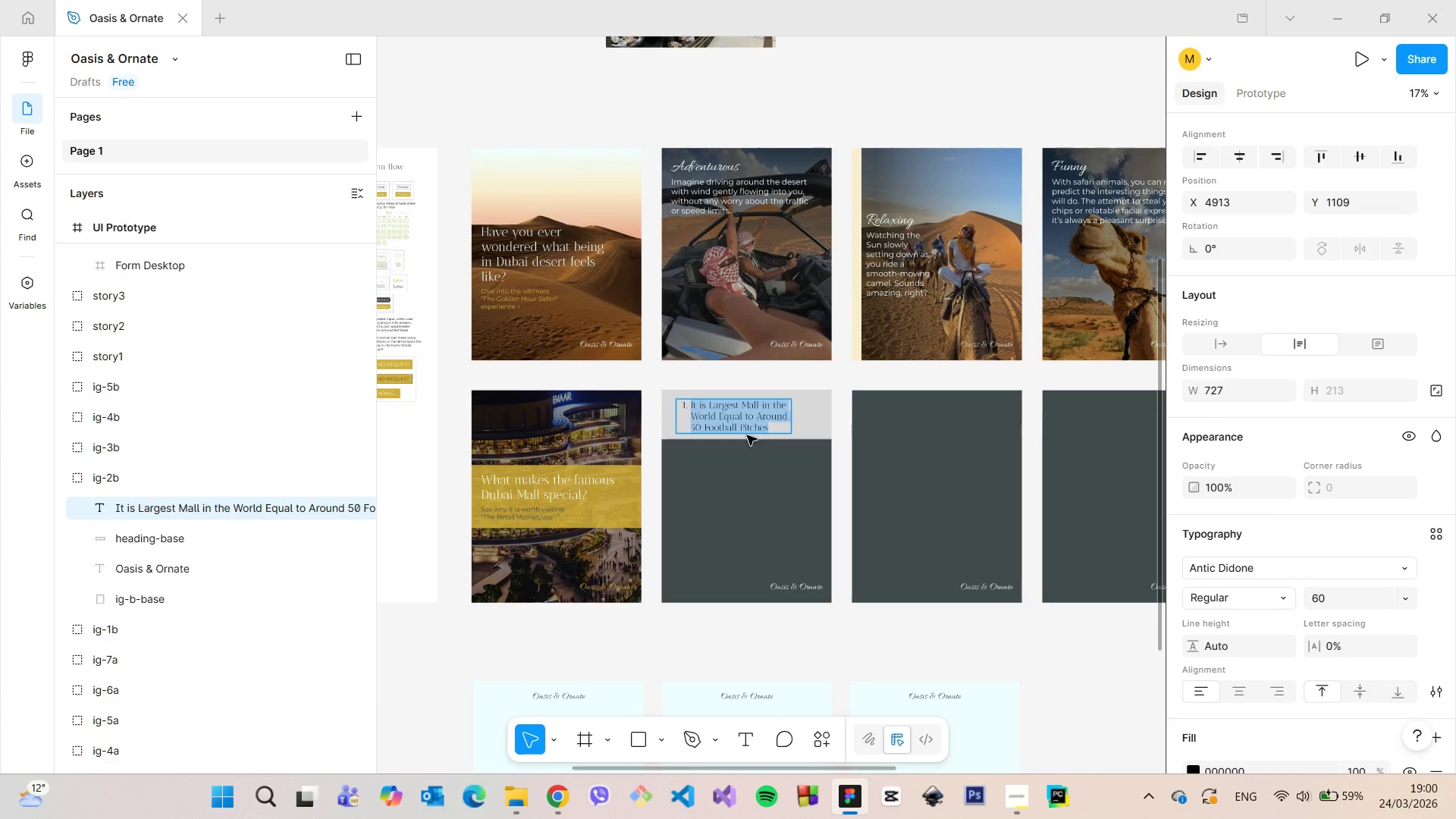 
scroll: coordinate [776, 426], scroll_direction: up, amount: 9.0
 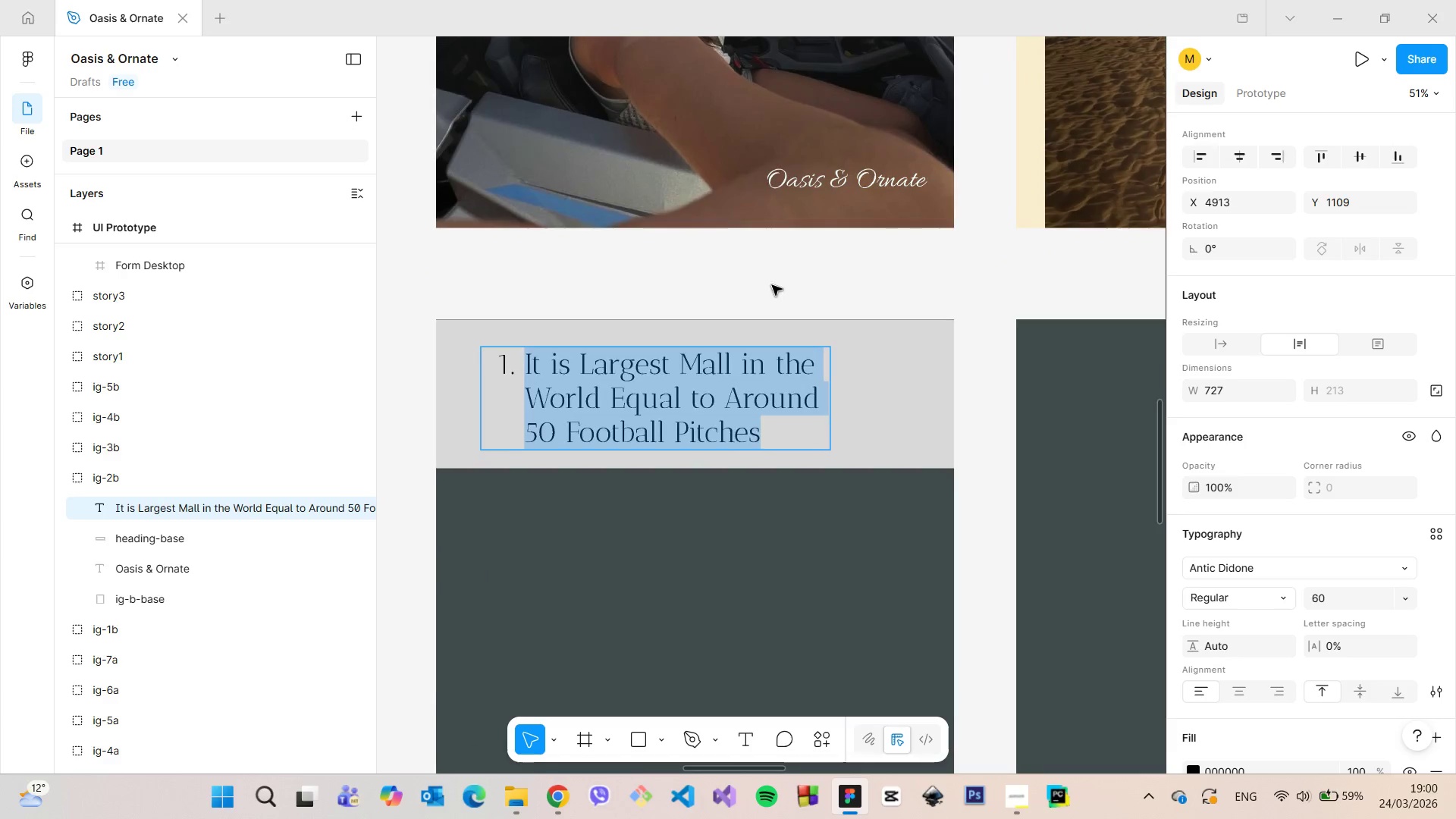 
left_click([772, 285])
 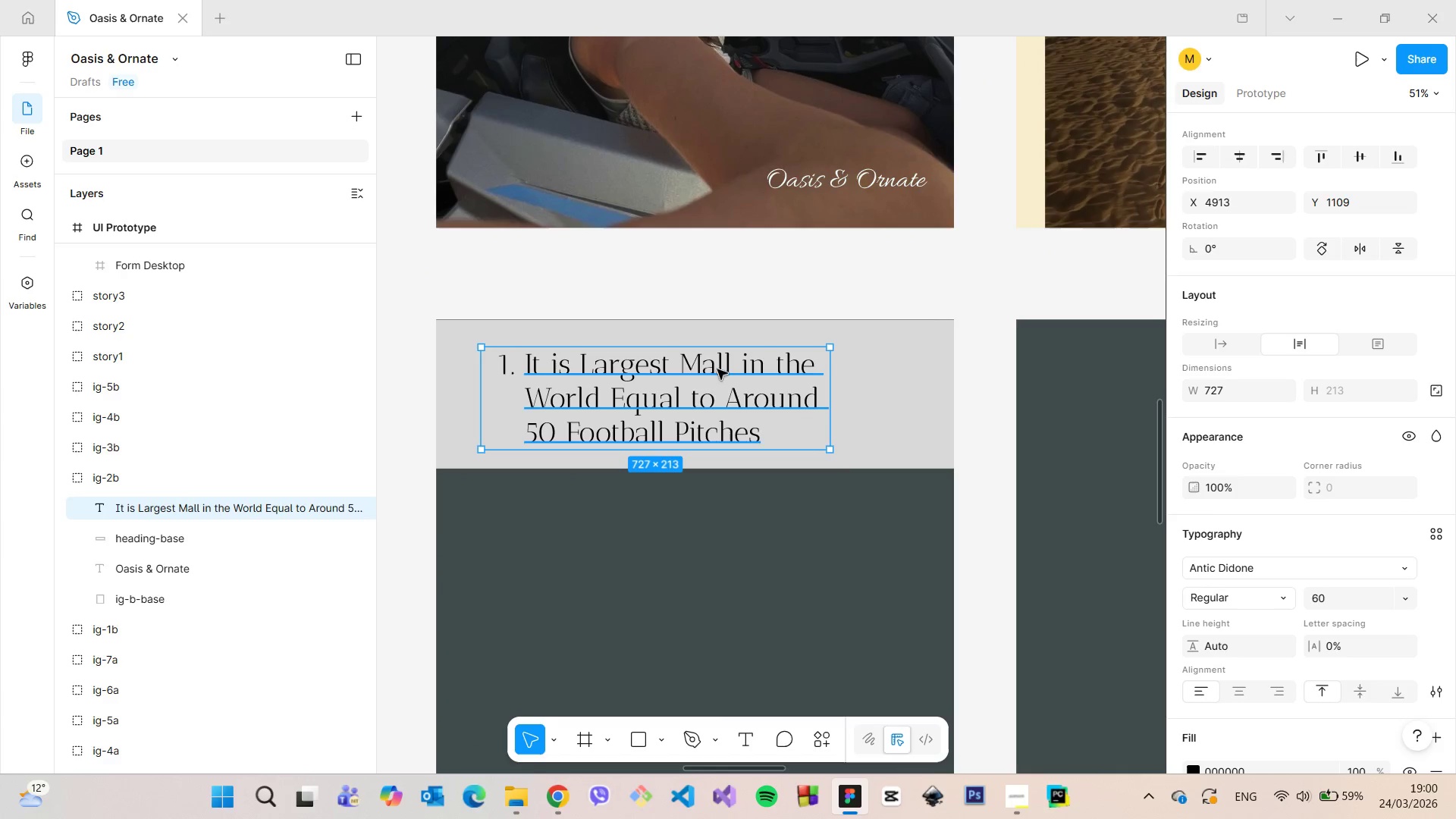 
double_click([680, 363])
 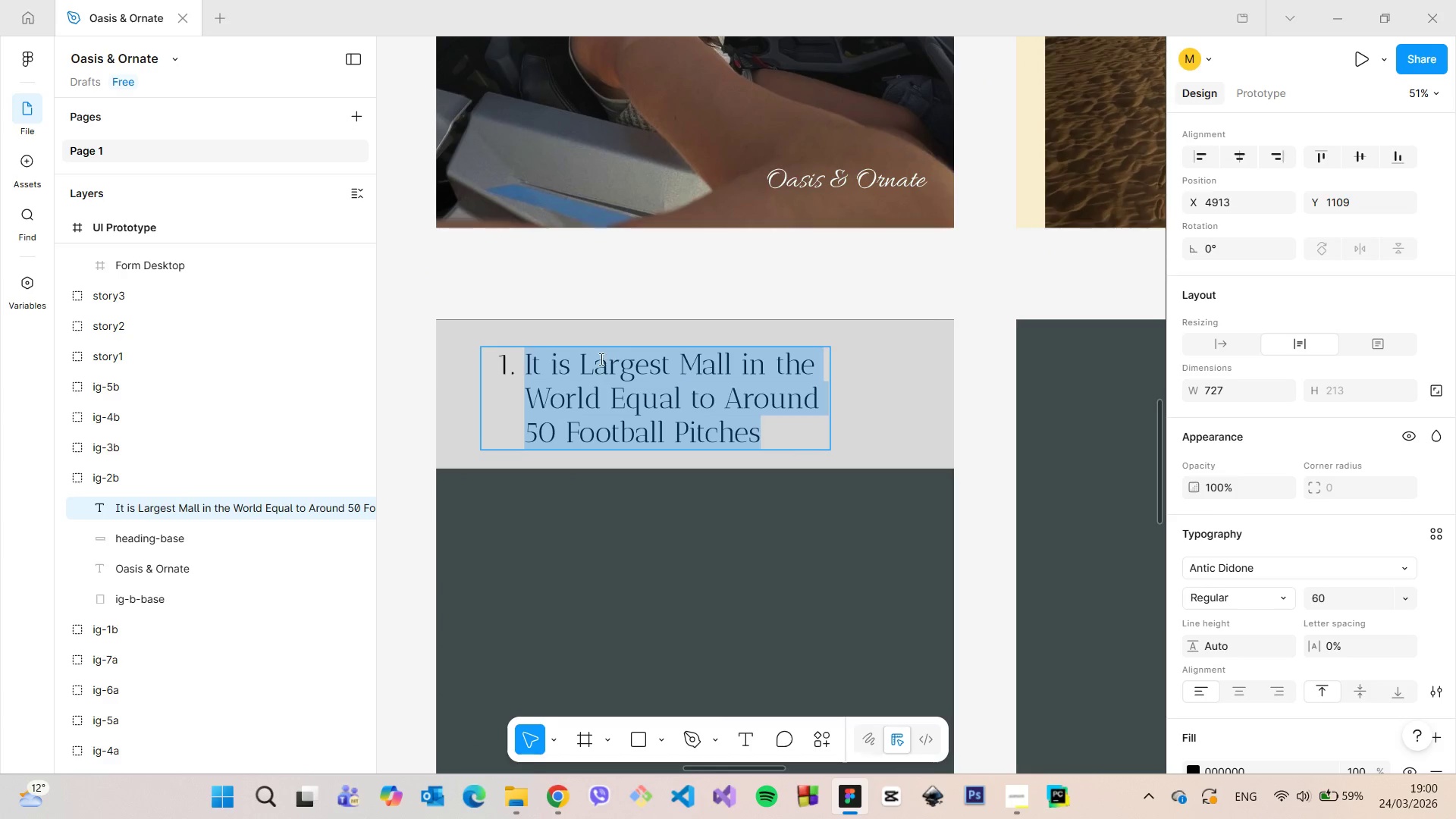 
left_click_drag(start_coordinate=[596, 359], to_coordinate=[579, 358])
 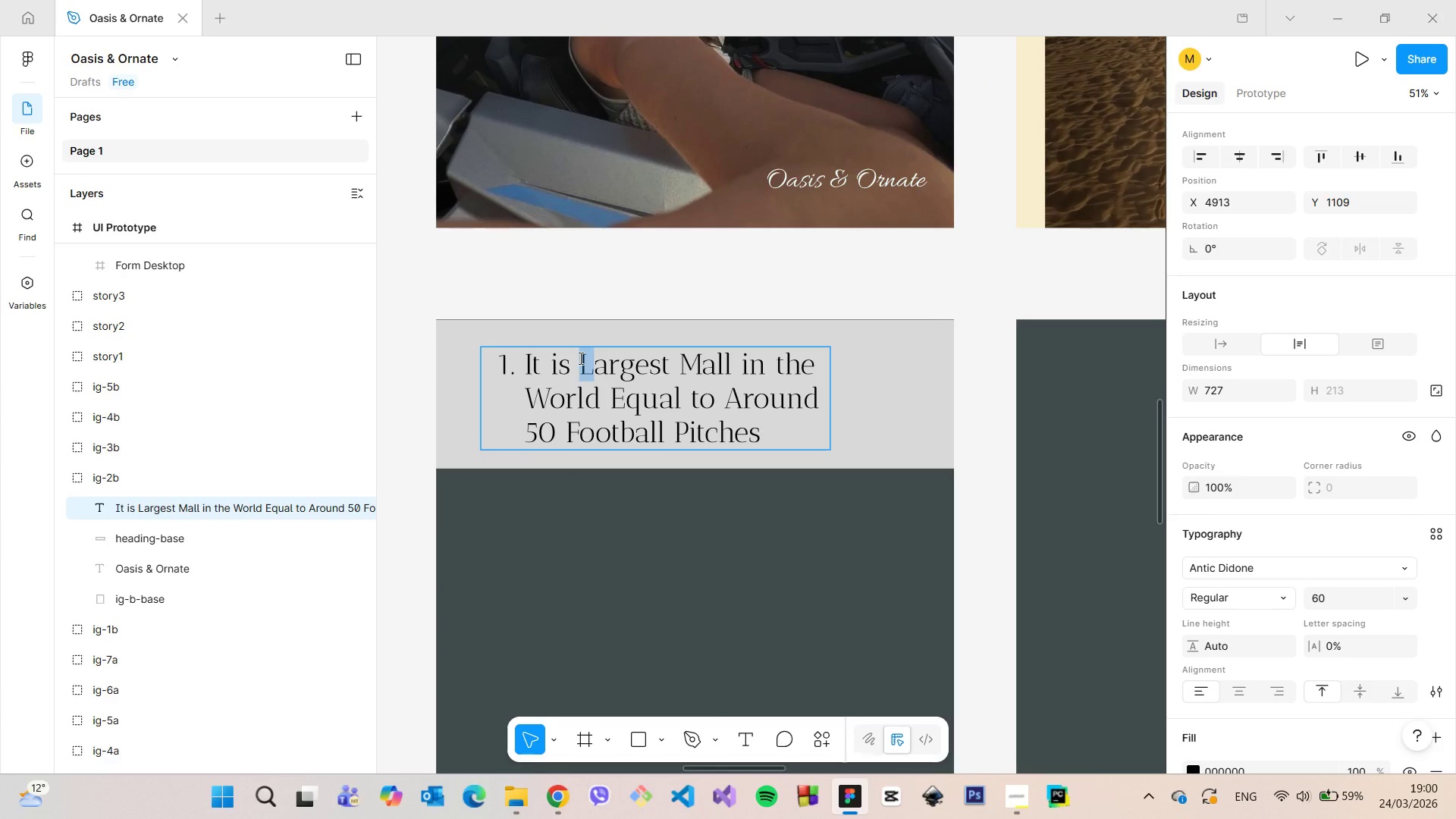 
key(L)
 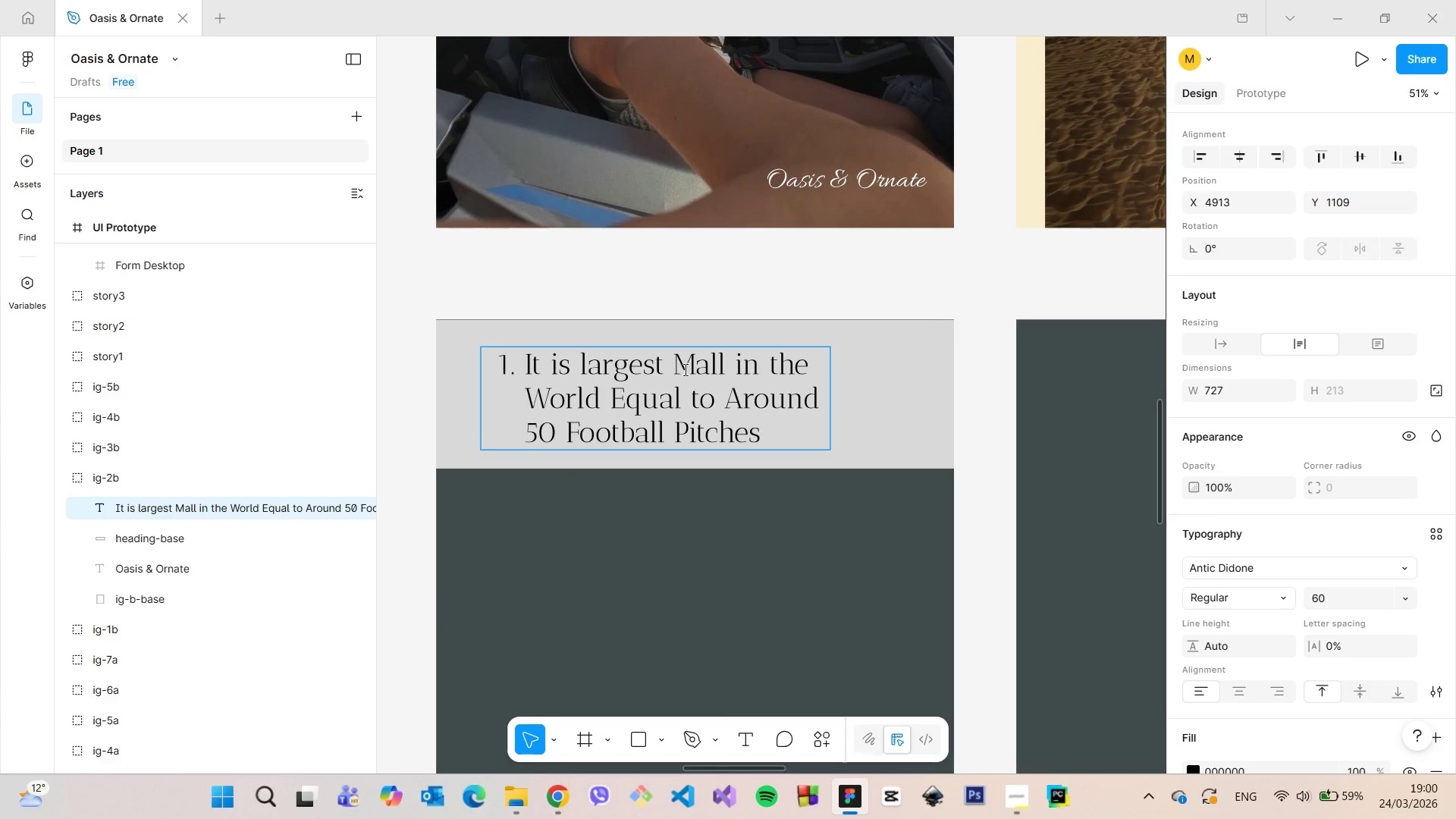 
left_click_drag(start_coordinate=[691, 369], to_coordinate=[679, 369])
 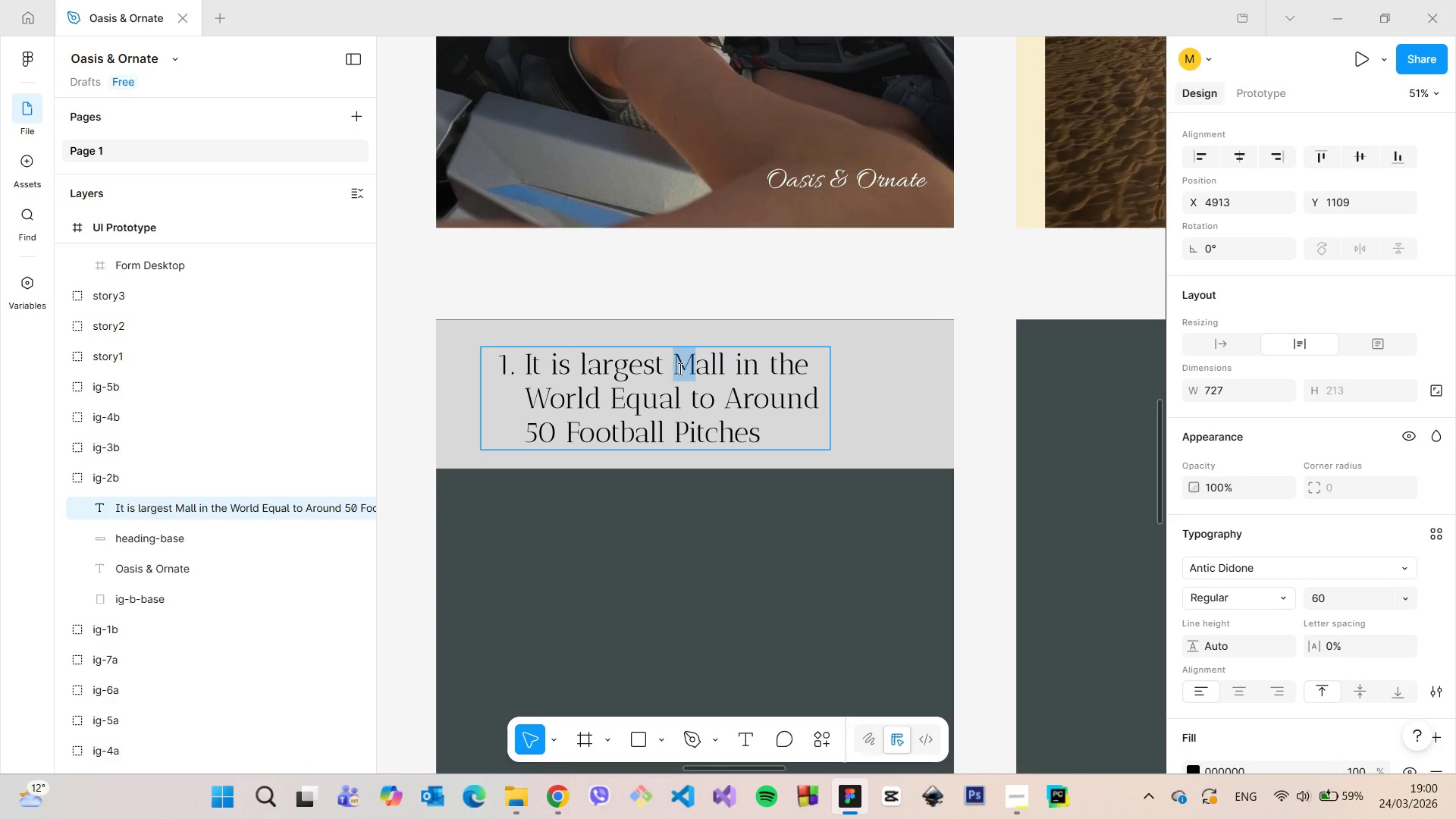 
key(M)
 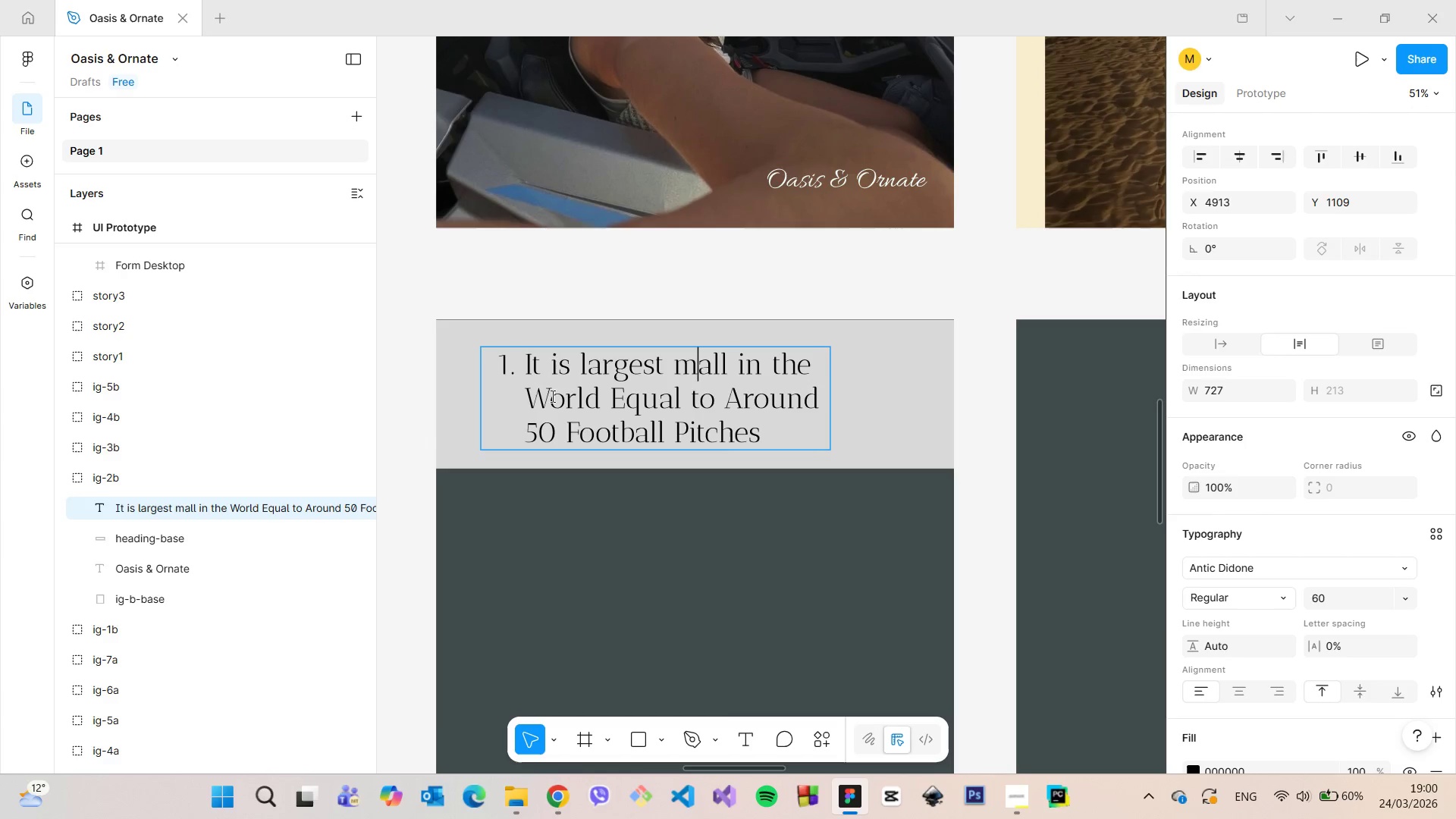 
left_click_drag(start_coordinate=[626, 400], to_coordinate=[614, 399])
 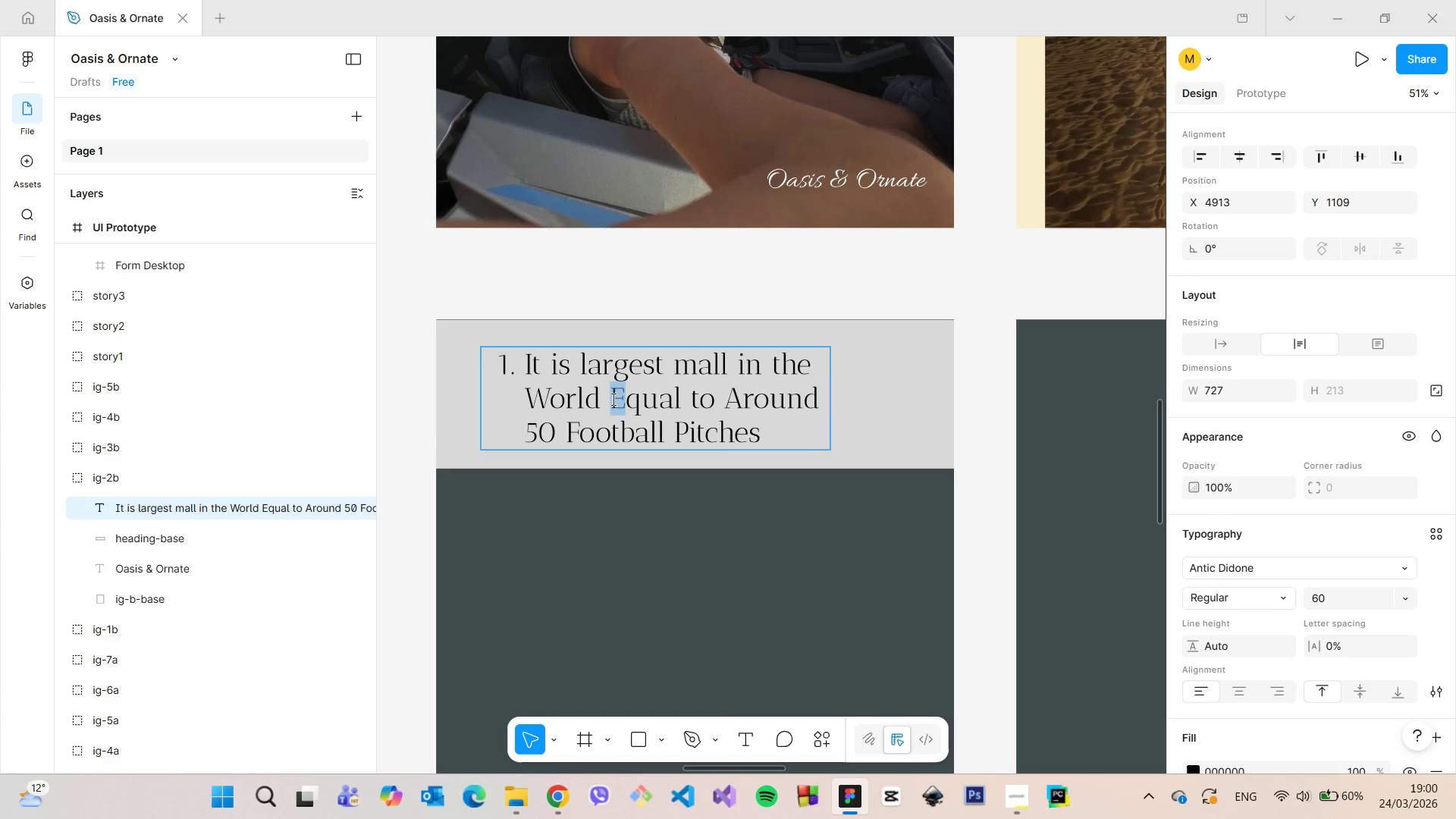 
key(E)
 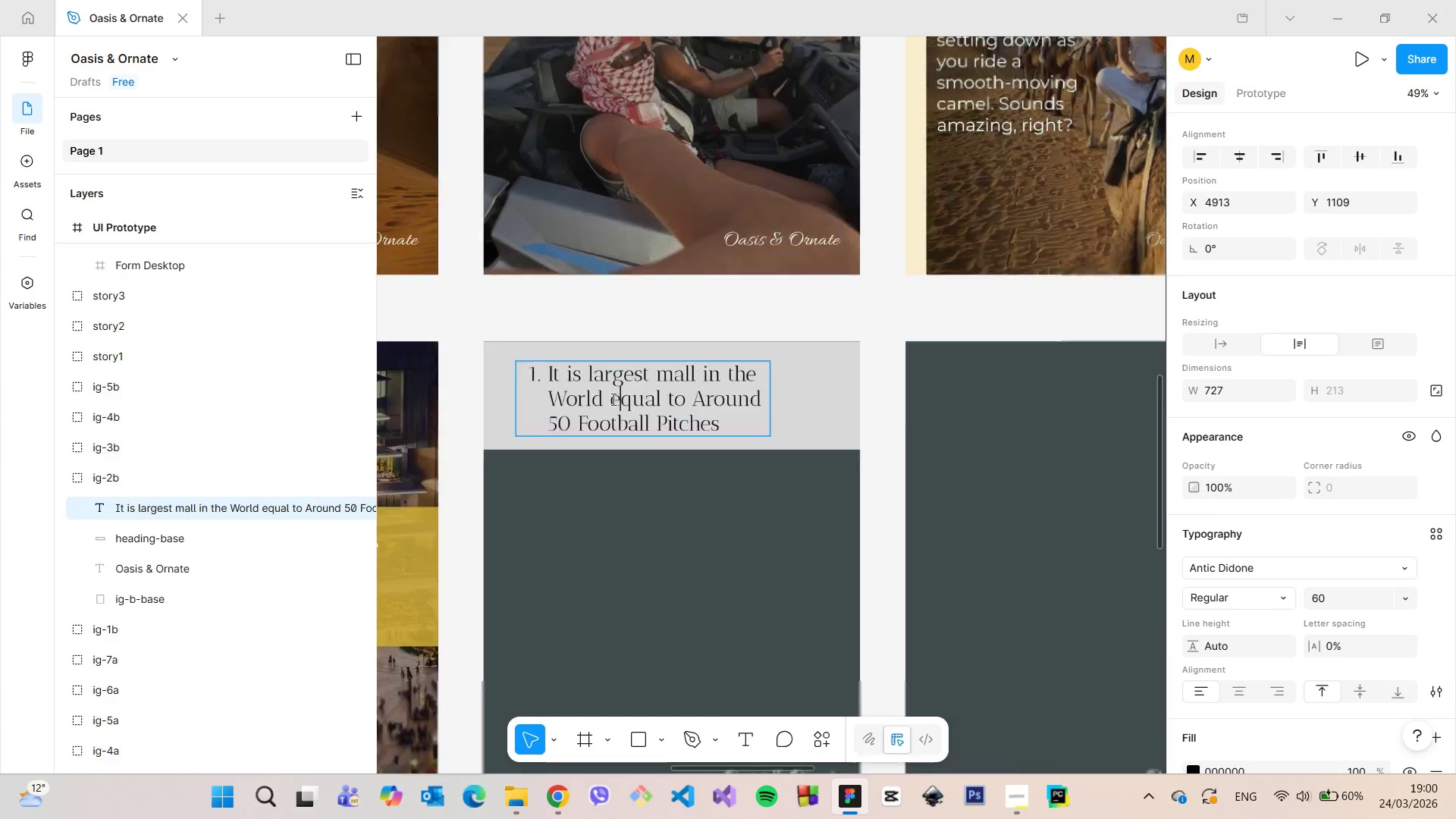 
scroll: coordinate [612, 399], scroll_direction: down, amount: 7.0
 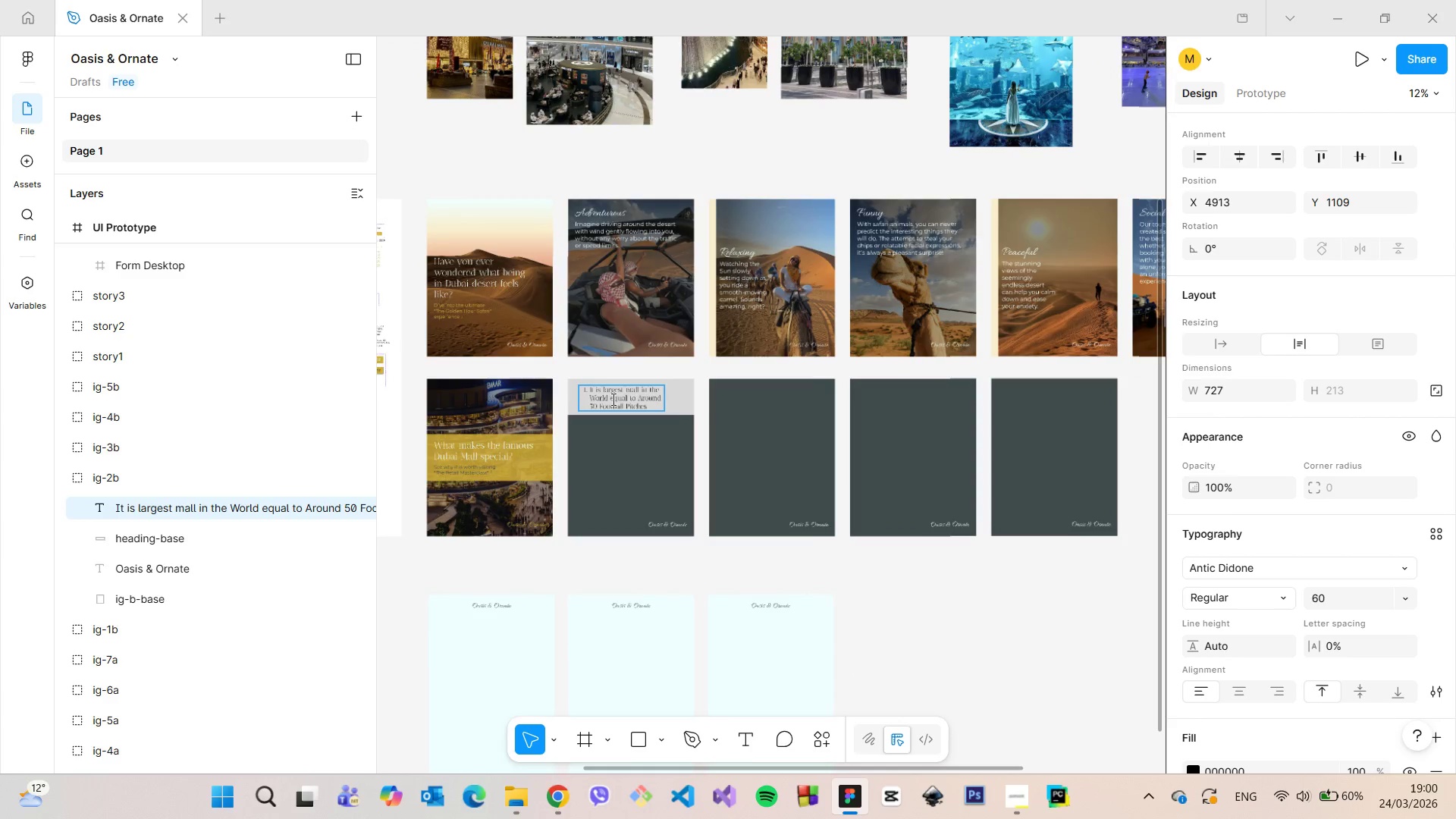 
scroll: coordinate [611, 396], scroll_direction: up, amount: 12.0
 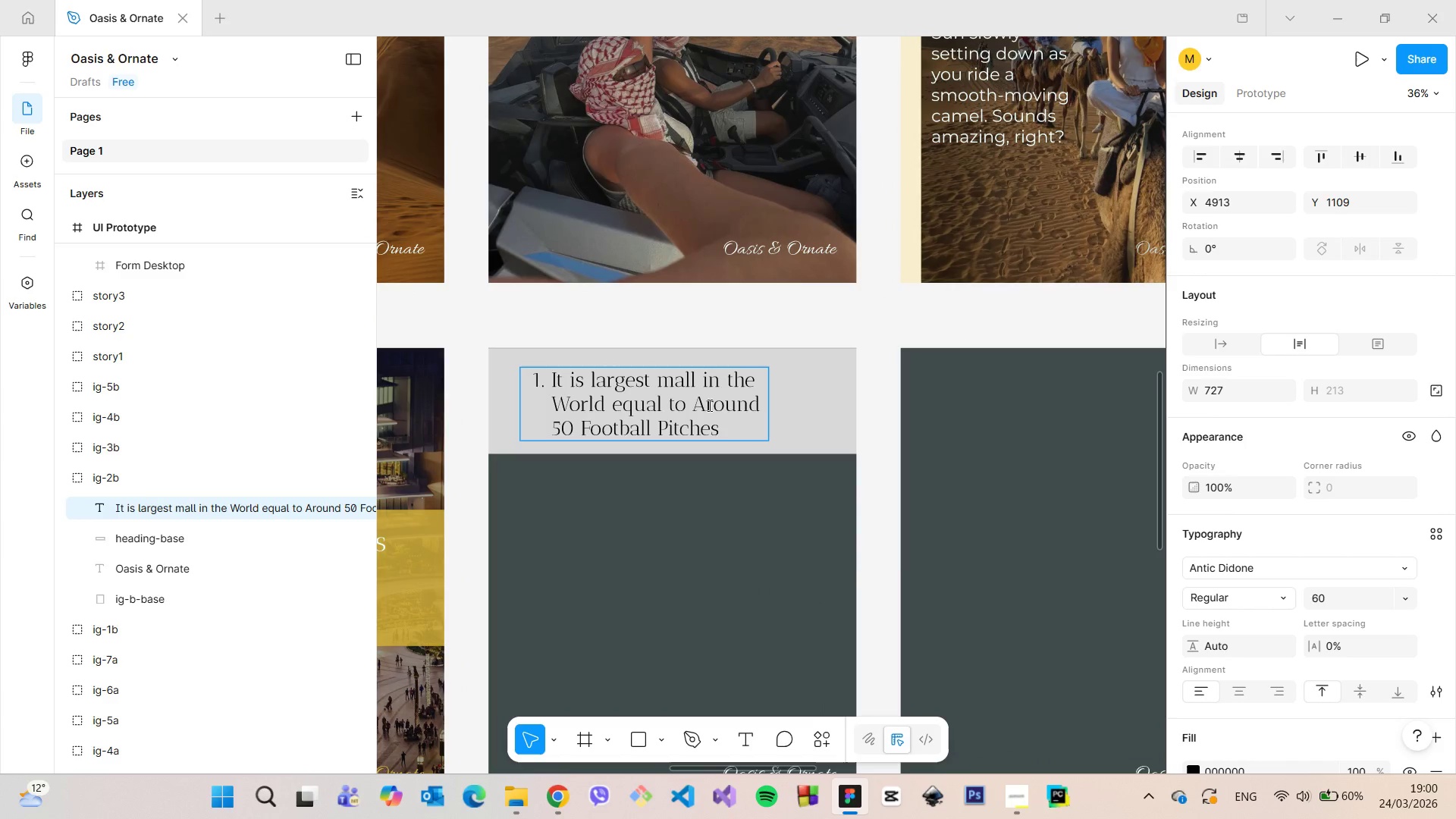 
left_click_drag(start_coordinate=[703, 405], to_coordinate=[695, 403])
 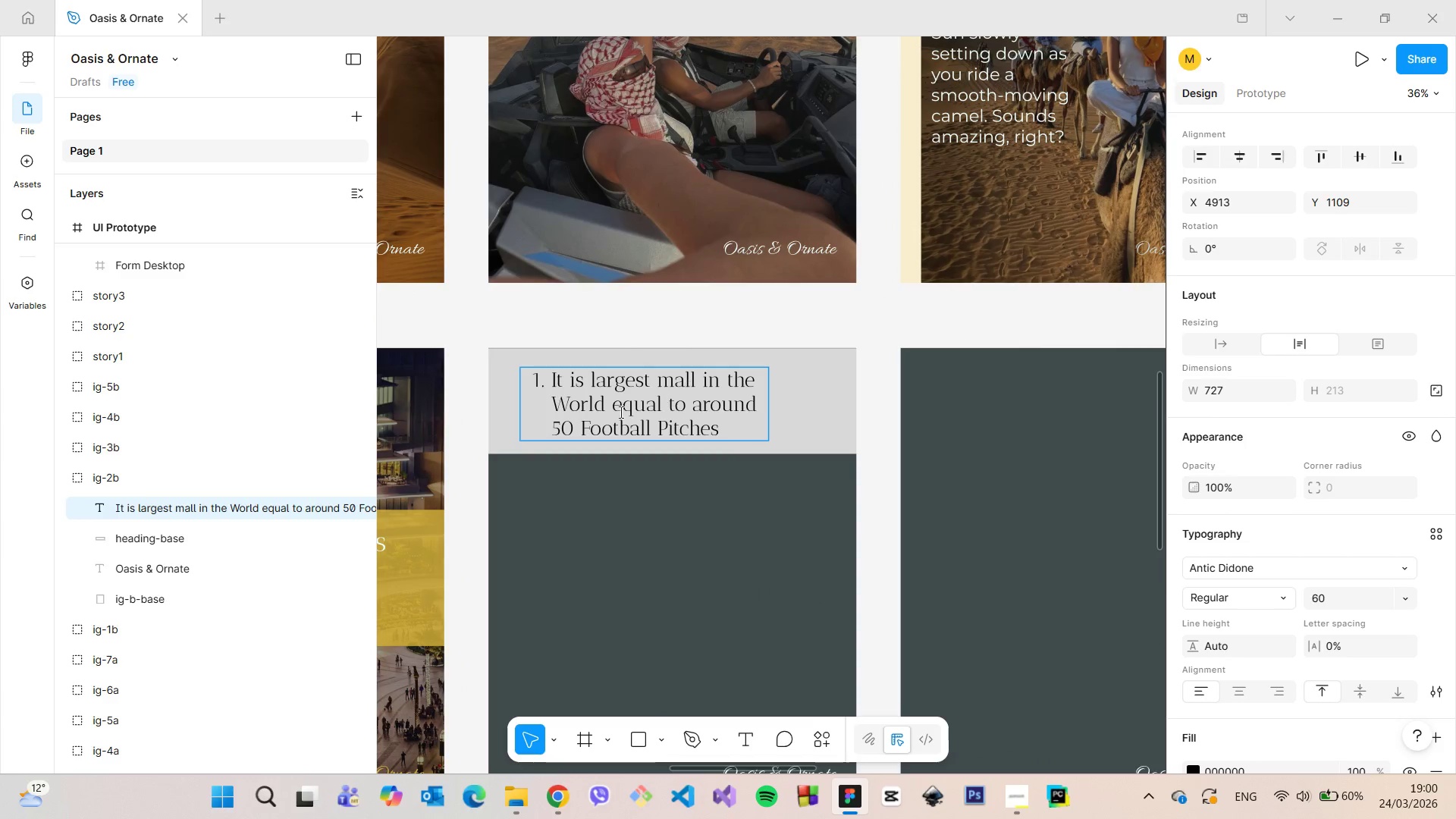 
key(A)
 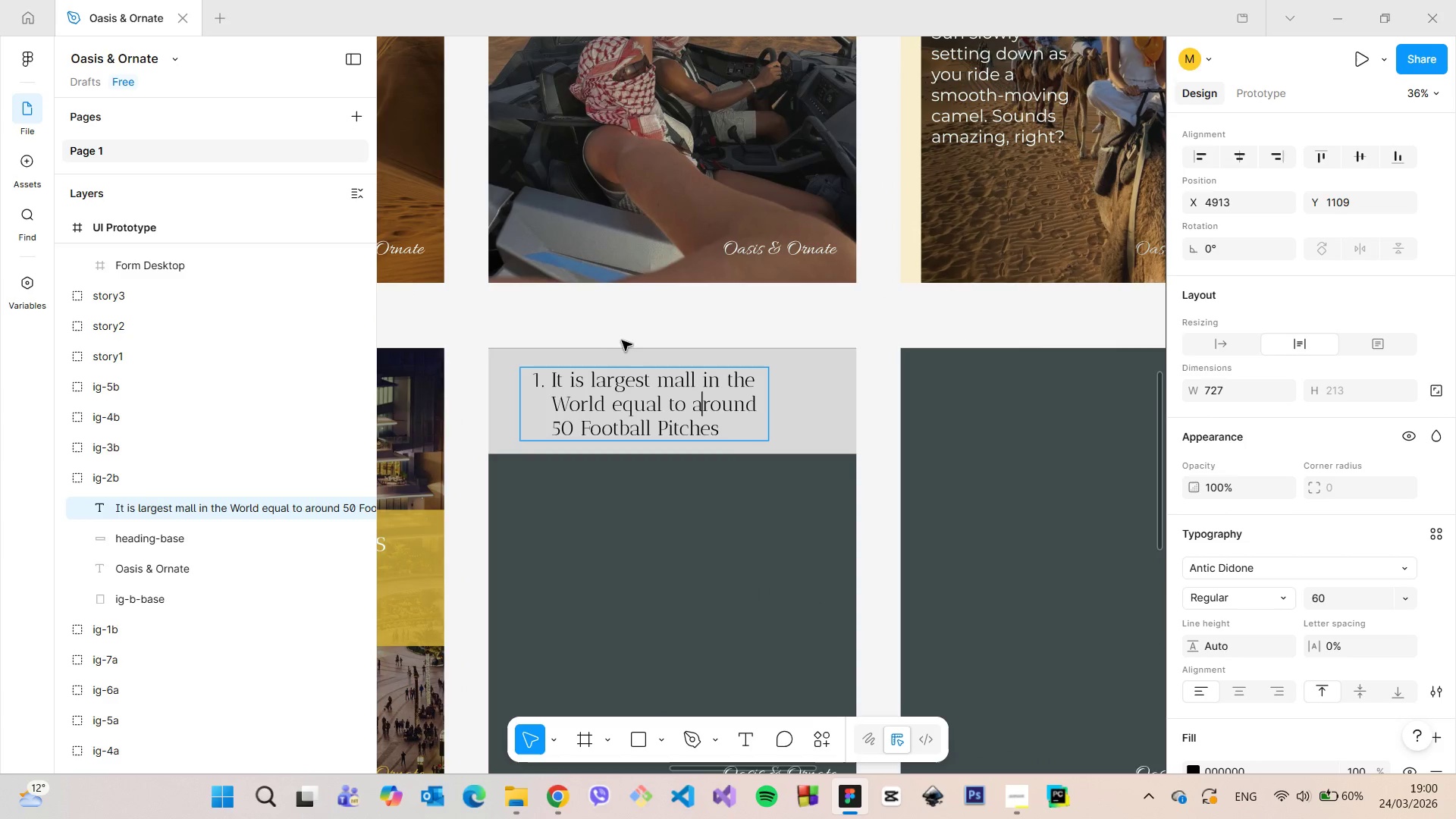 
left_click([623, 344])
 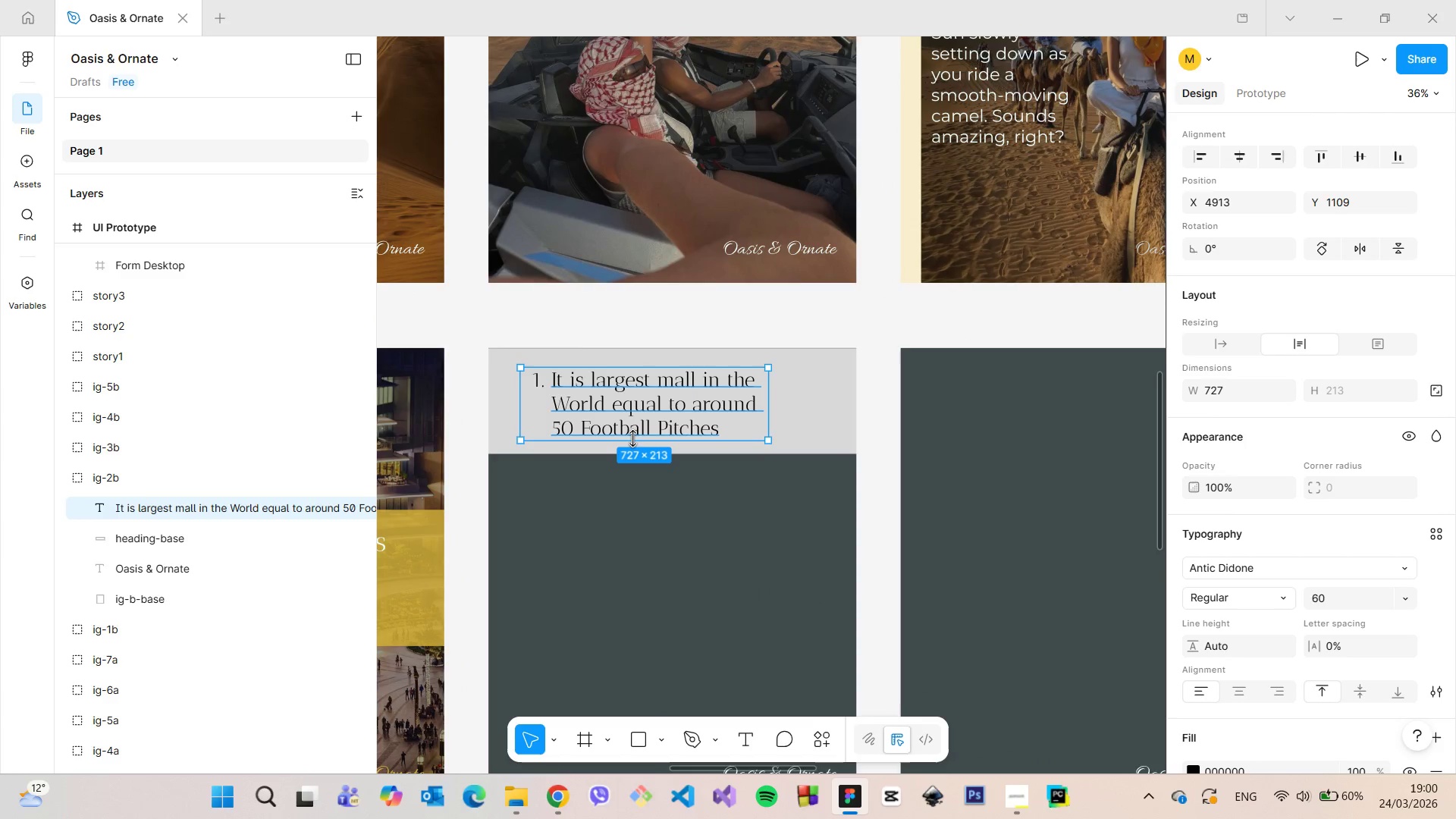 
scroll: coordinate [632, 436], scroll_direction: up, amount: 4.0
 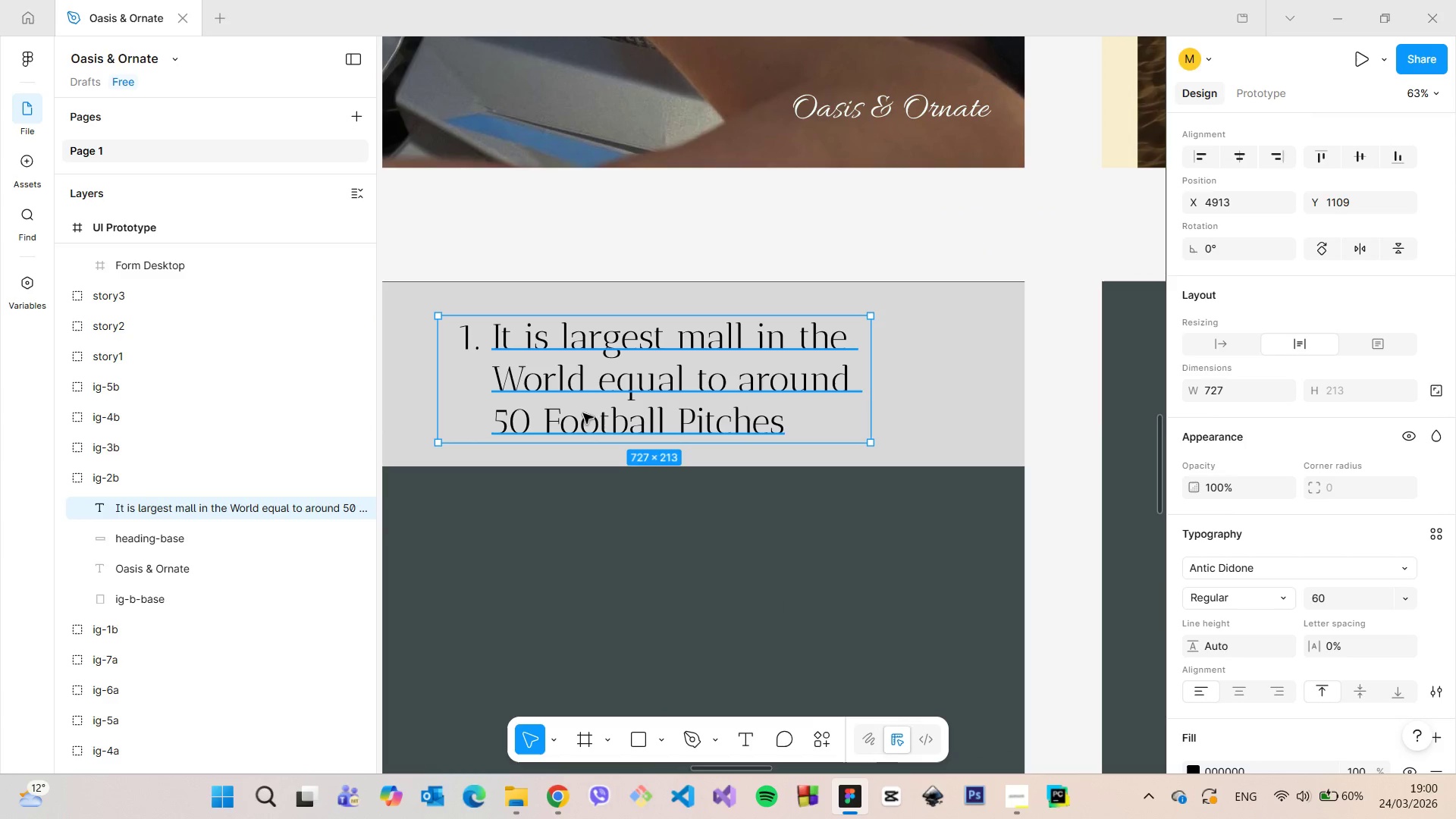 
double_click([583, 413])
 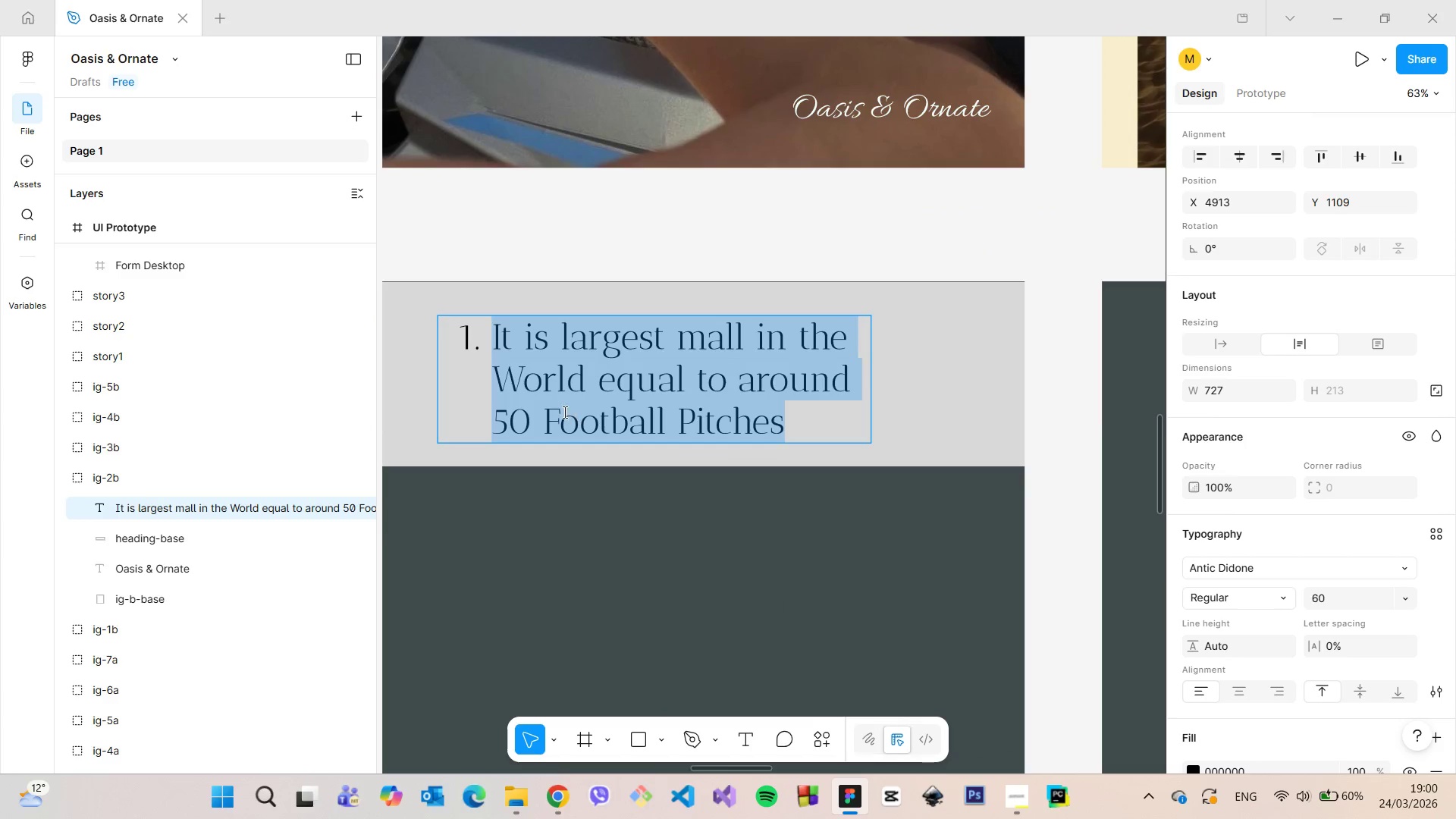 
triple_click([563, 412])
 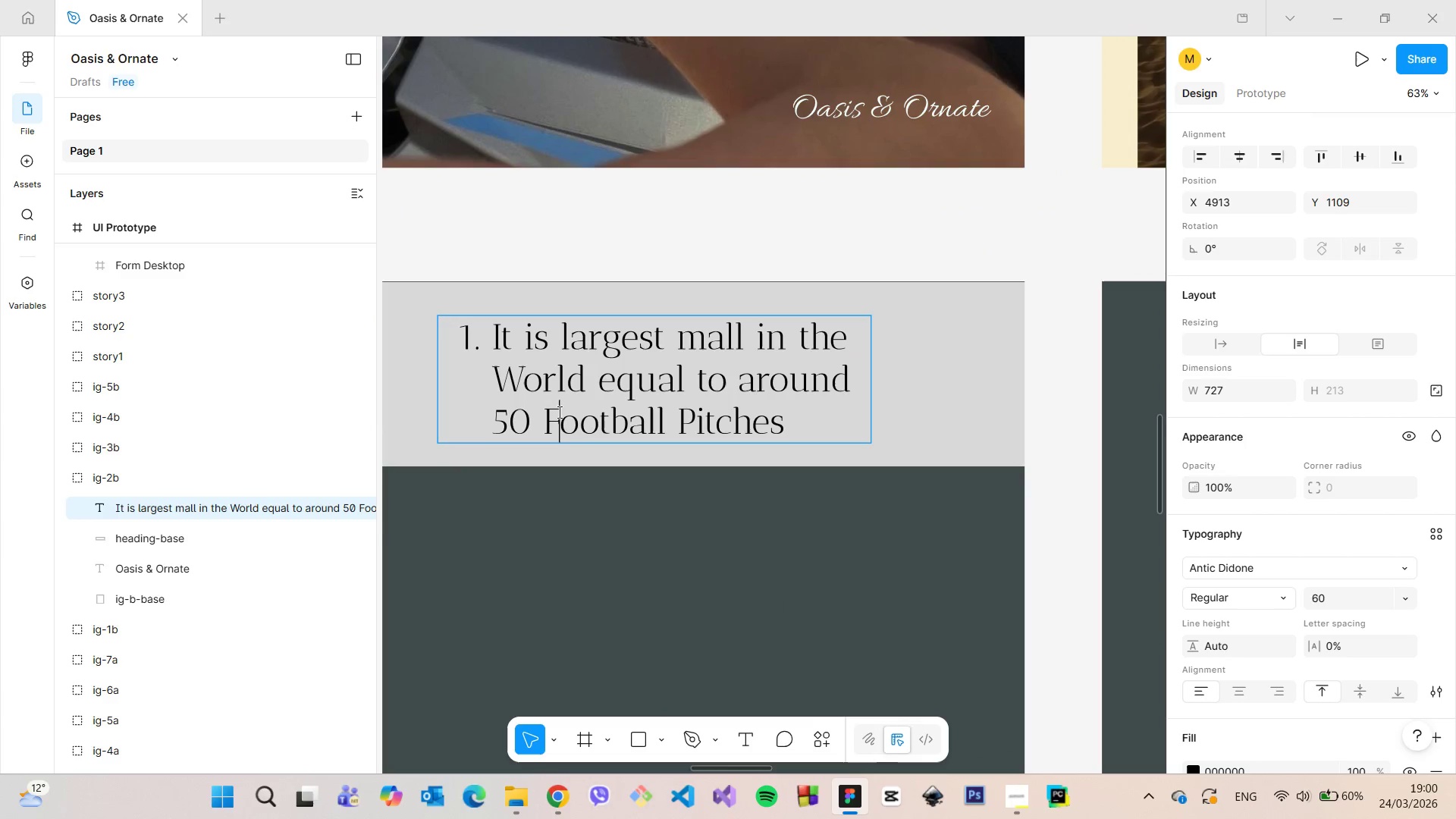 
left_click_drag(start_coordinate=[558, 412], to_coordinate=[547, 413])
 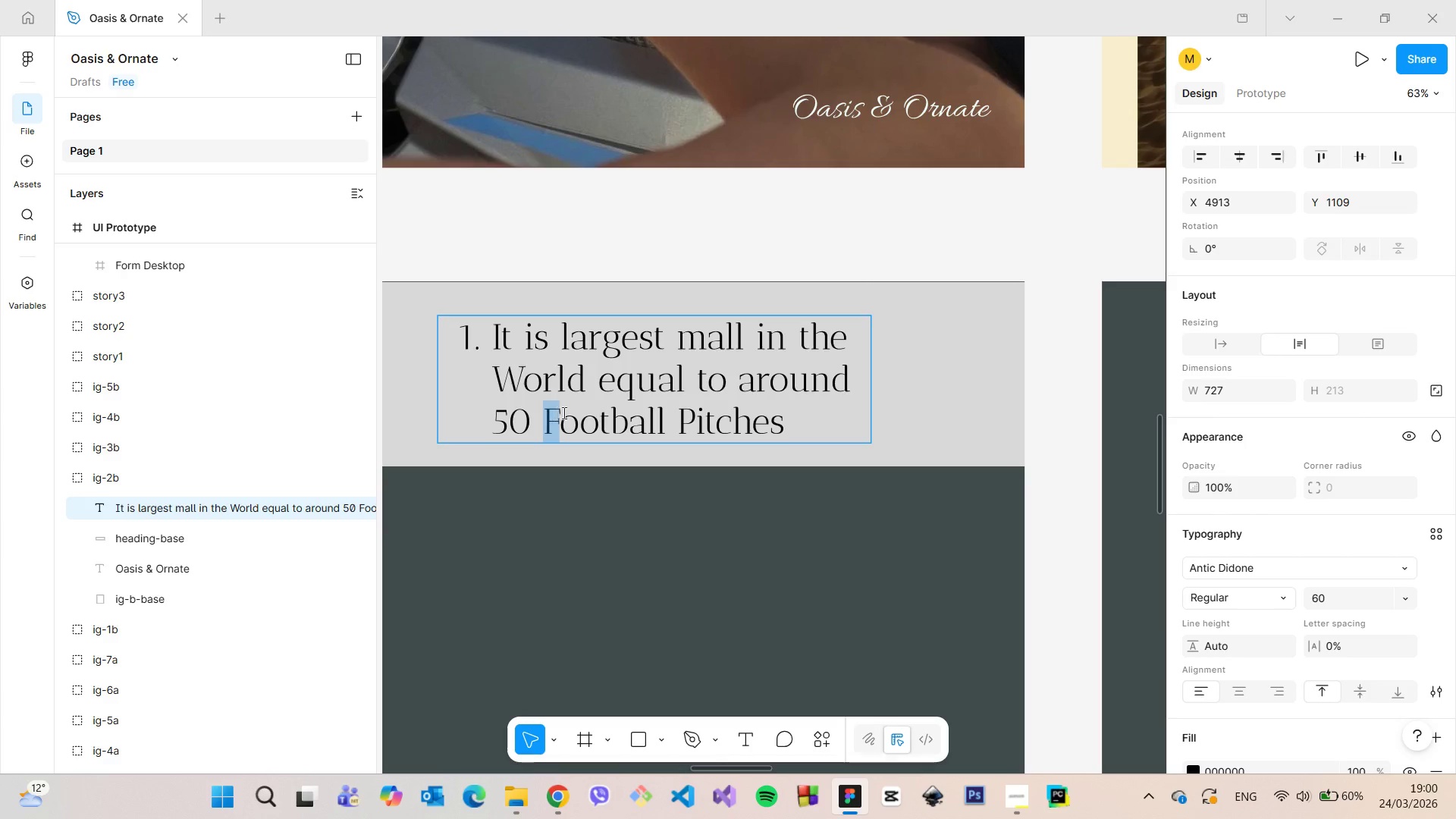 
key(F)
 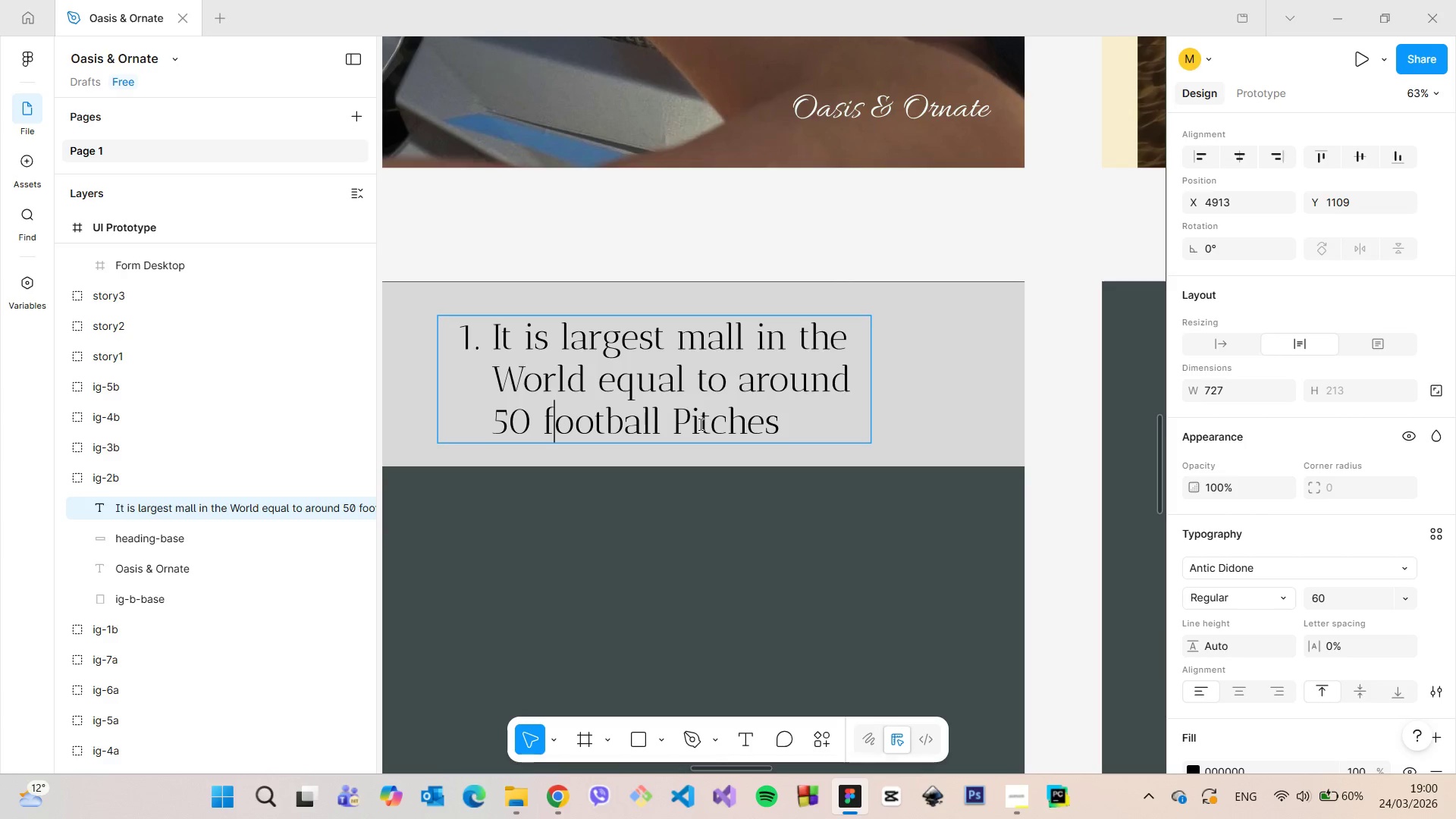 
left_click_drag(start_coordinate=[697, 424], to_coordinate=[679, 419])
 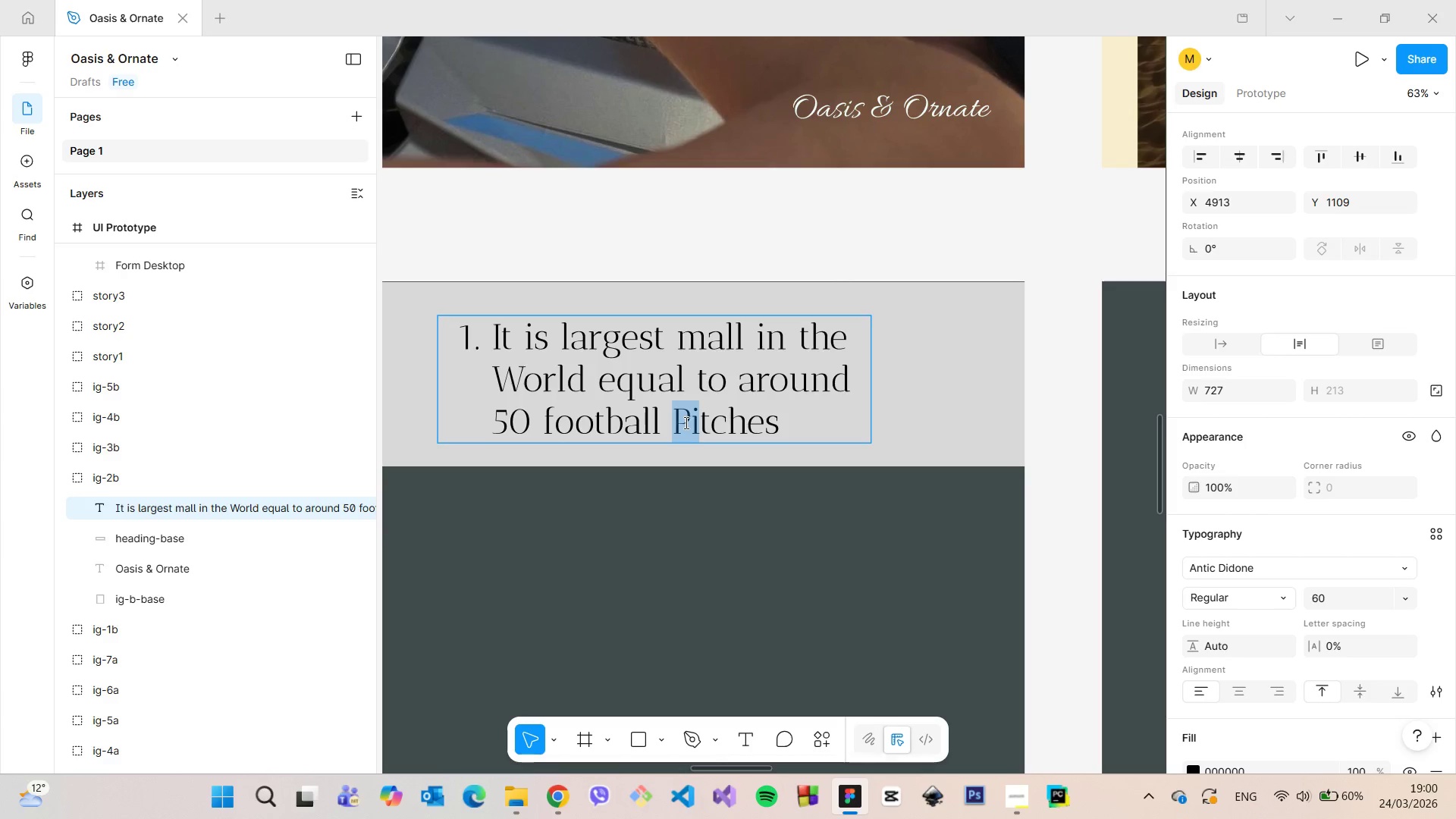 
left_click([685, 422])
 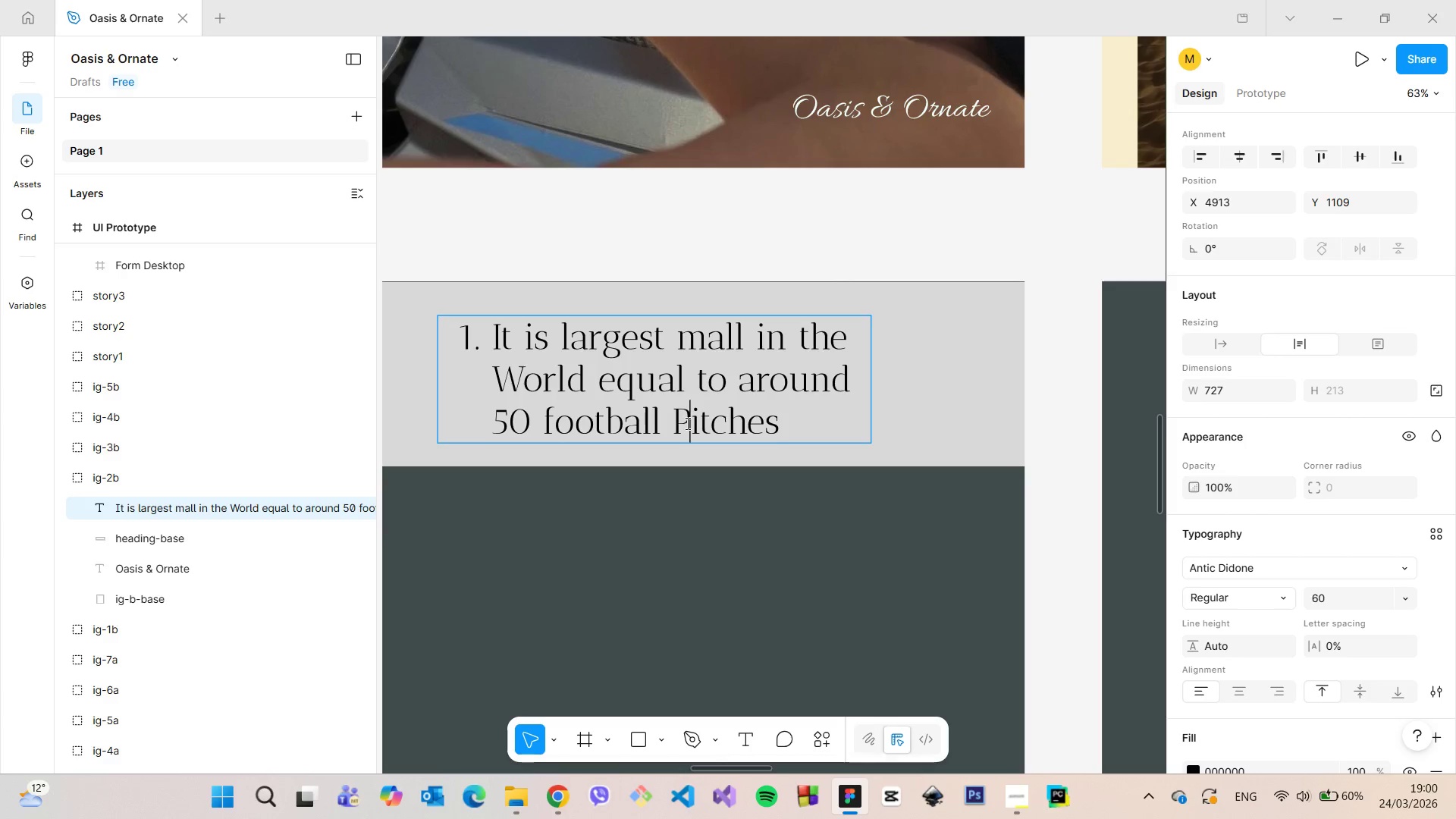 
left_click_drag(start_coordinate=[686, 423], to_coordinate=[682, 423])
 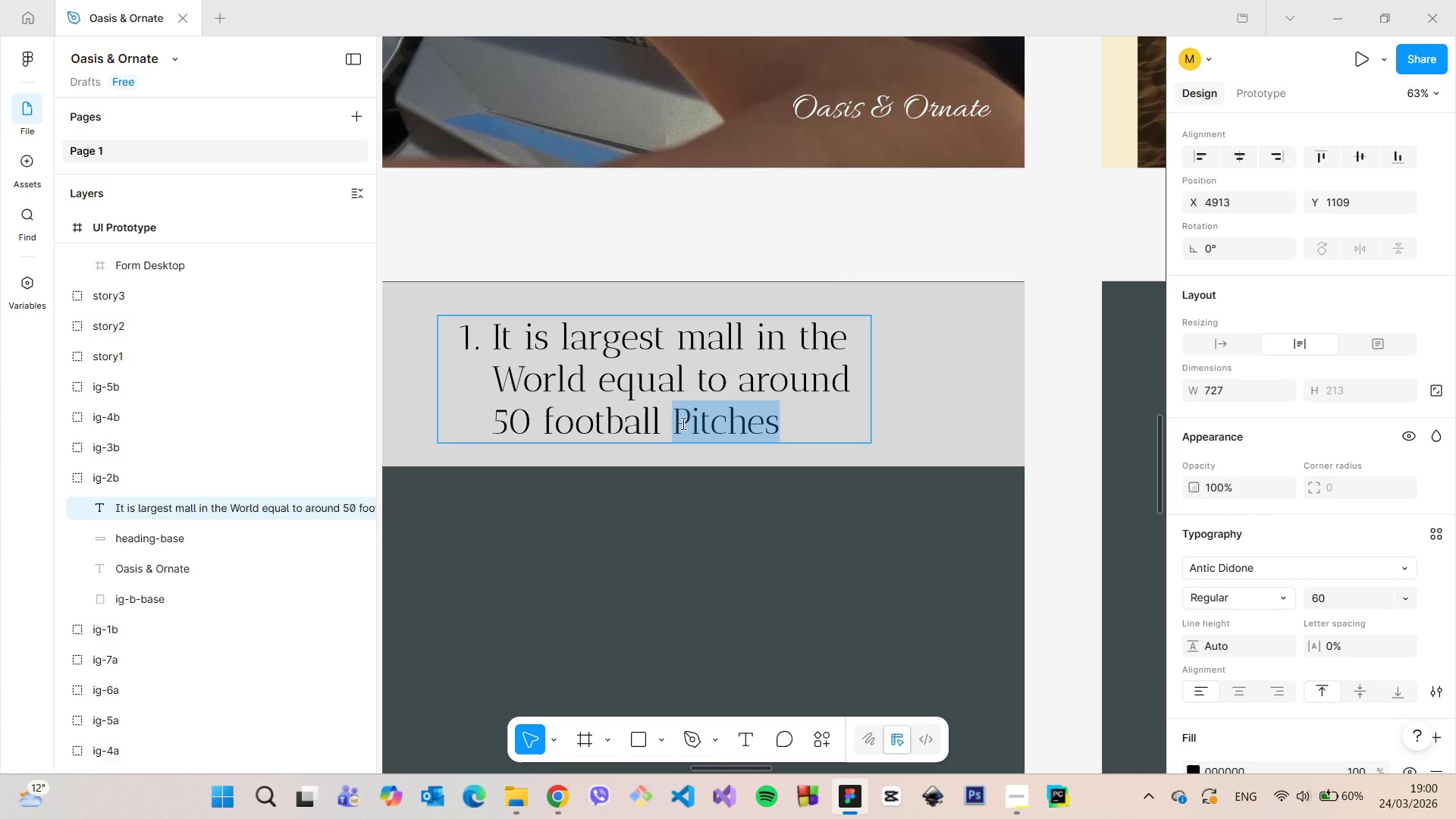 
left_click([682, 423])
 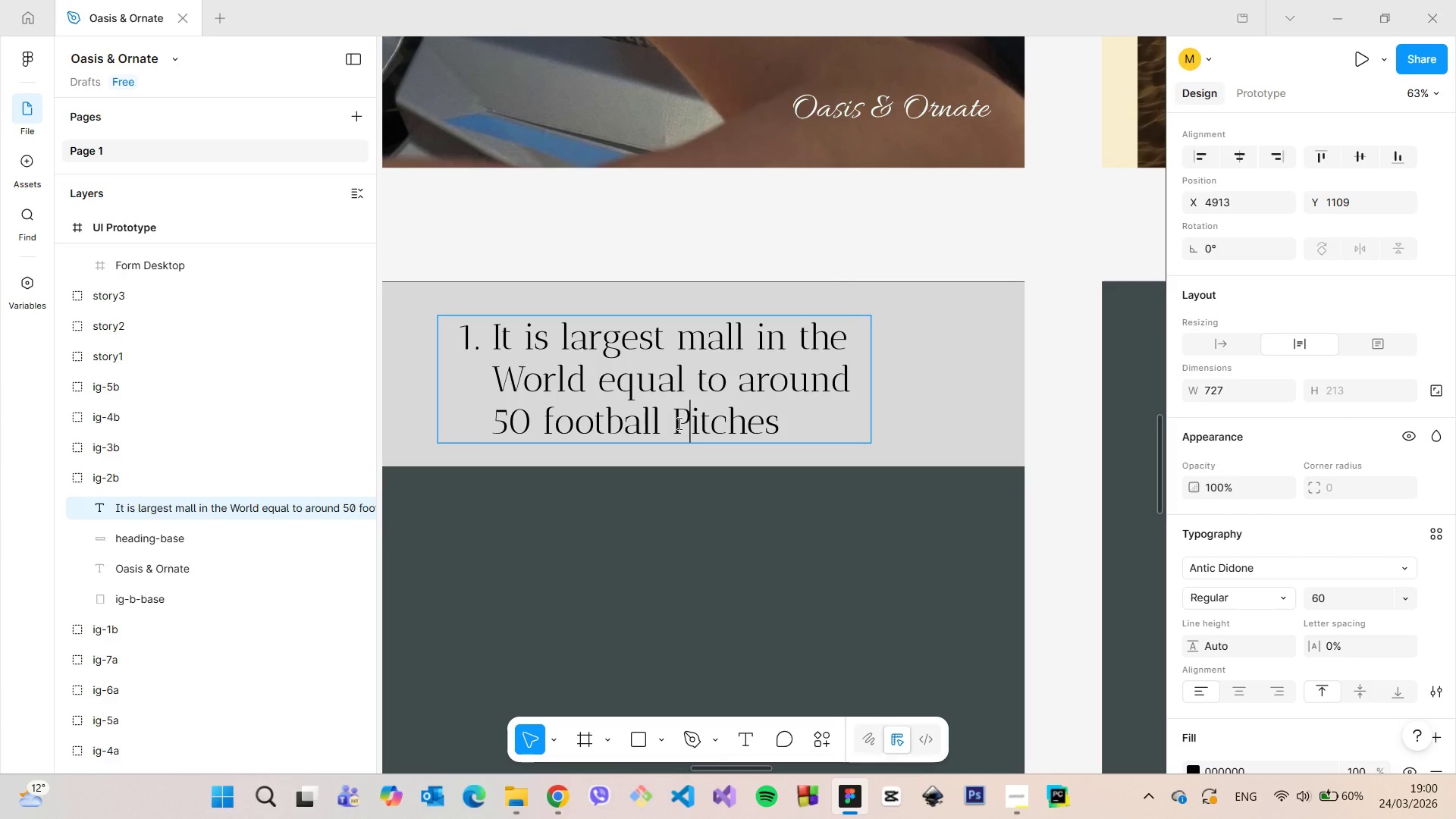 
key(Backspace)
 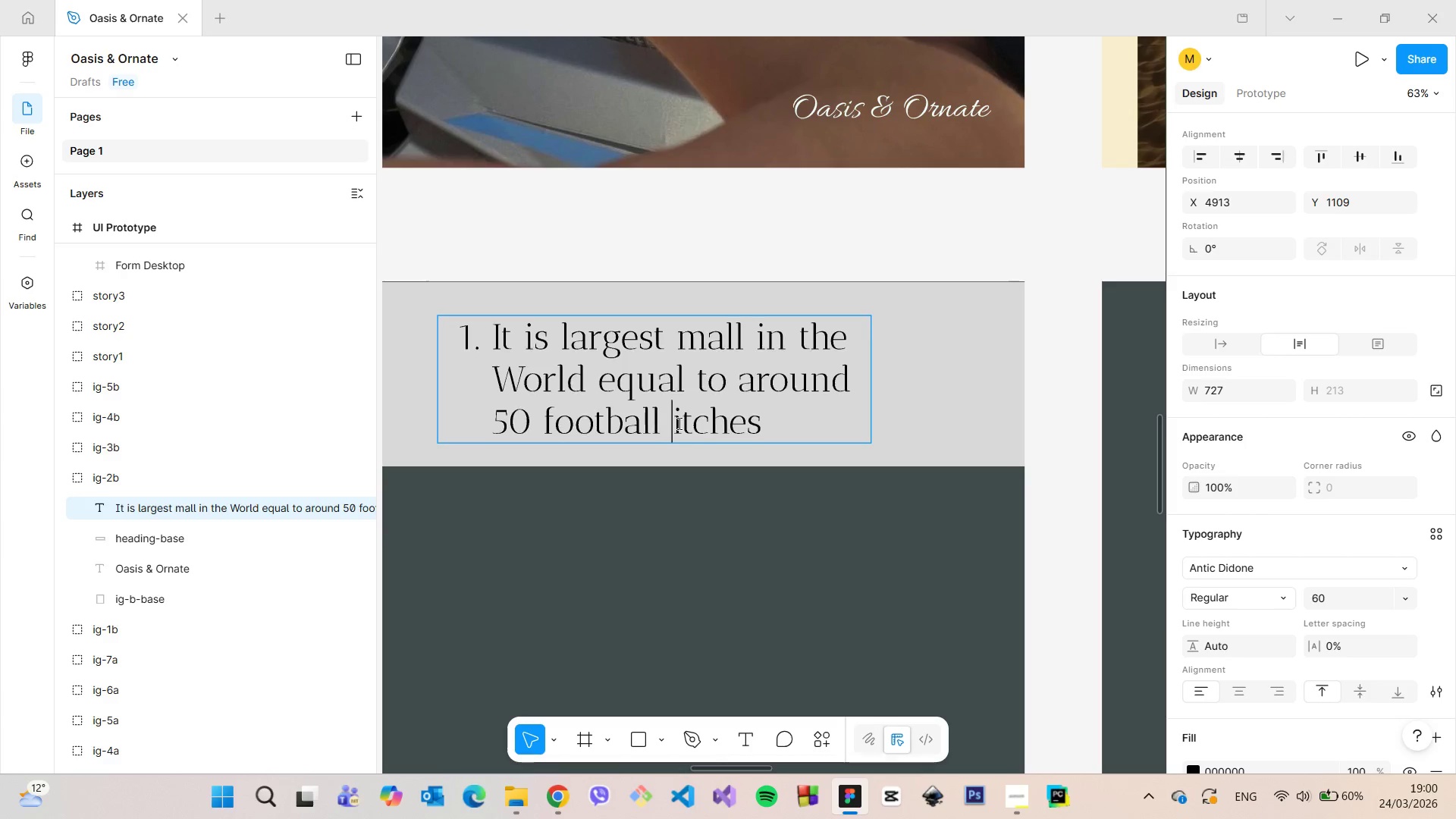 
key(P)
 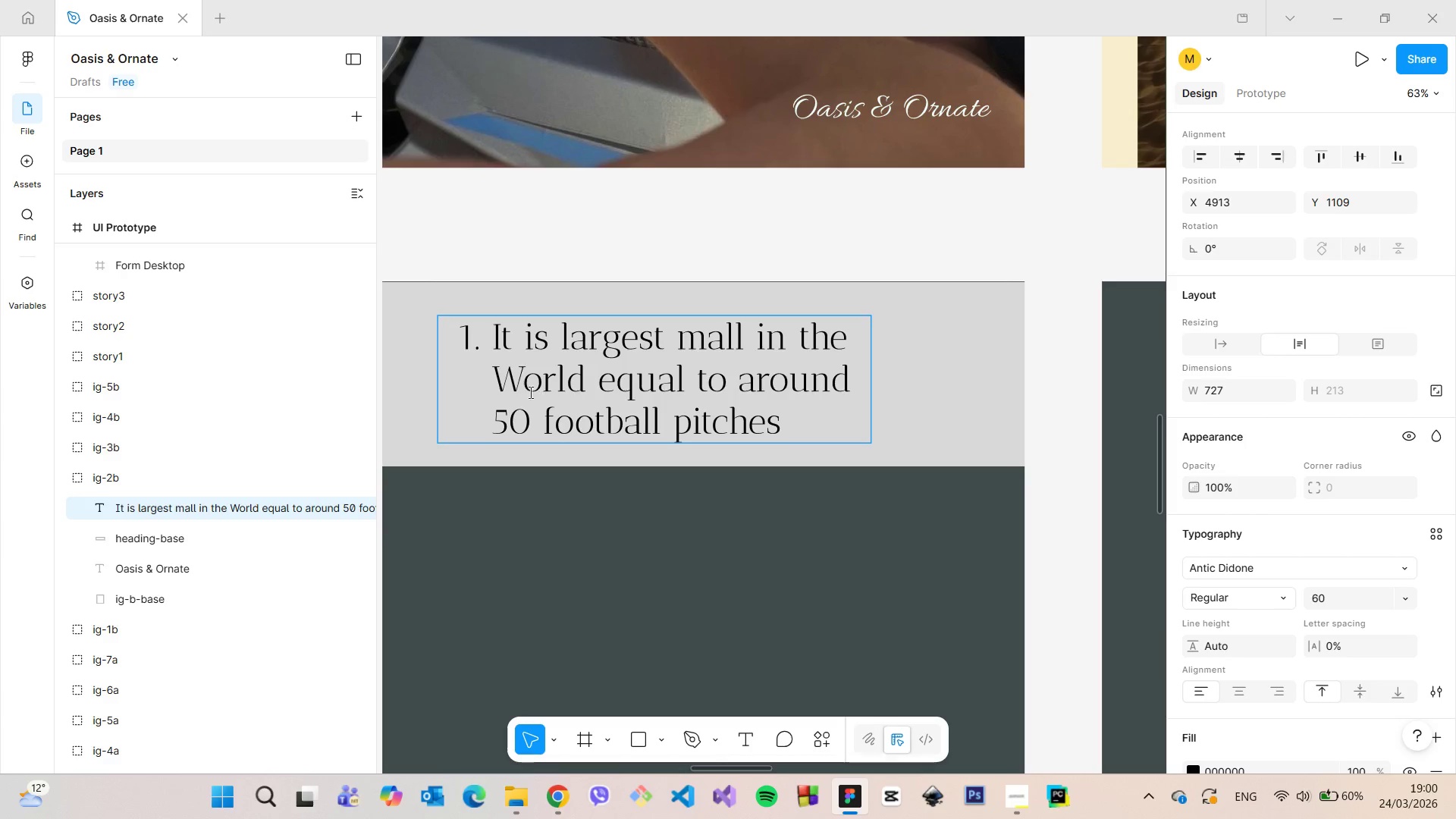 
left_click_drag(start_coordinate=[519, 386], to_coordinate=[505, 381])
 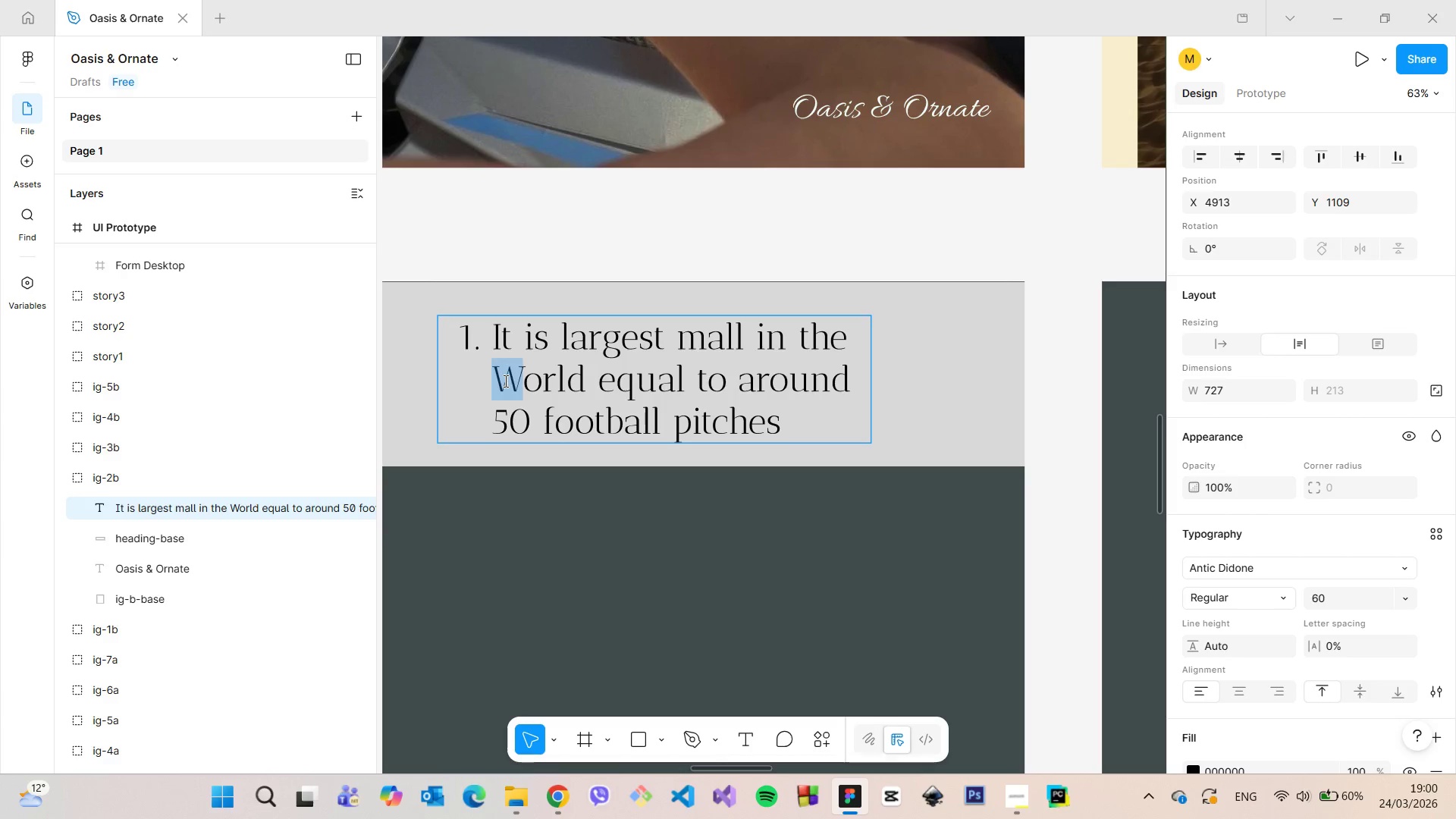 
key(W)
 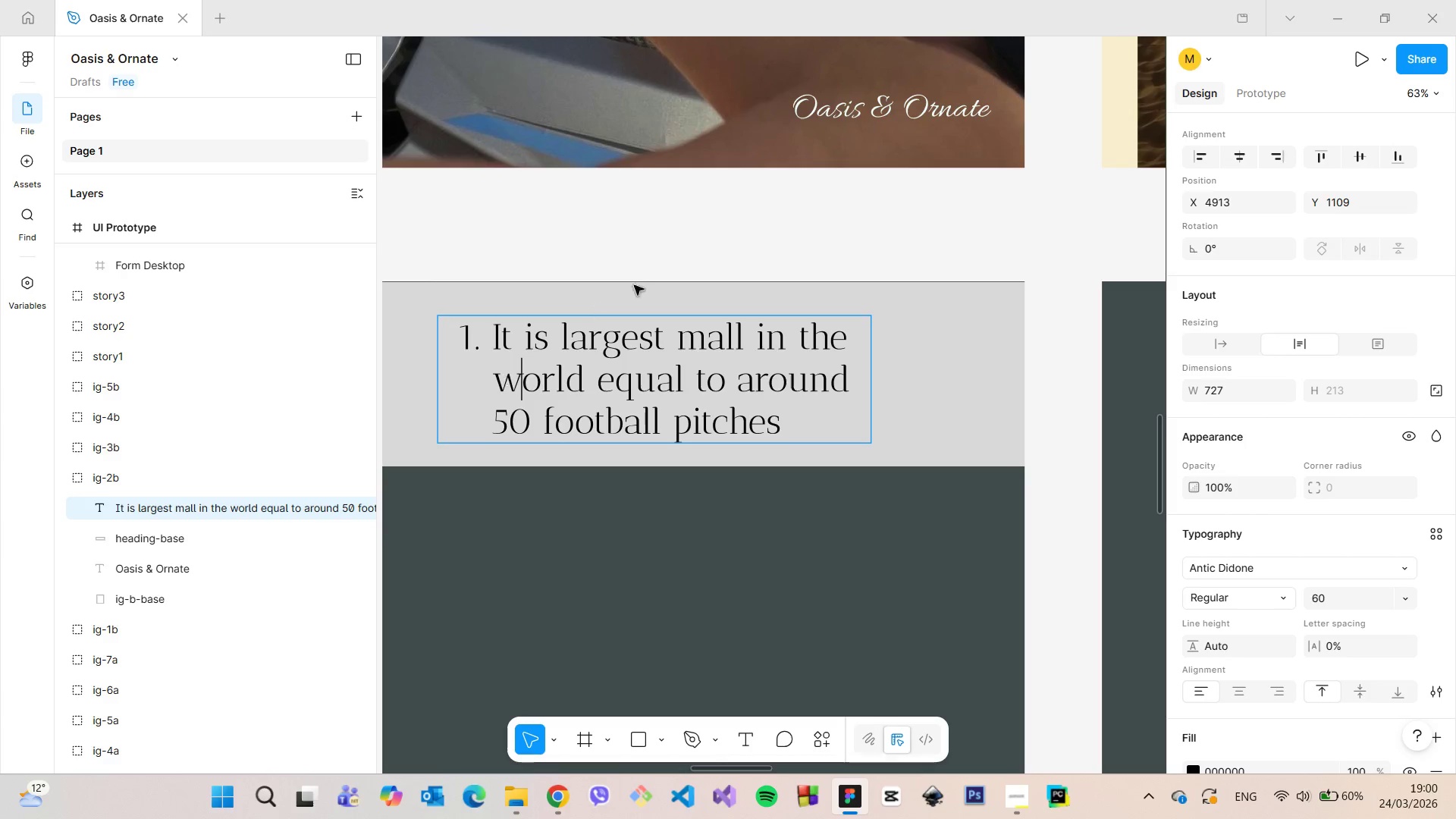 
left_click([659, 259])
 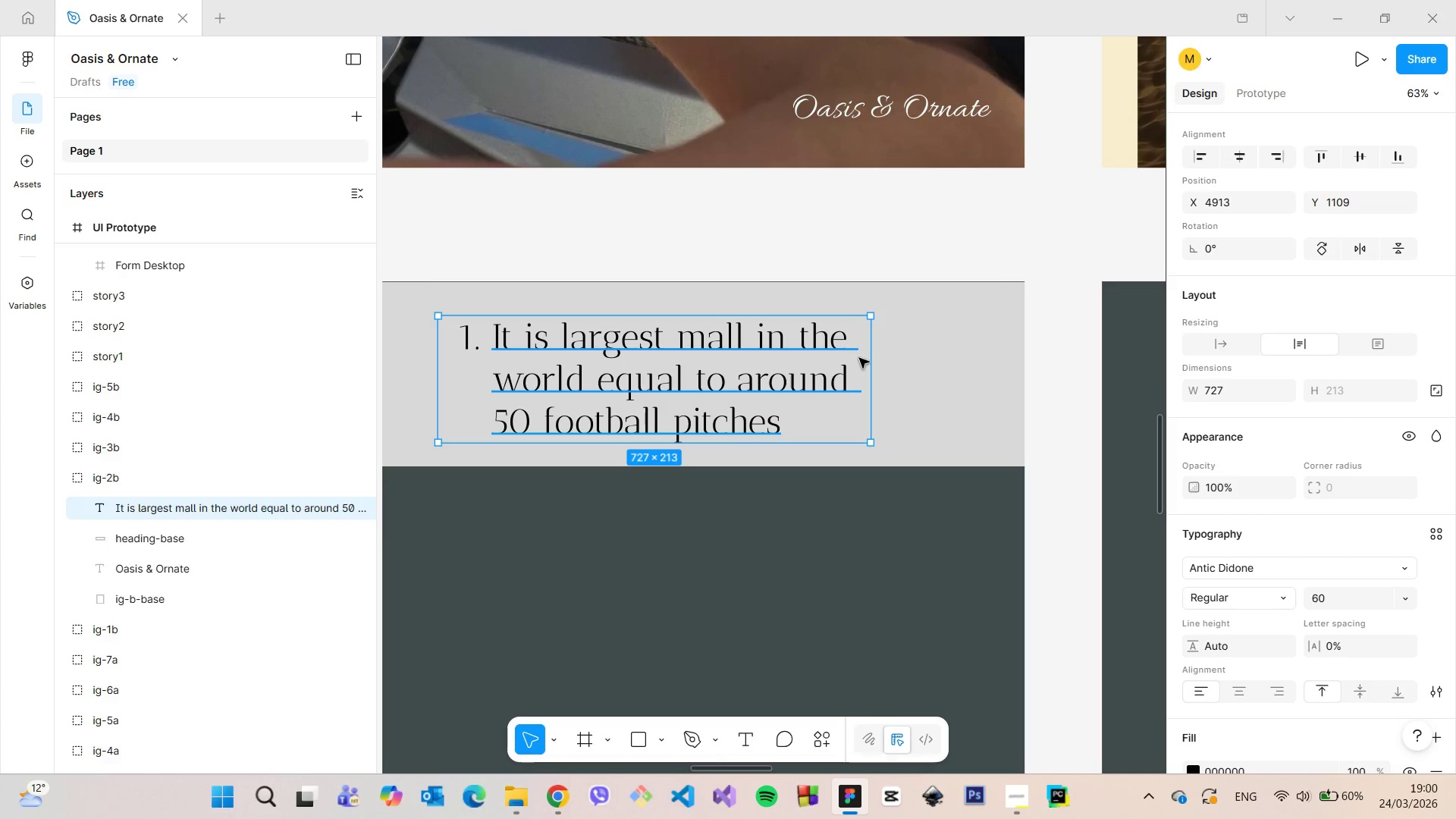 
left_click_drag(start_coordinate=[874, 362], to_coordinate=[940, 371])
 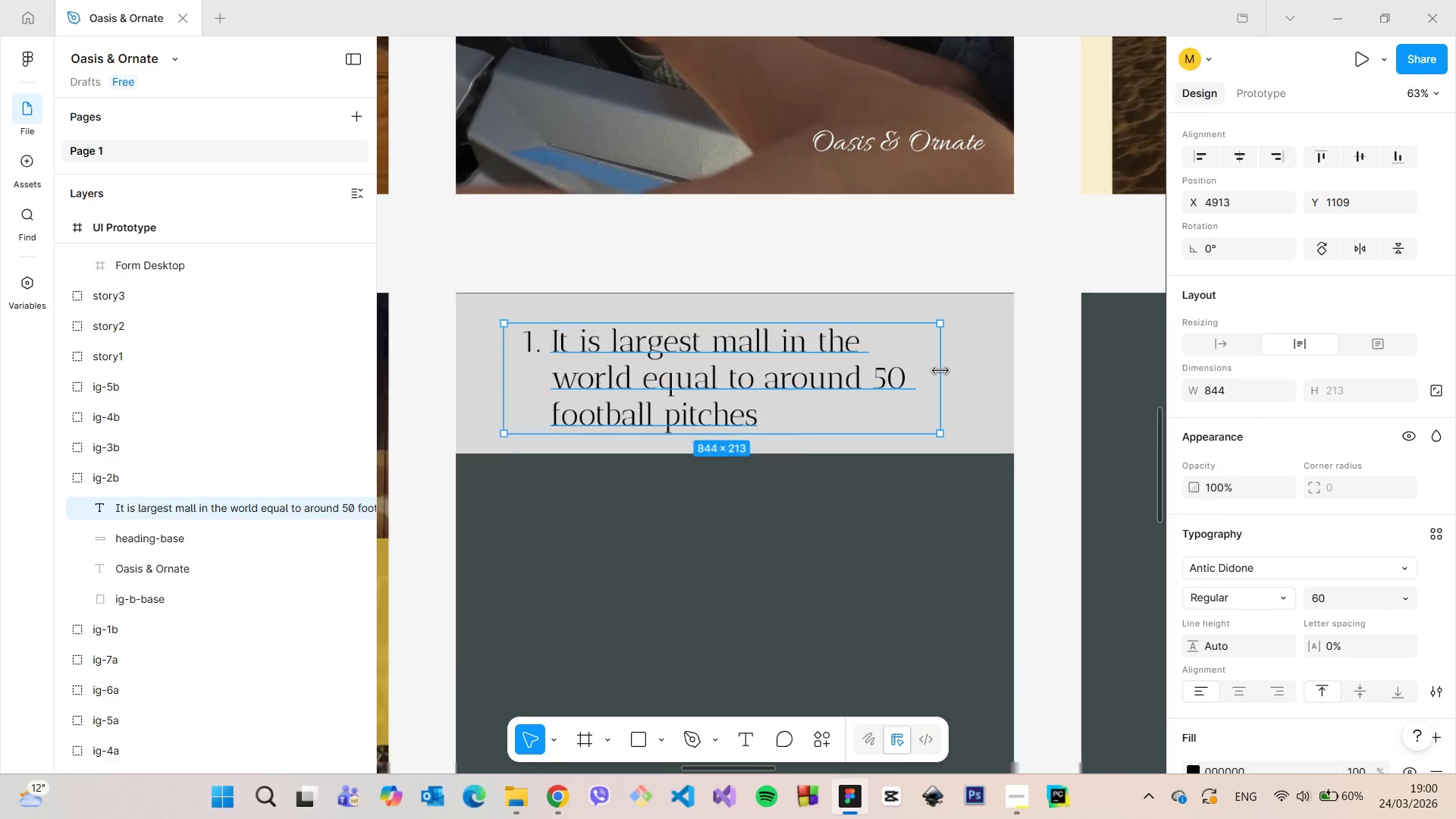 
scroll: coordinate [940, 371], scroll_direction: down, amount: 3.0
 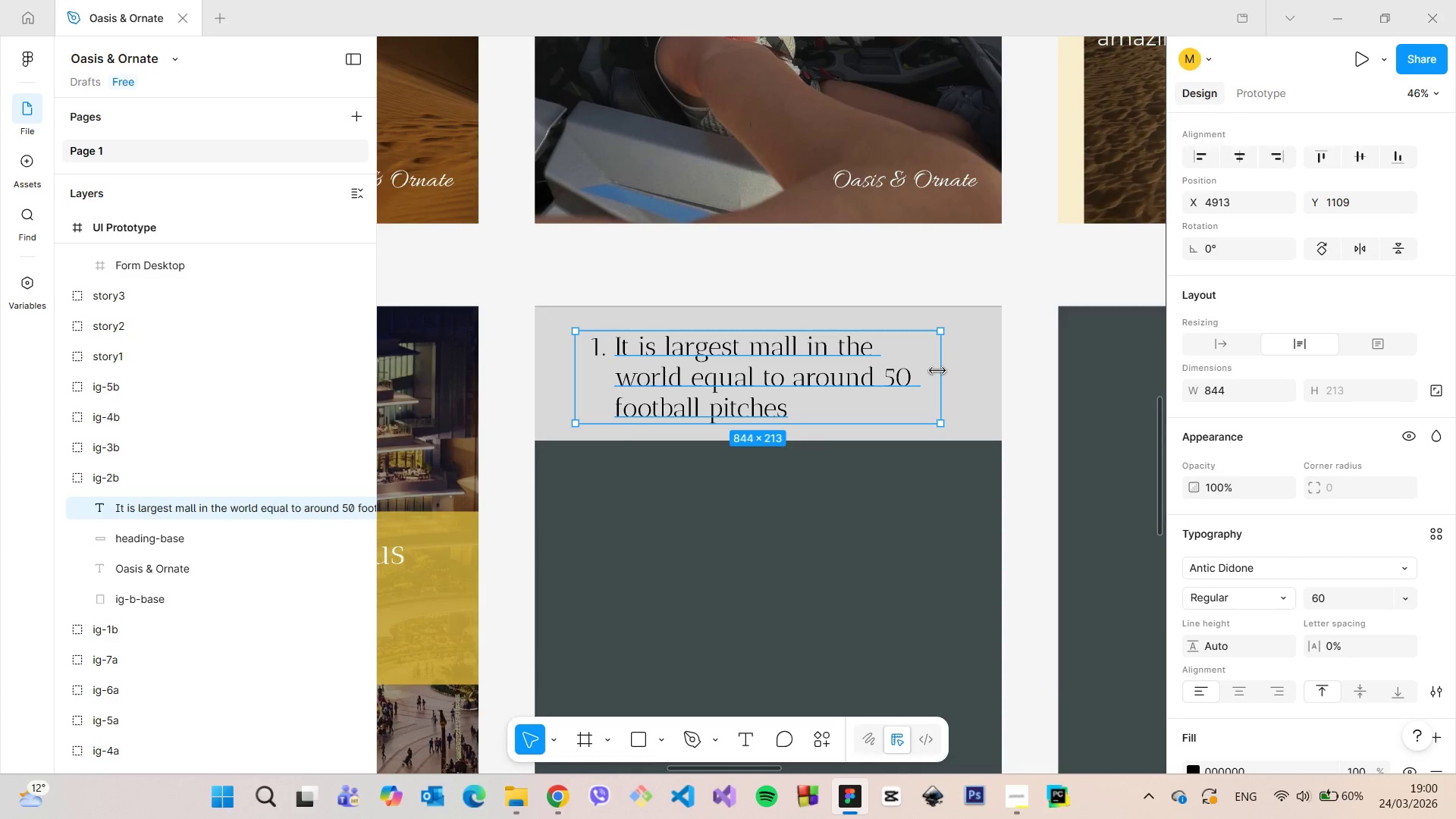 
left_click_drag(start_coordinate=[937, 371], to_coordinate=[962, 373])
 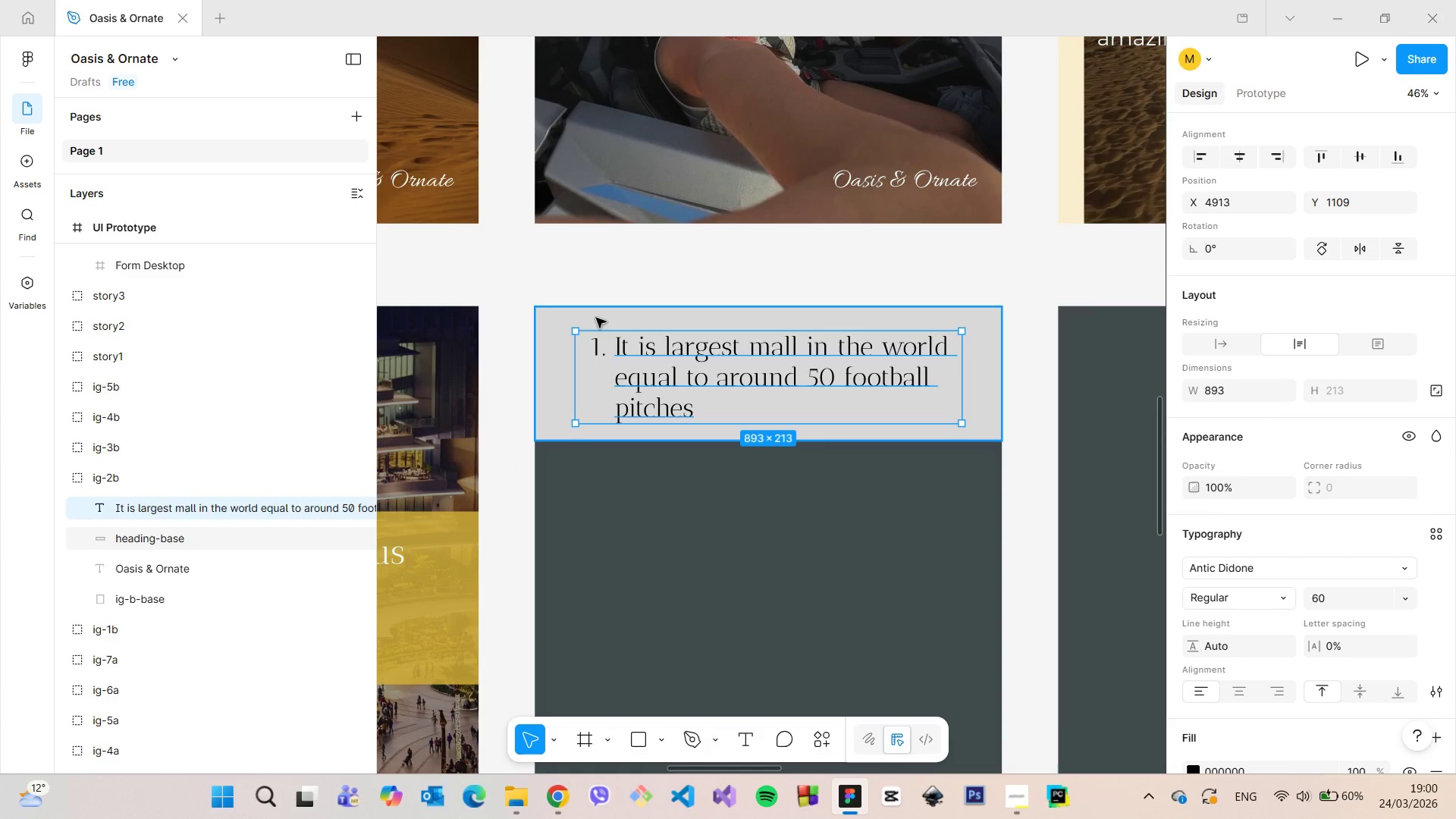 
left_click([590, 315])
 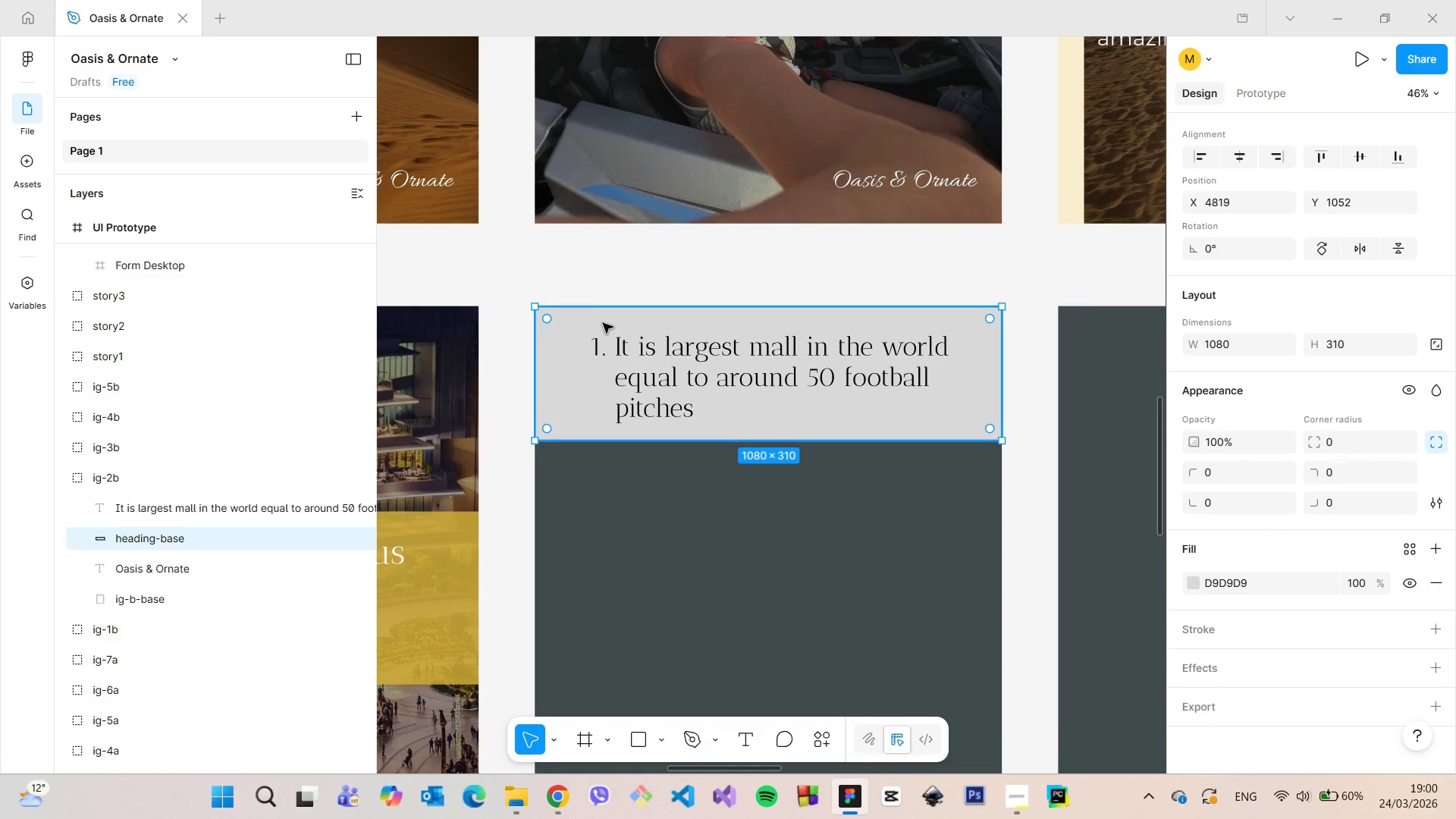 
scroll: coordinate [599, 325], scroll_direction: up, amount: 7.0
 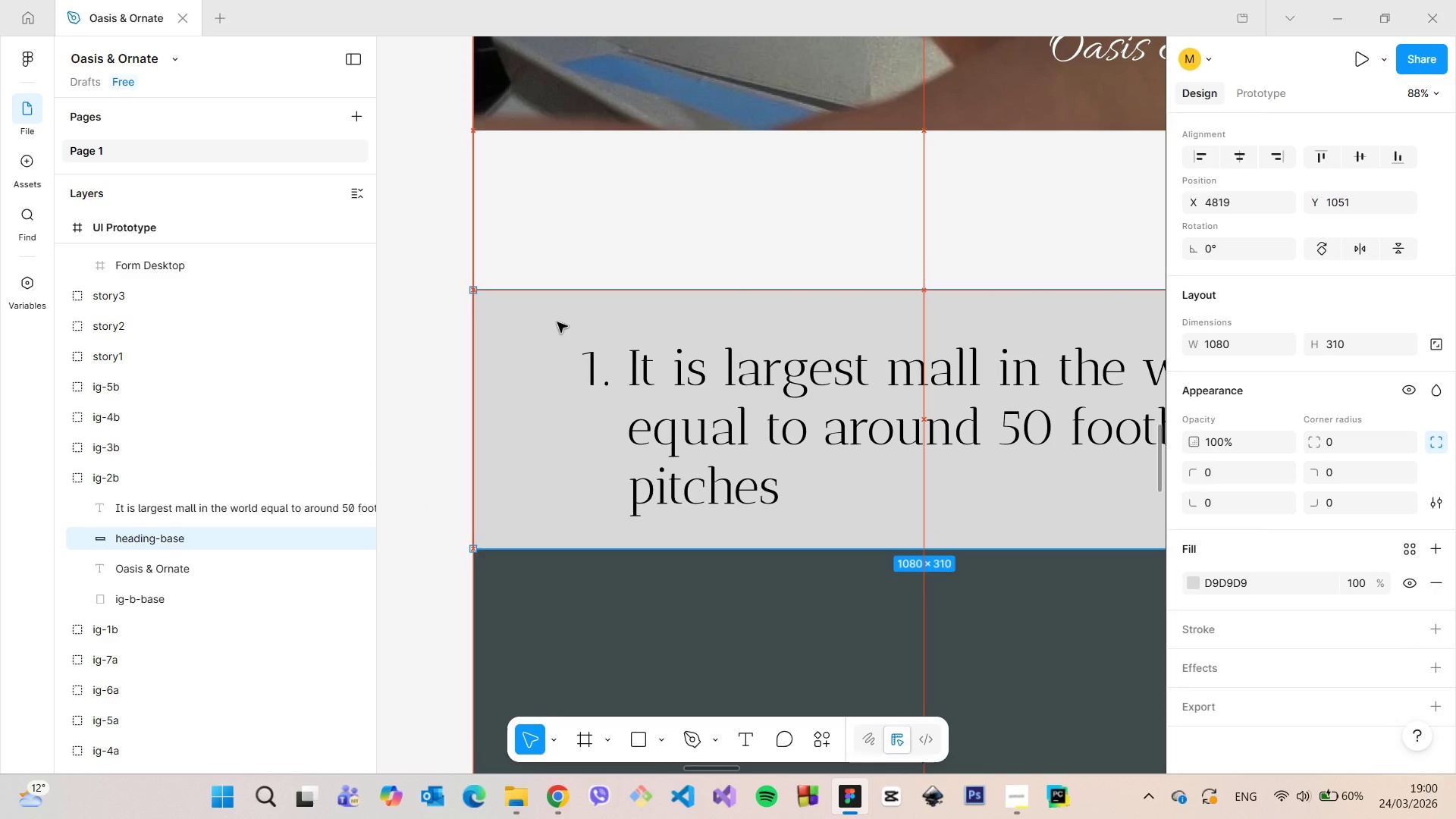 
left_click([526, 266])
 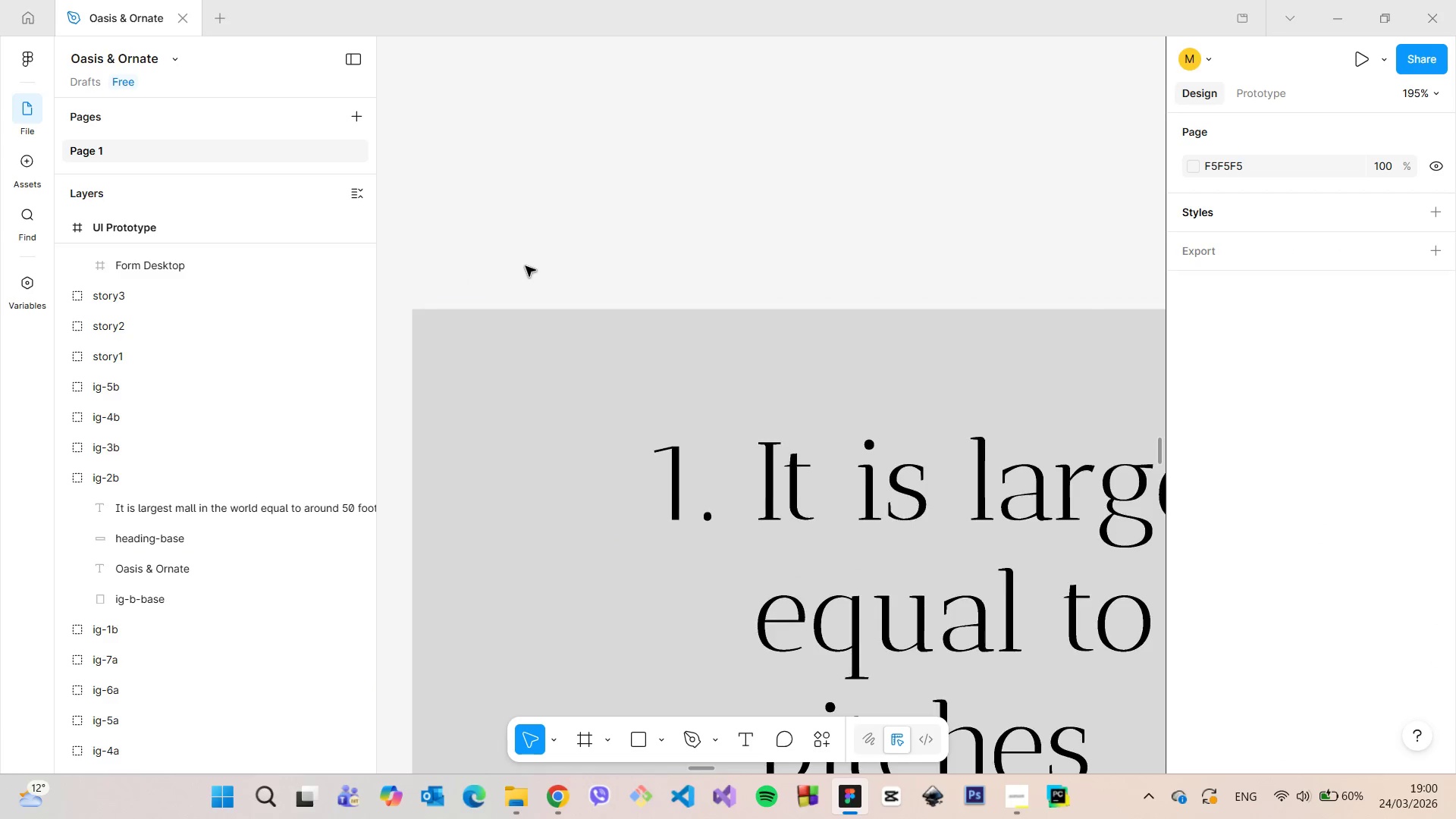 
scroll: coordinate [524, 273], scroll_direction: up, amount: 5.0
 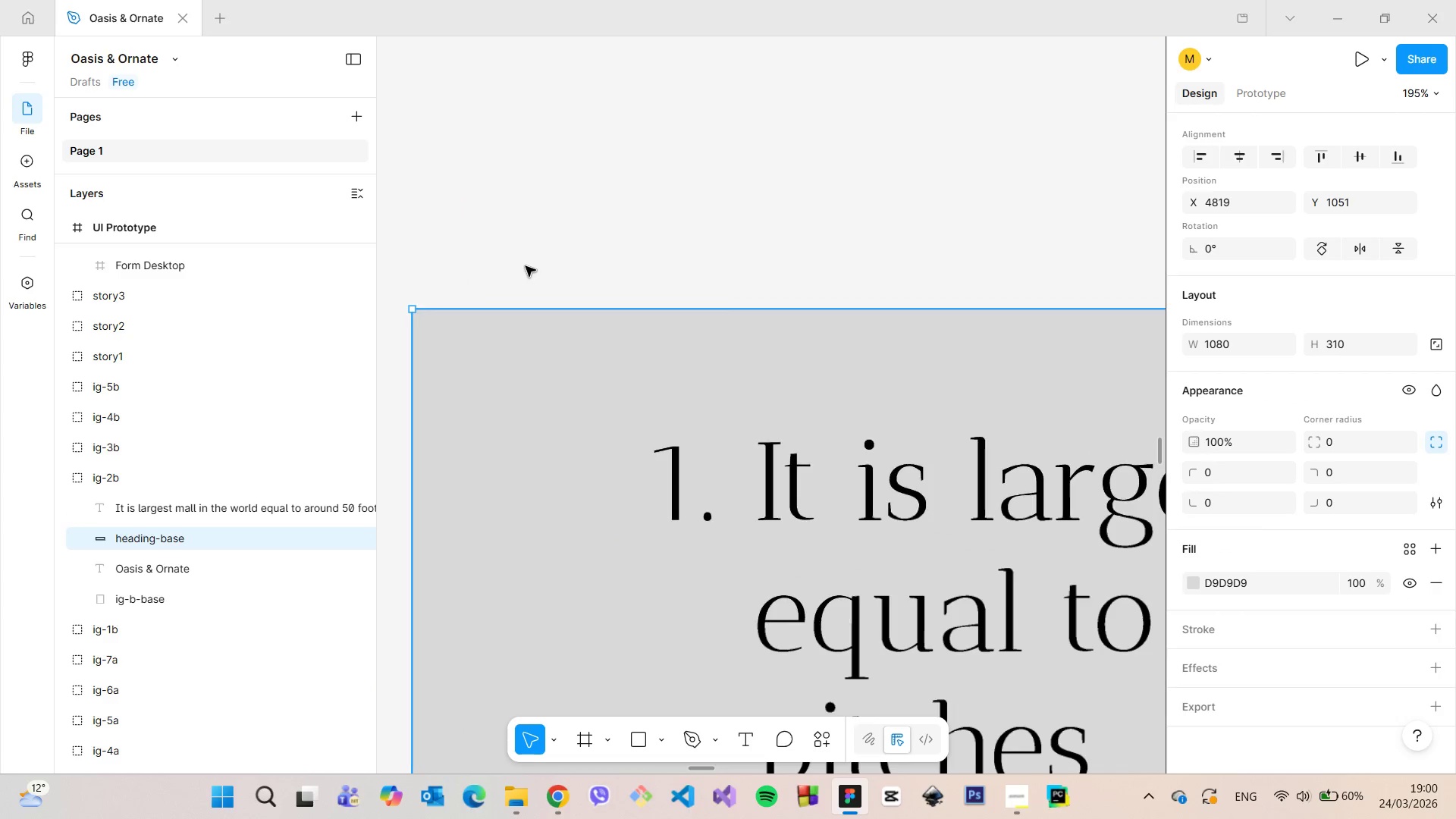 
scroll: coordinate [528, 271], scroll_direction: down, amount: 10.0
 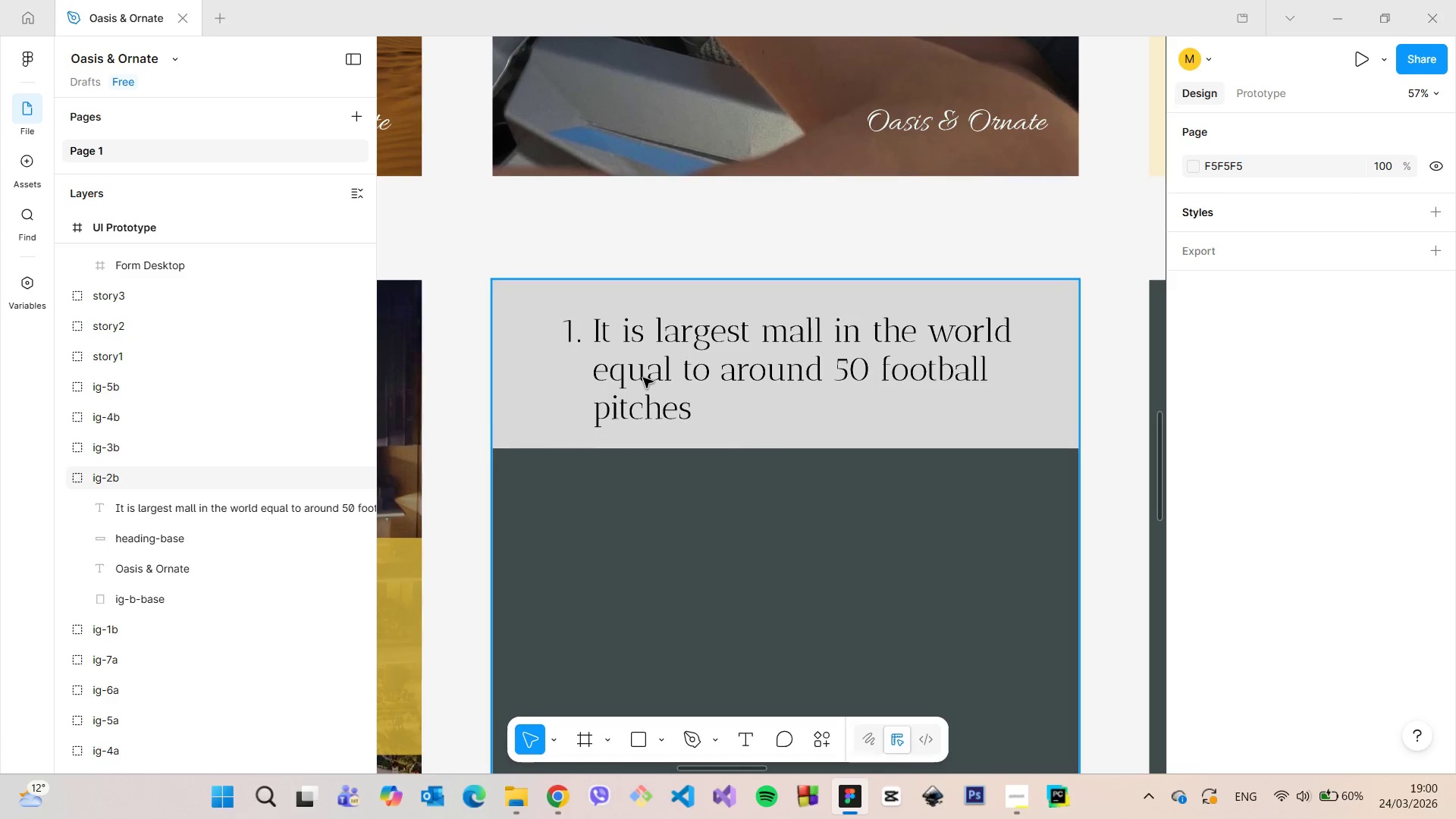 
double_click([643, 378])
 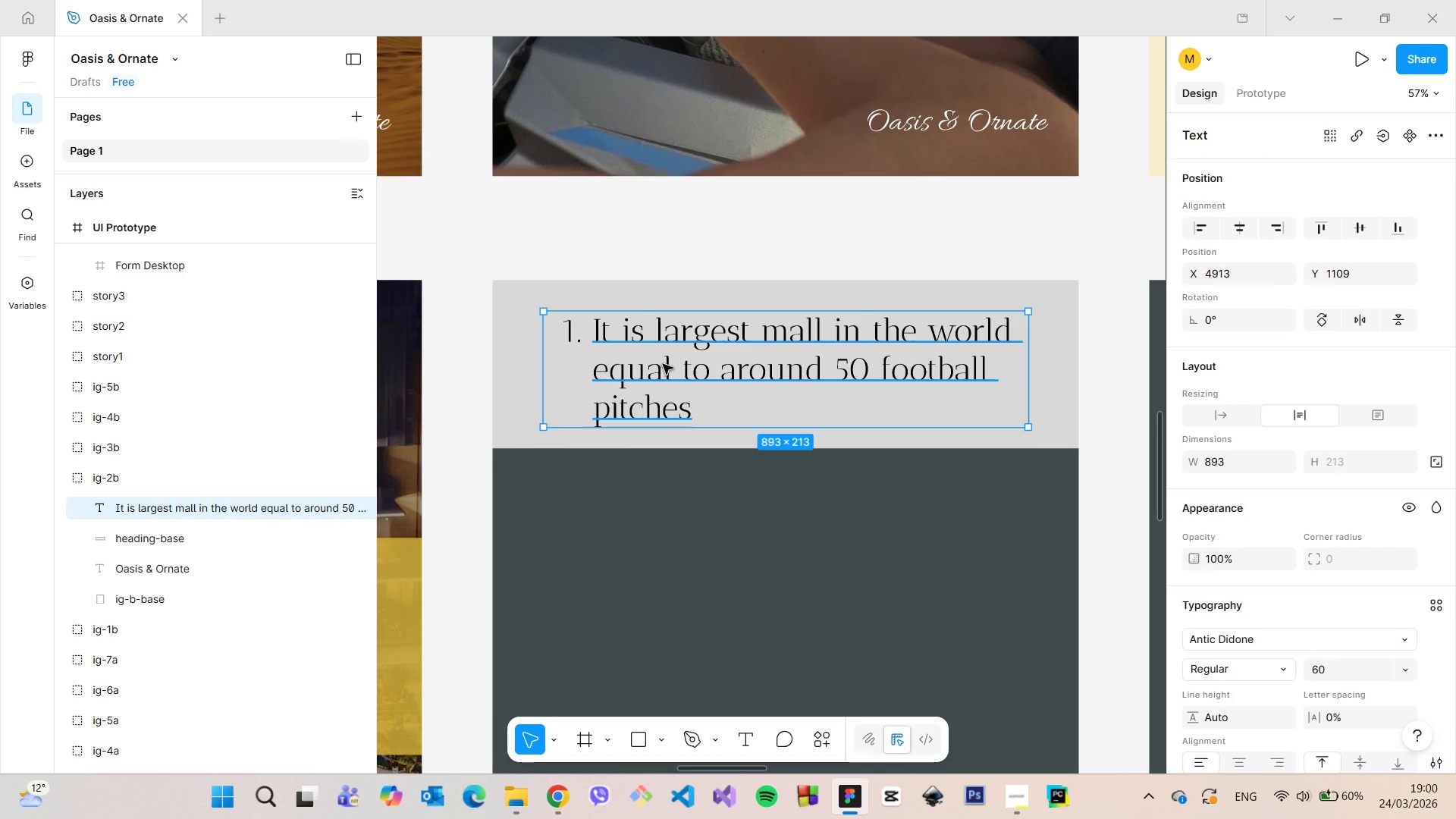 
left_click_drag(start_coordinate=[663, 364], to_coordinate=[643, 358])
 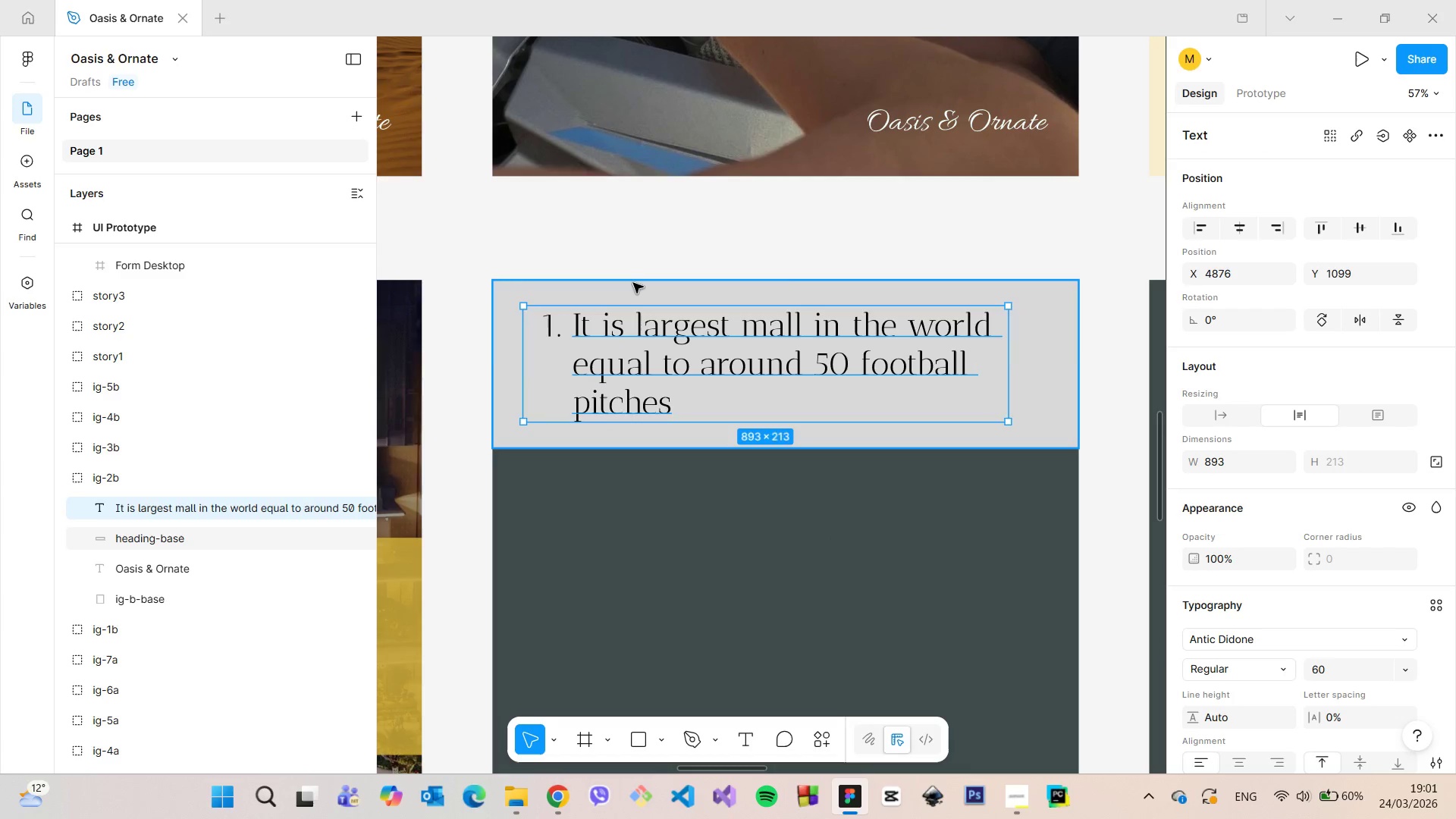 
hold_key(key=AltLeft, duration=1.24)
 